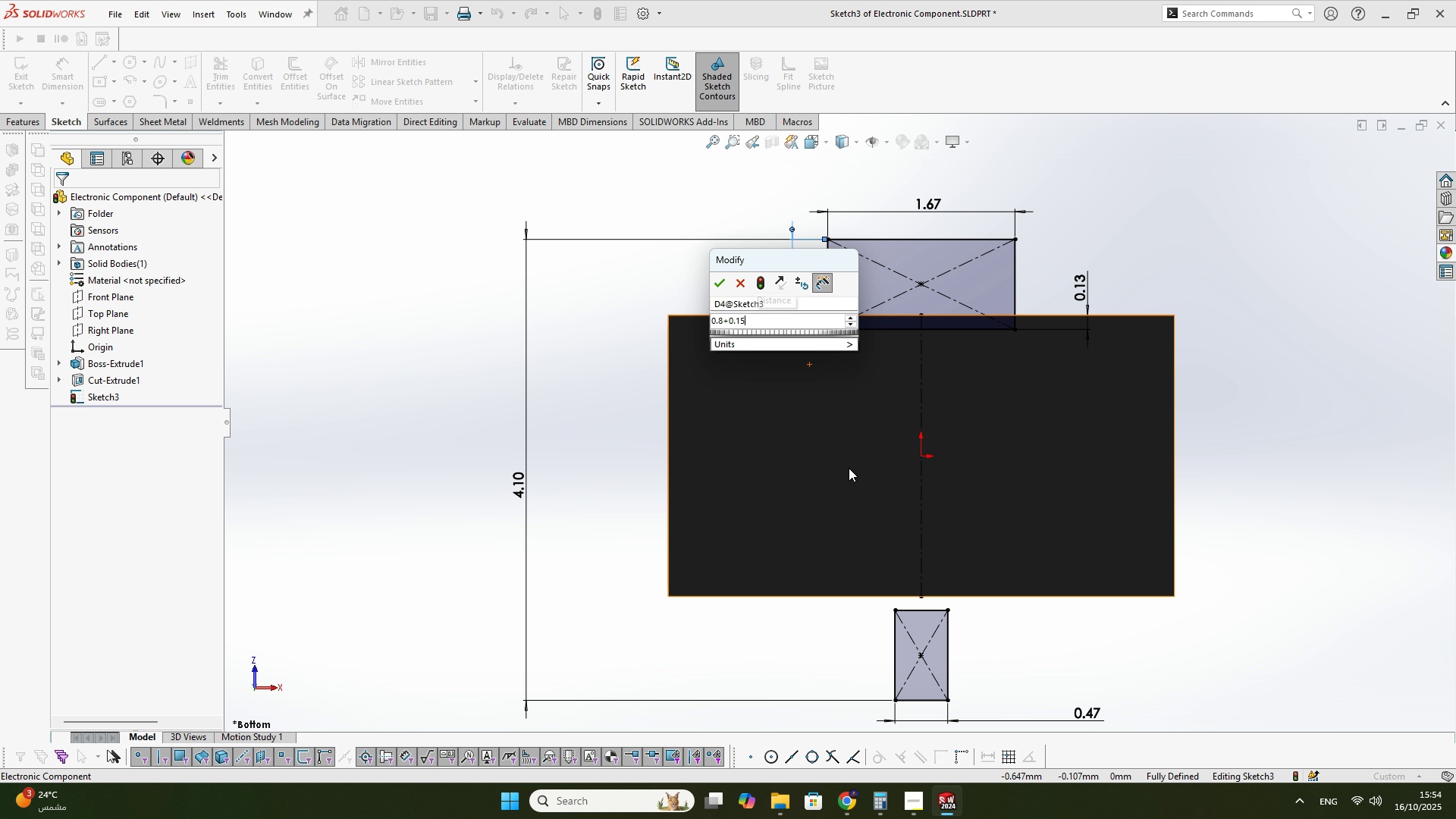 
key(NumpadEnter)
 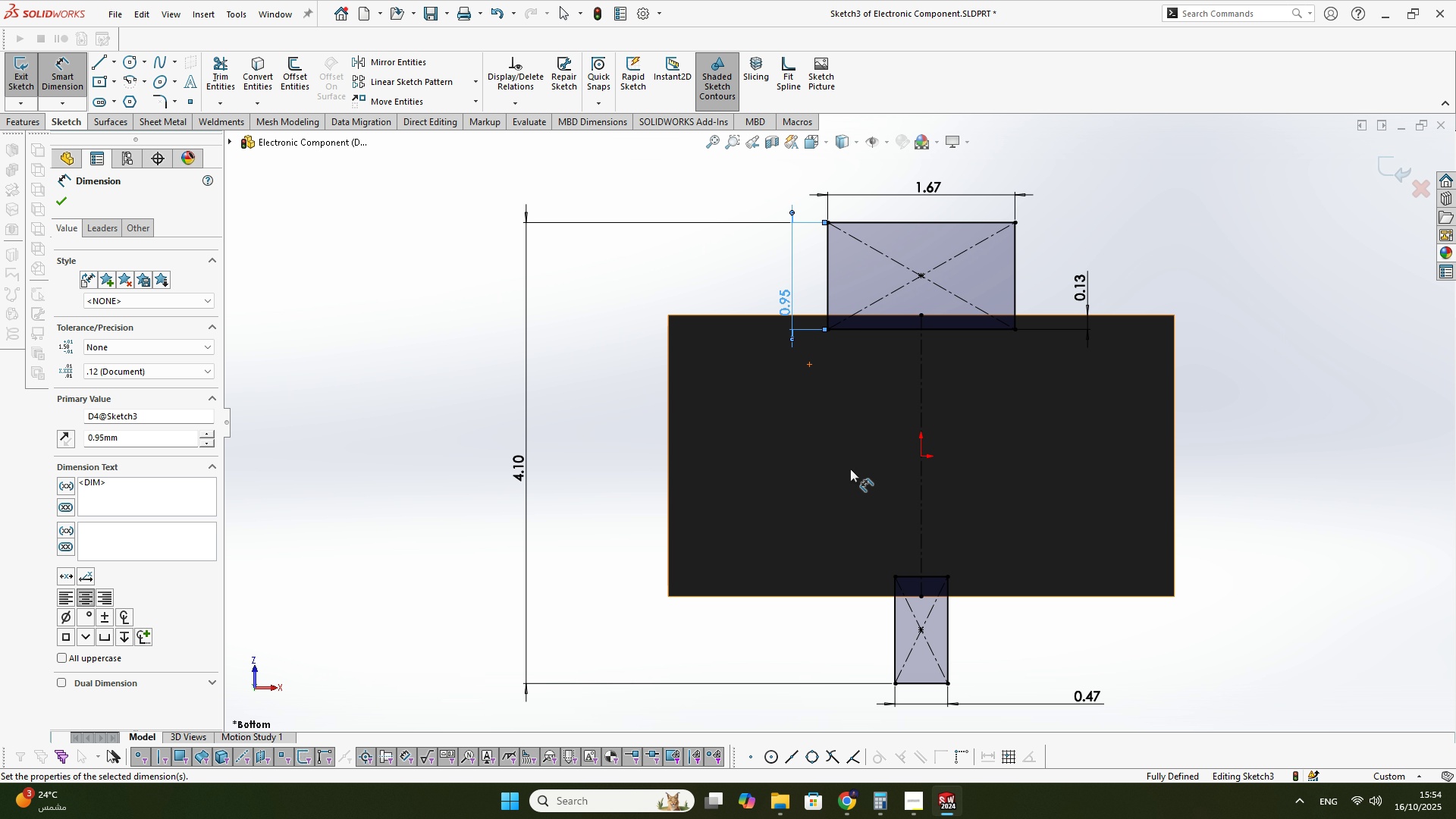 
scroll: coordinate [960, 455], scroll_direction: none, amount: 0.0
 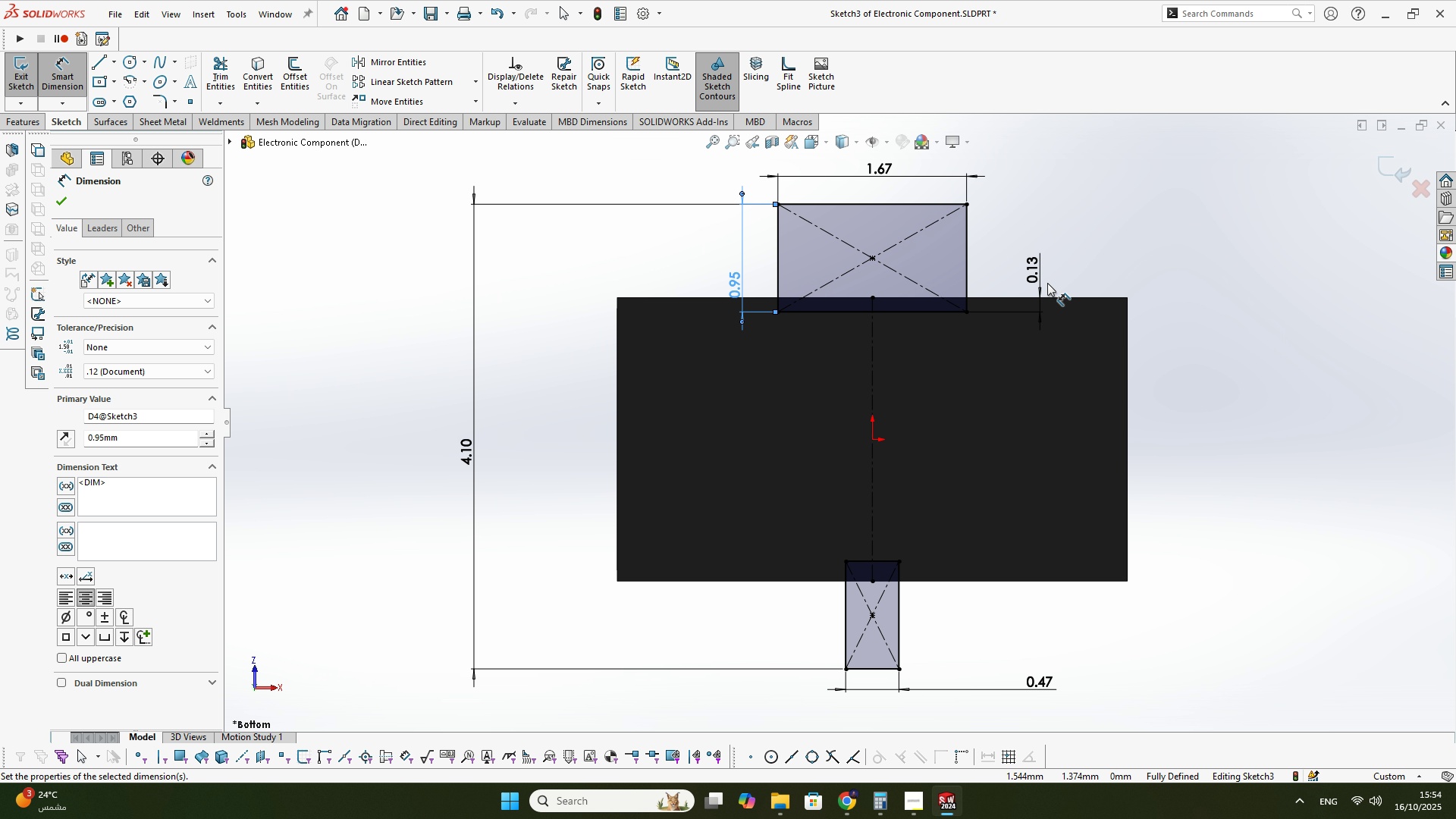 
double_click([1040, 275])
 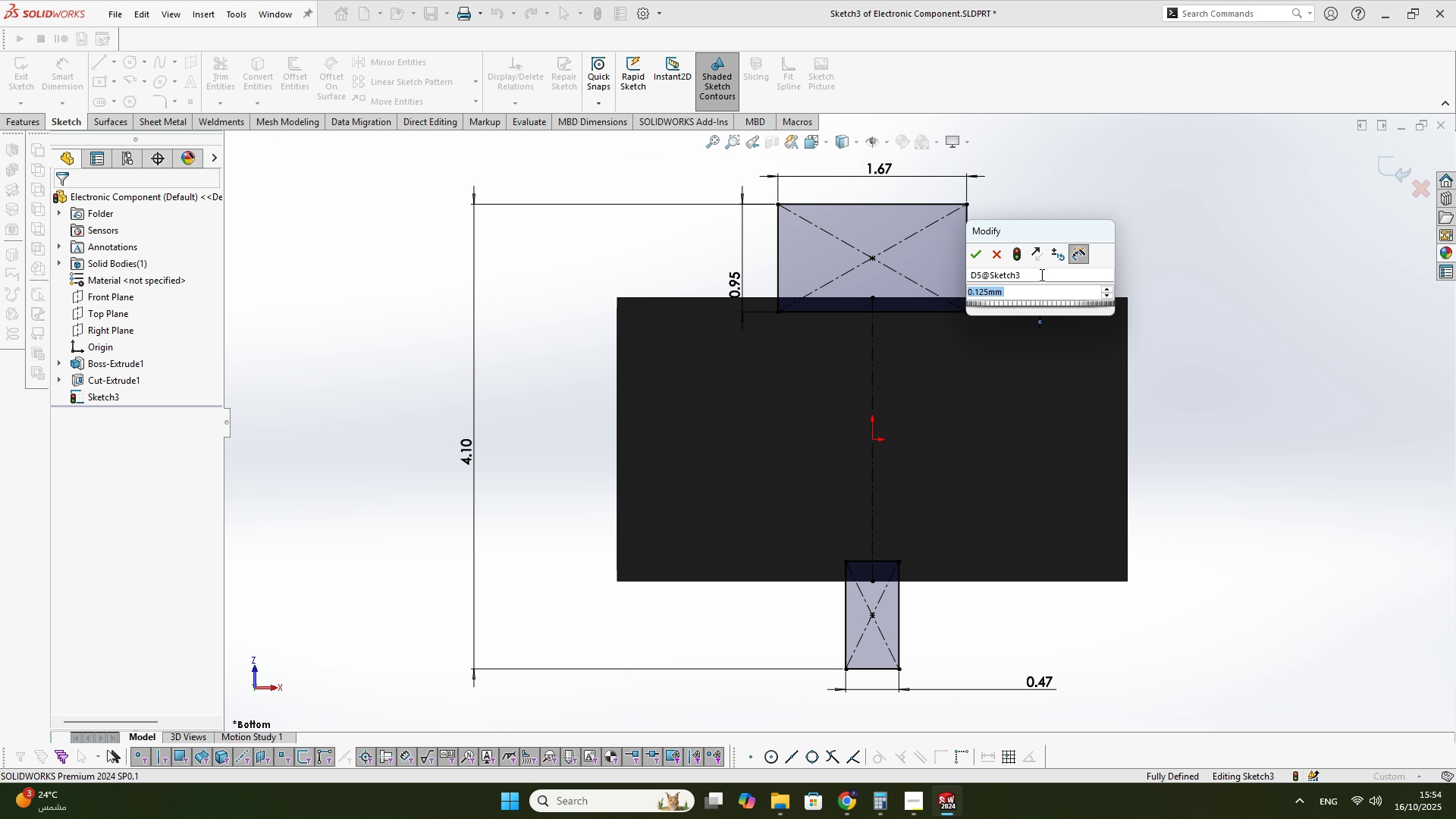 
key(Numpad0)
 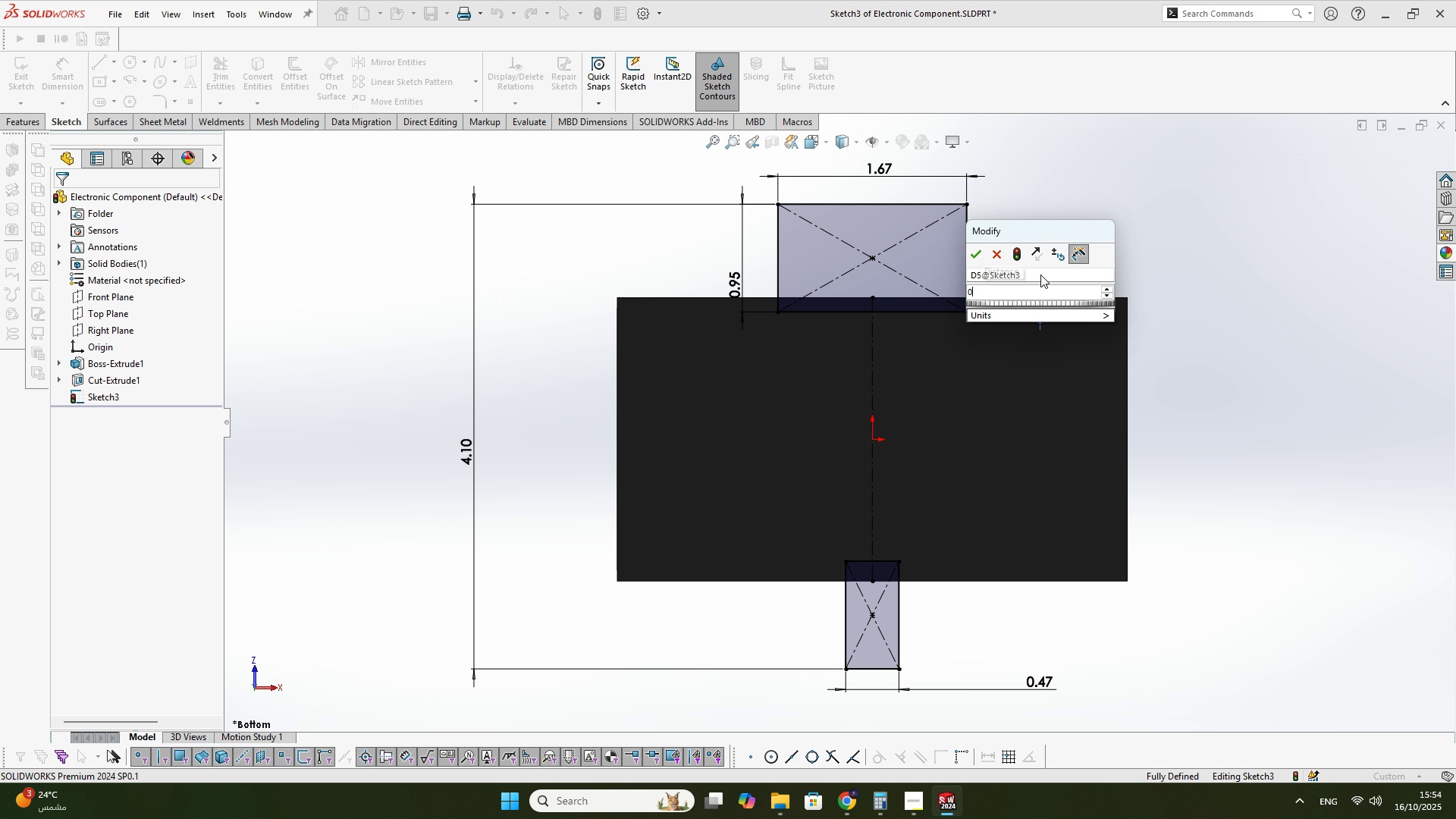 
key(NumpadDecimal)
 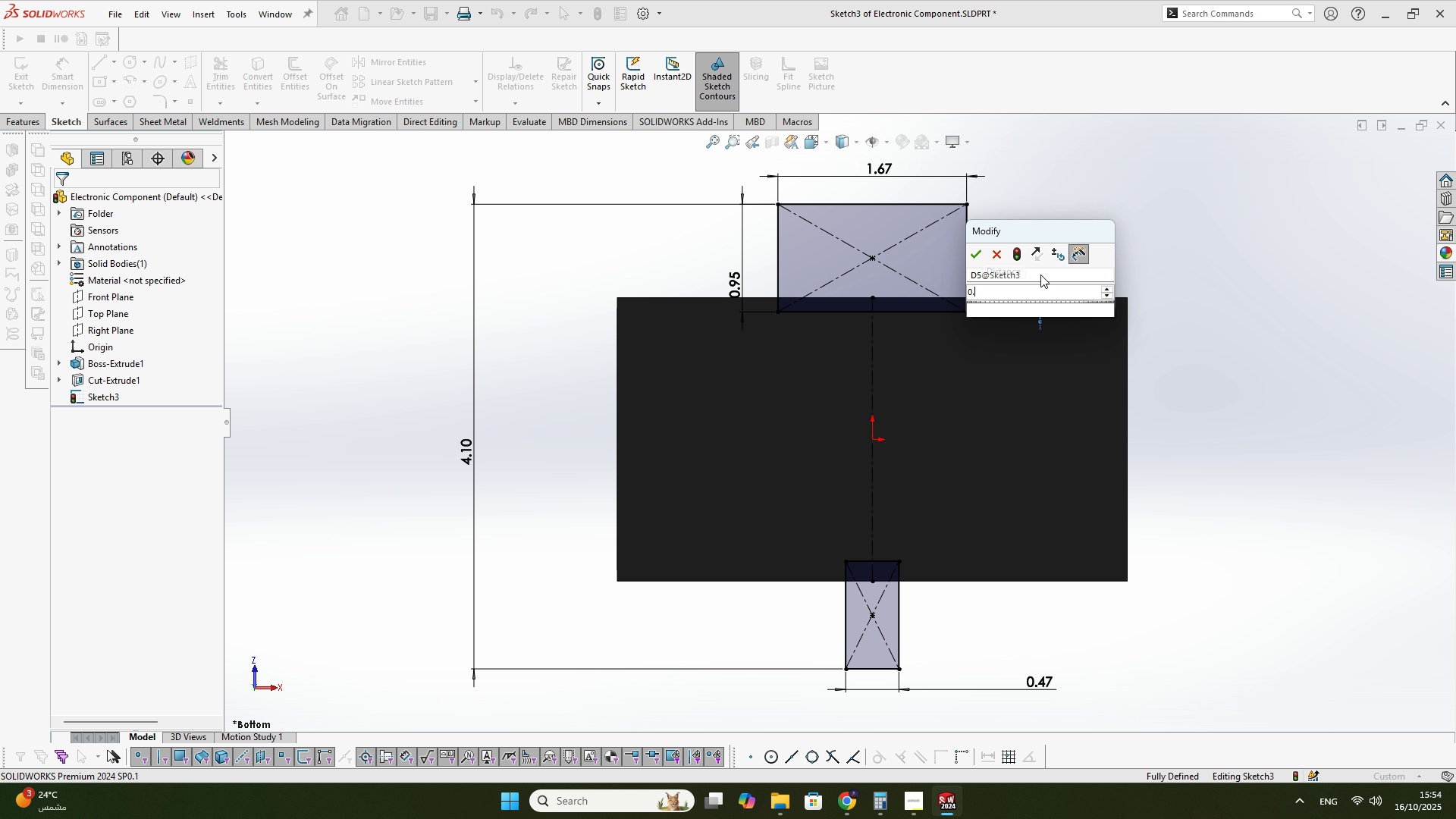 
key(Numpad1)
 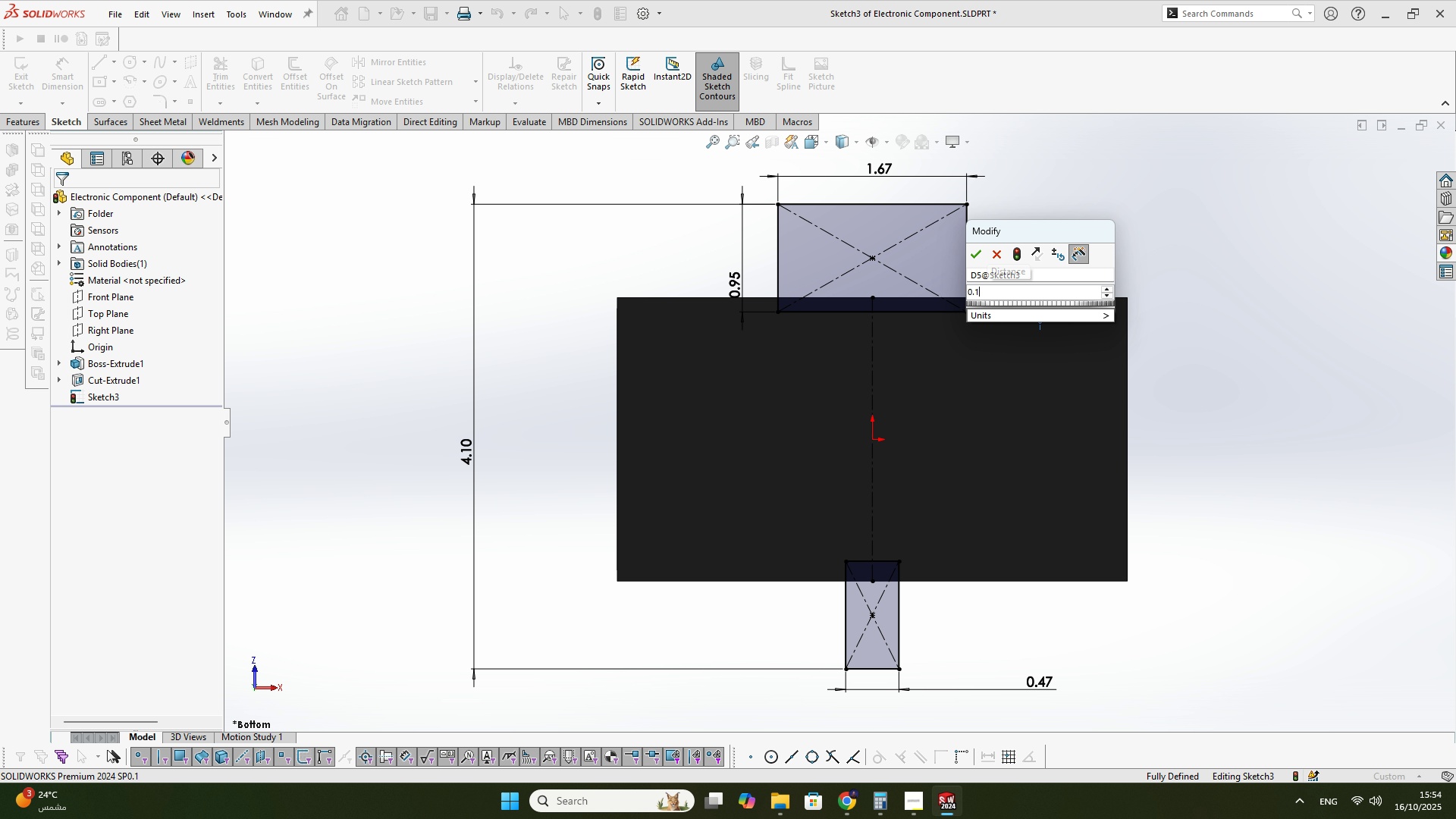 
key(Numpad5)
 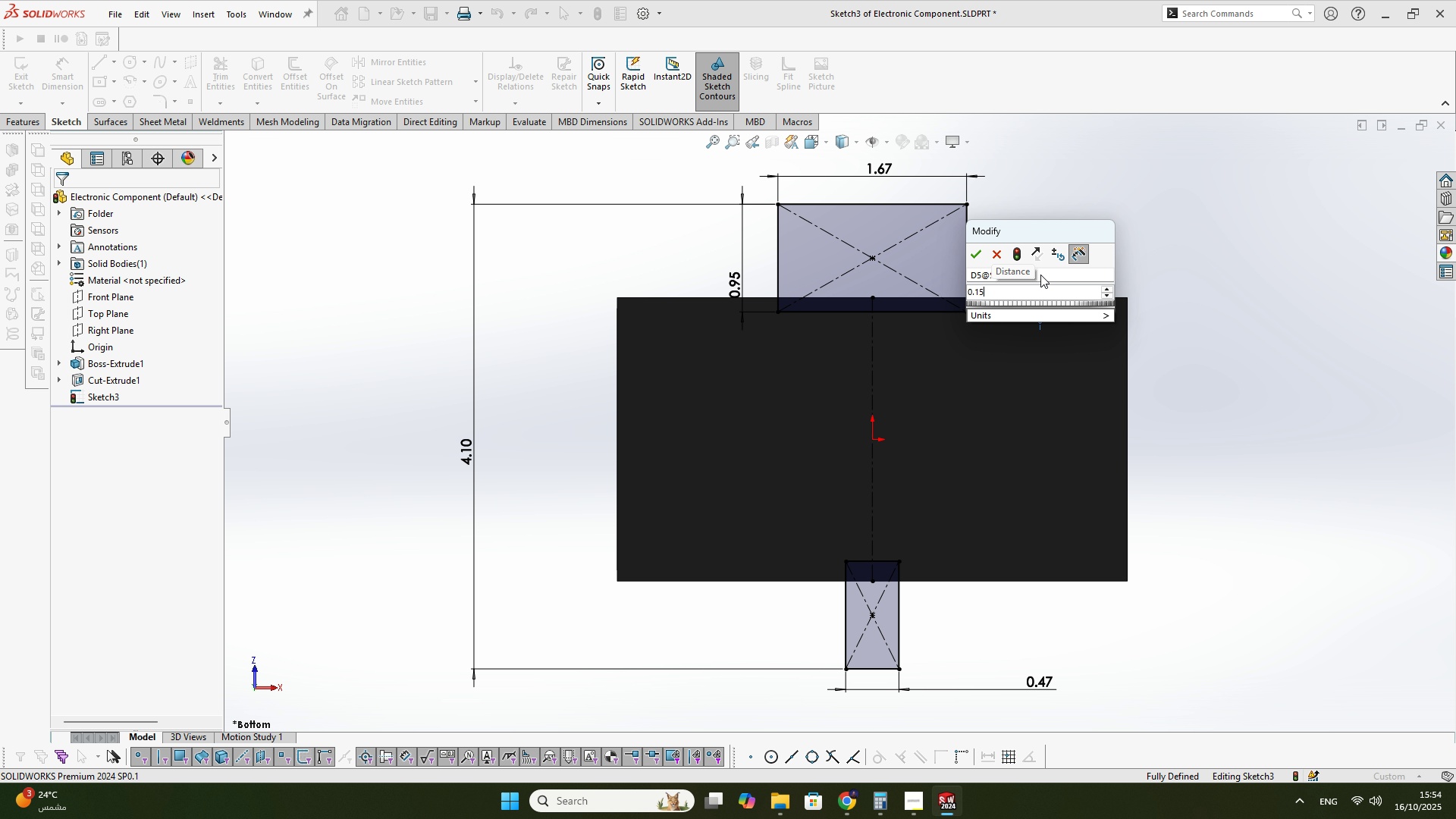 
key(NumpadEnter)
 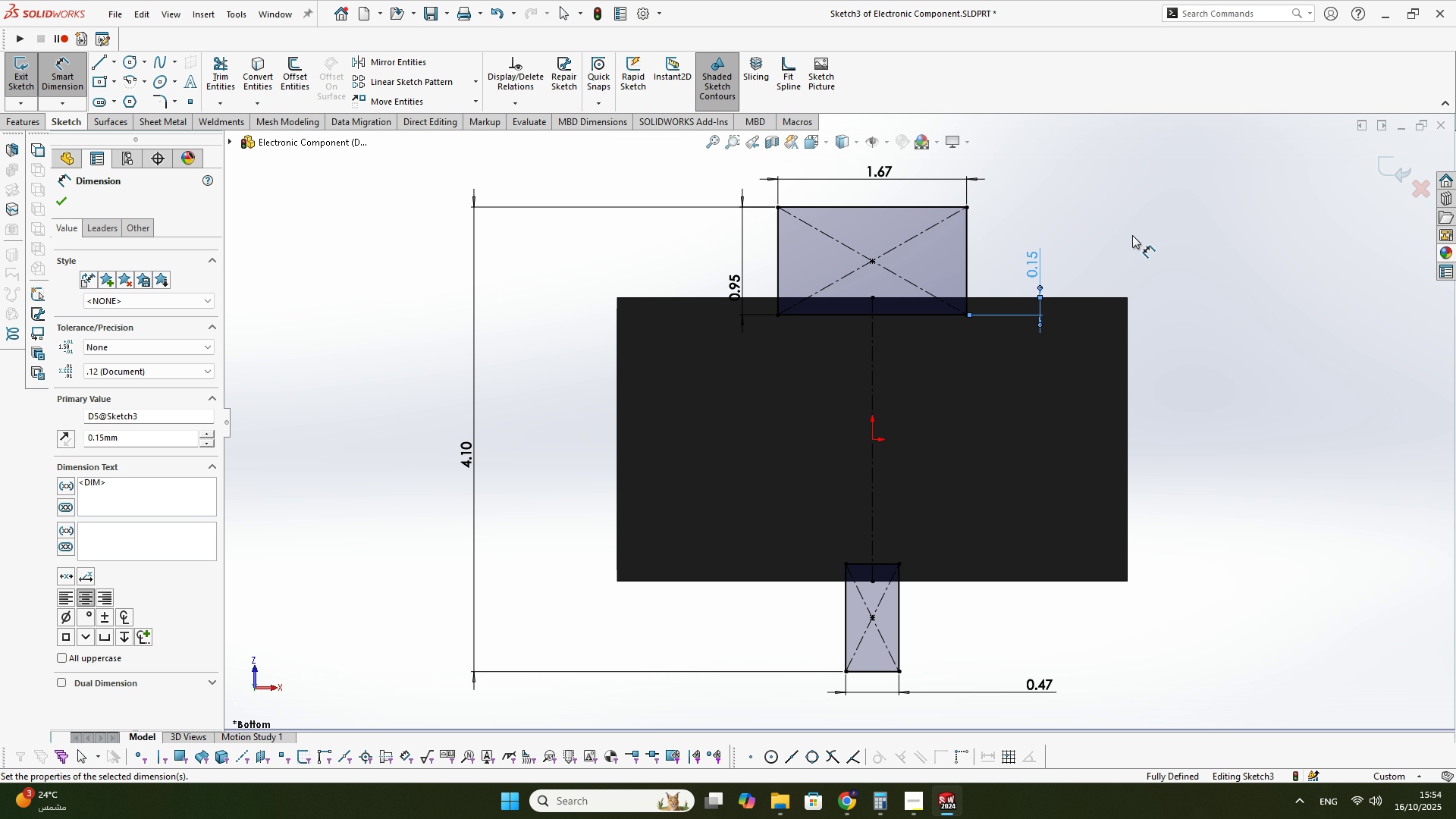 
left_click([1134, 233])
 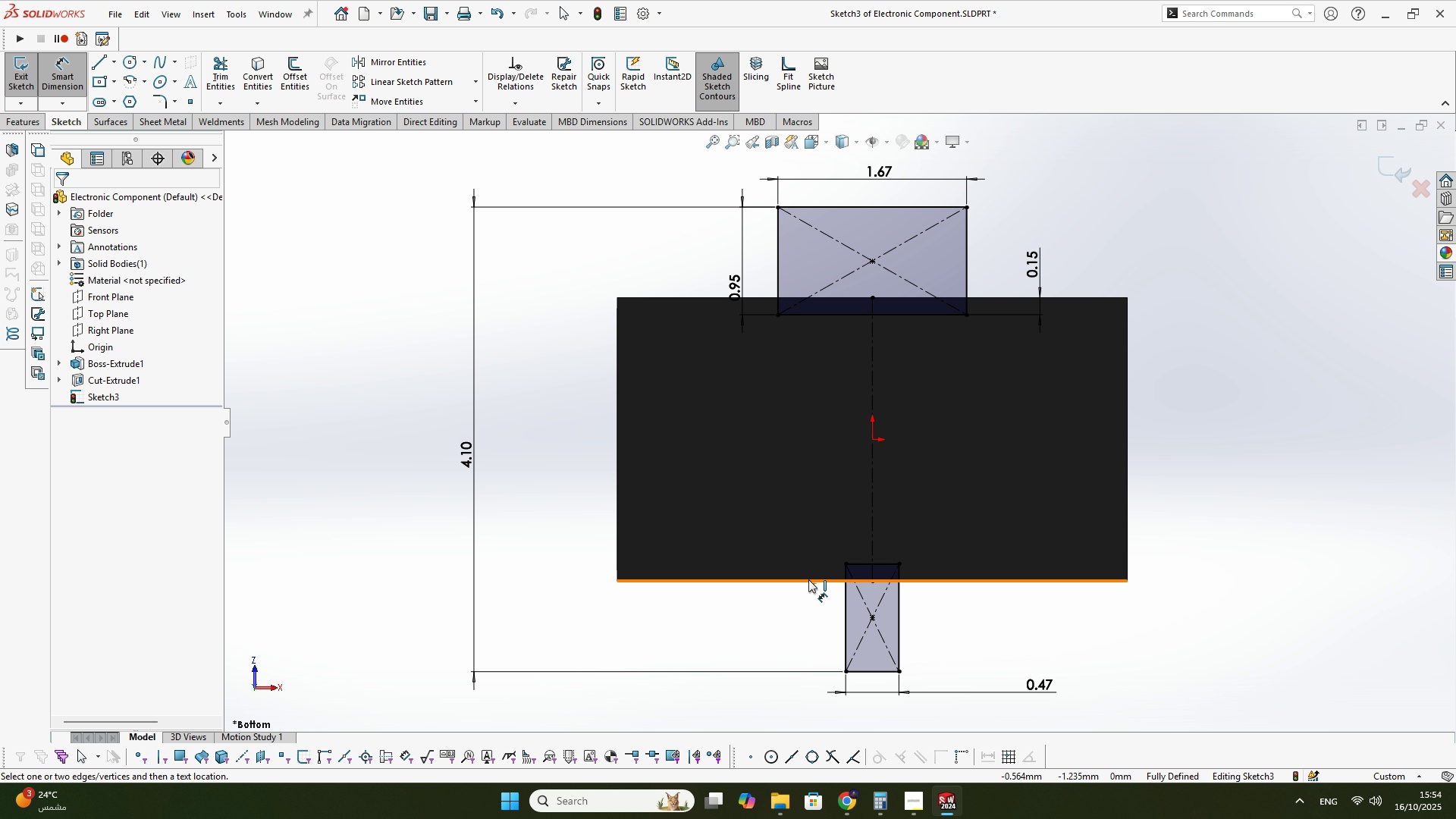 
left_click([808, 579])
 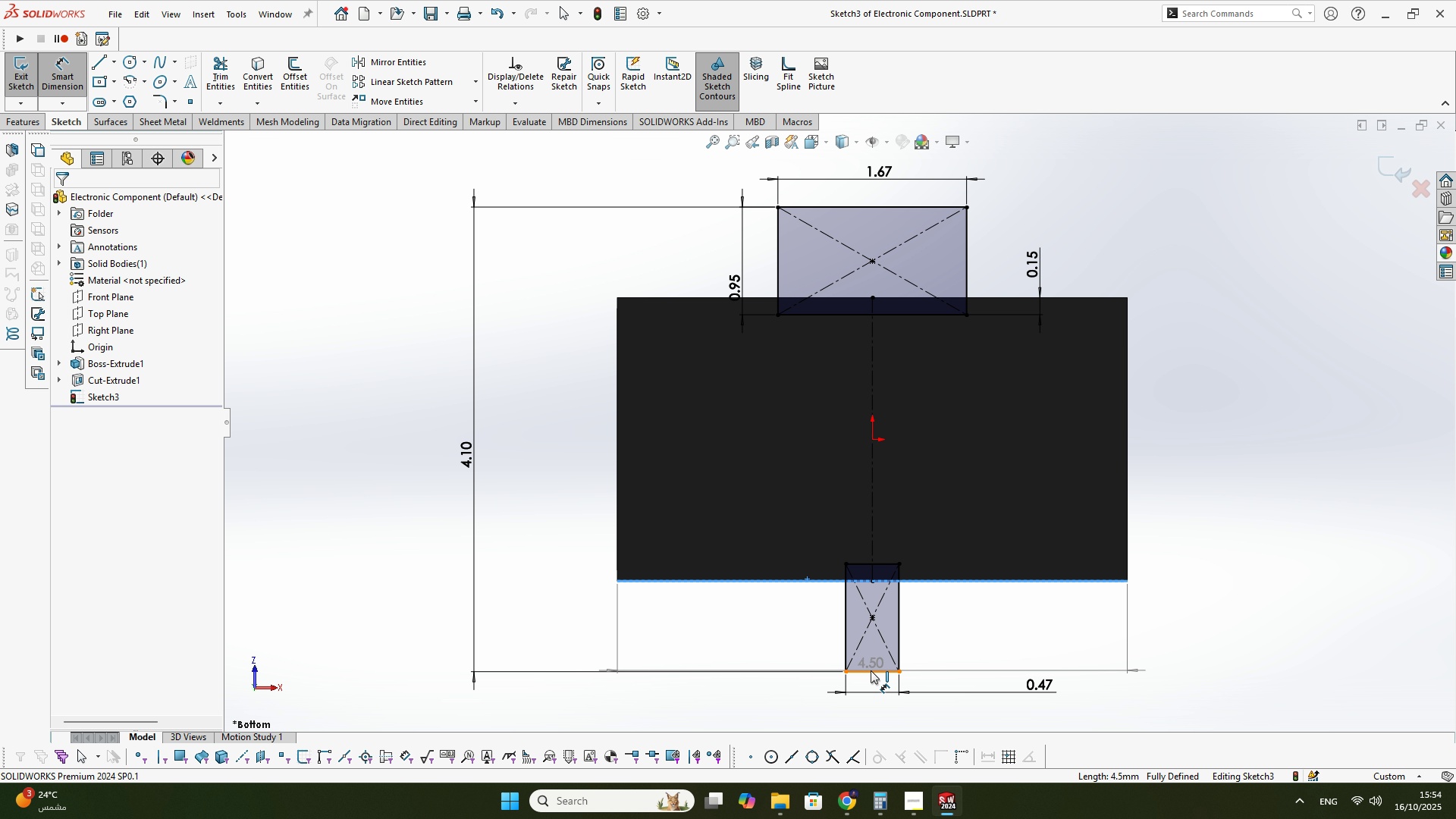 
left_click([871, 670])
 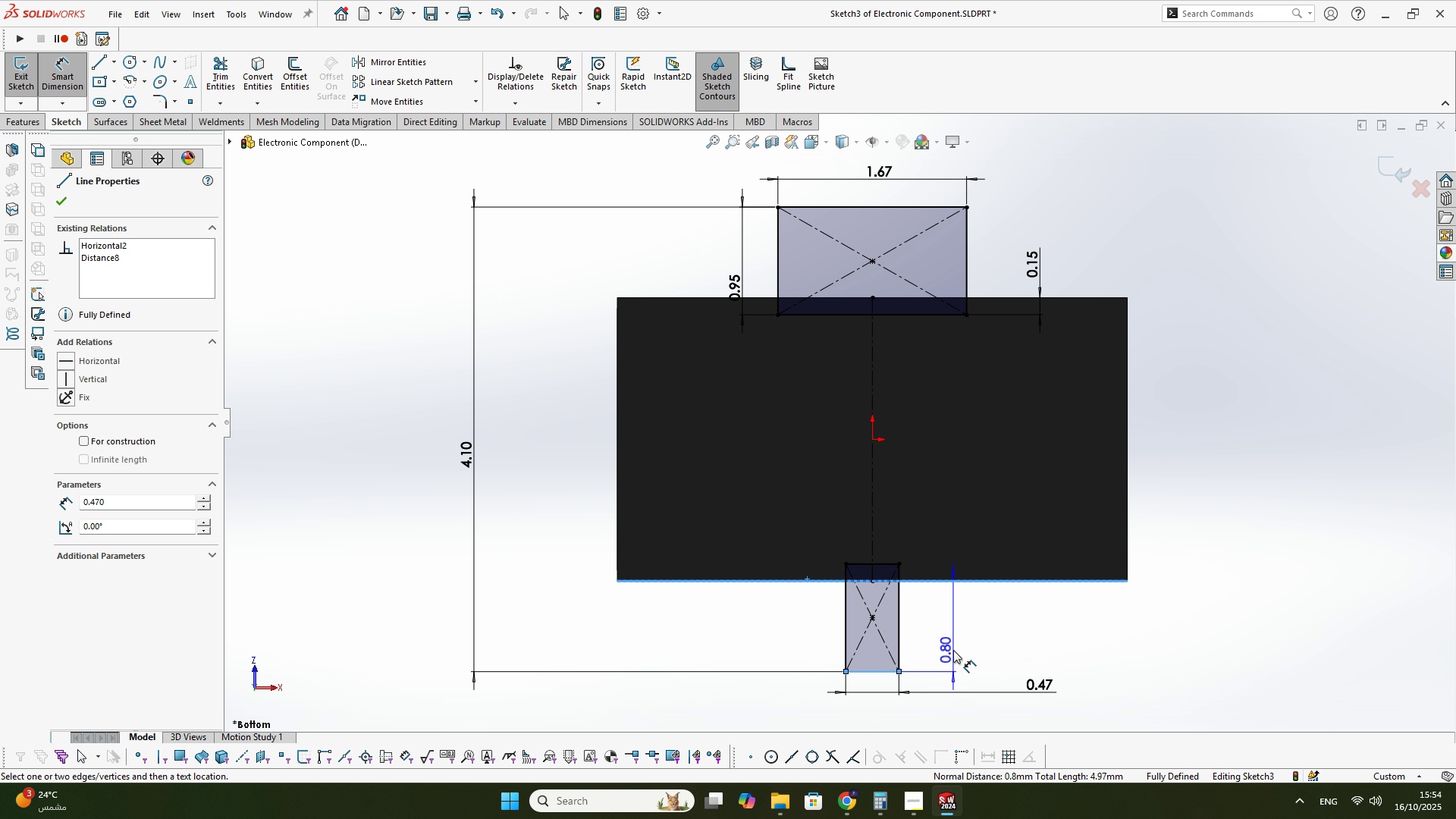 
key(Escape)
 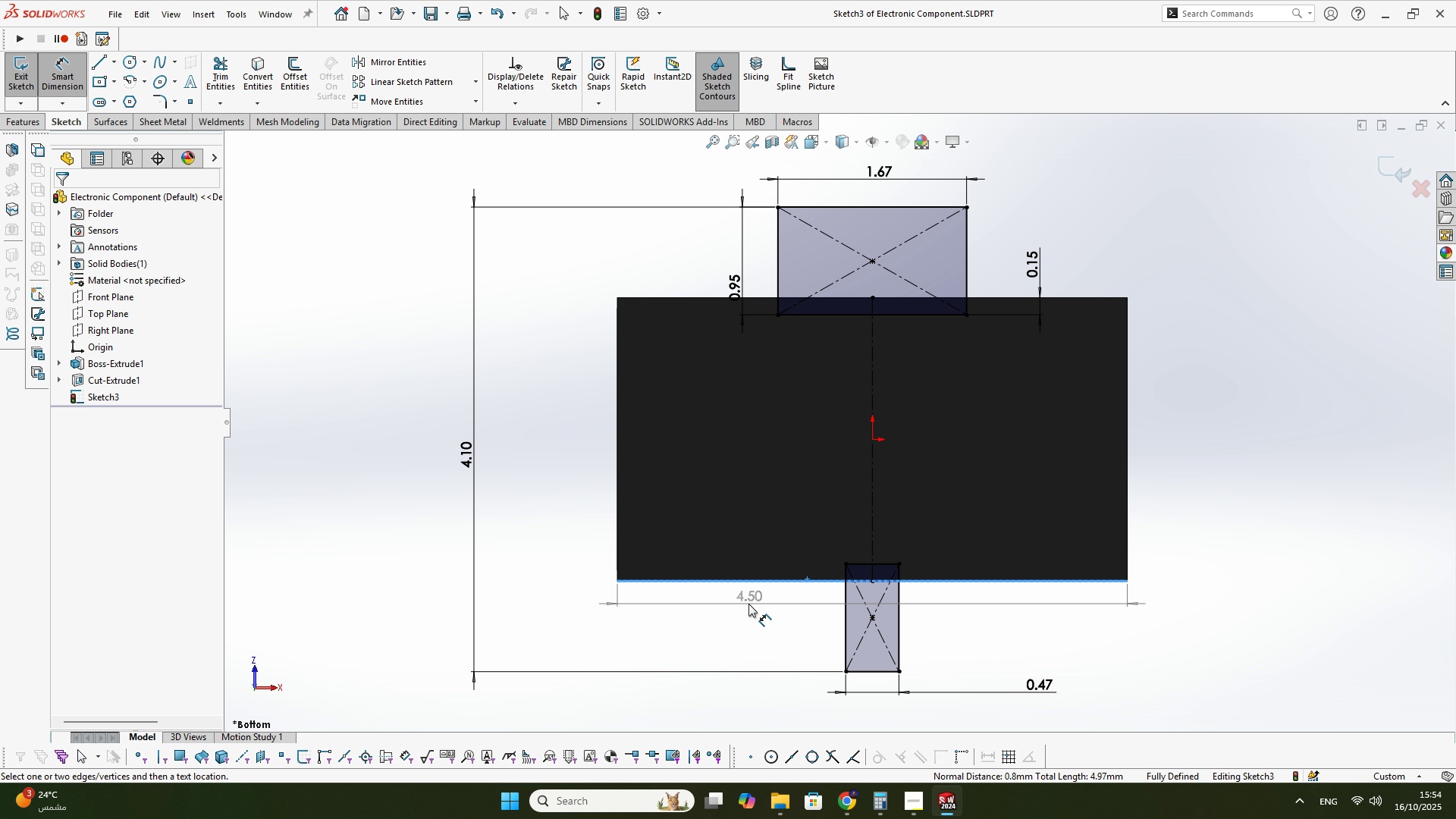 
key(Escape)
 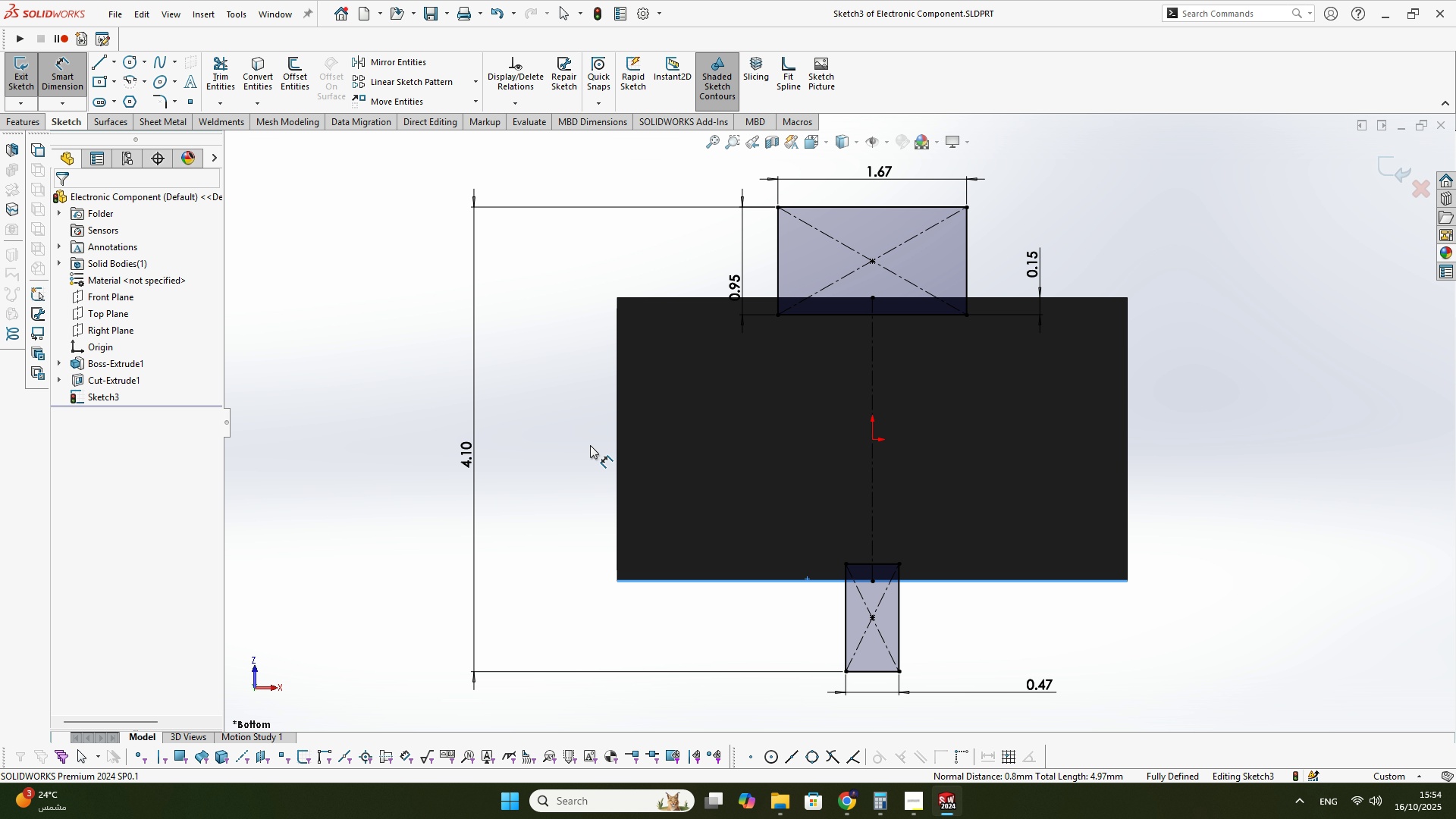 
key(Escape)
 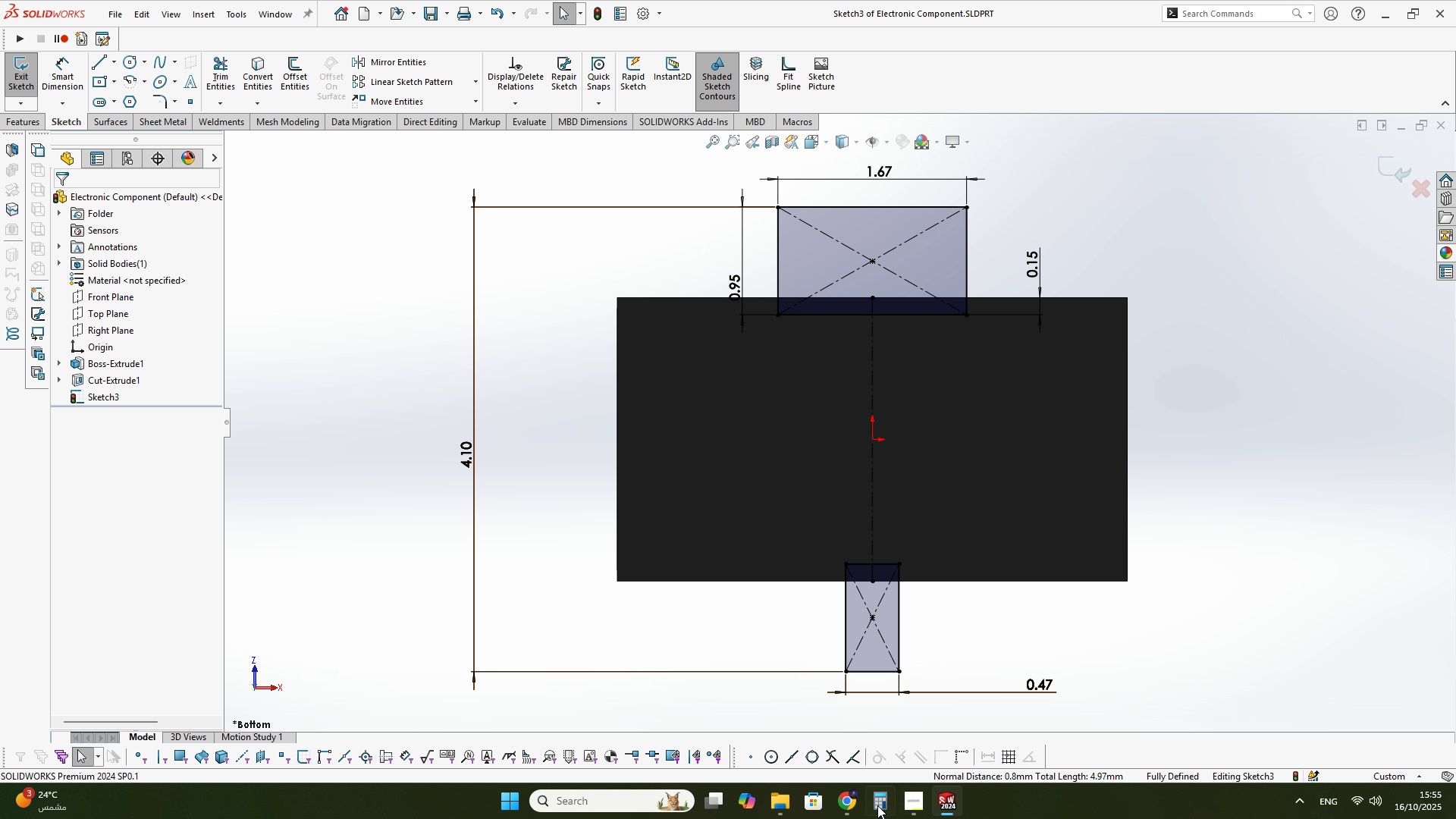 
left_click([859, 810])
 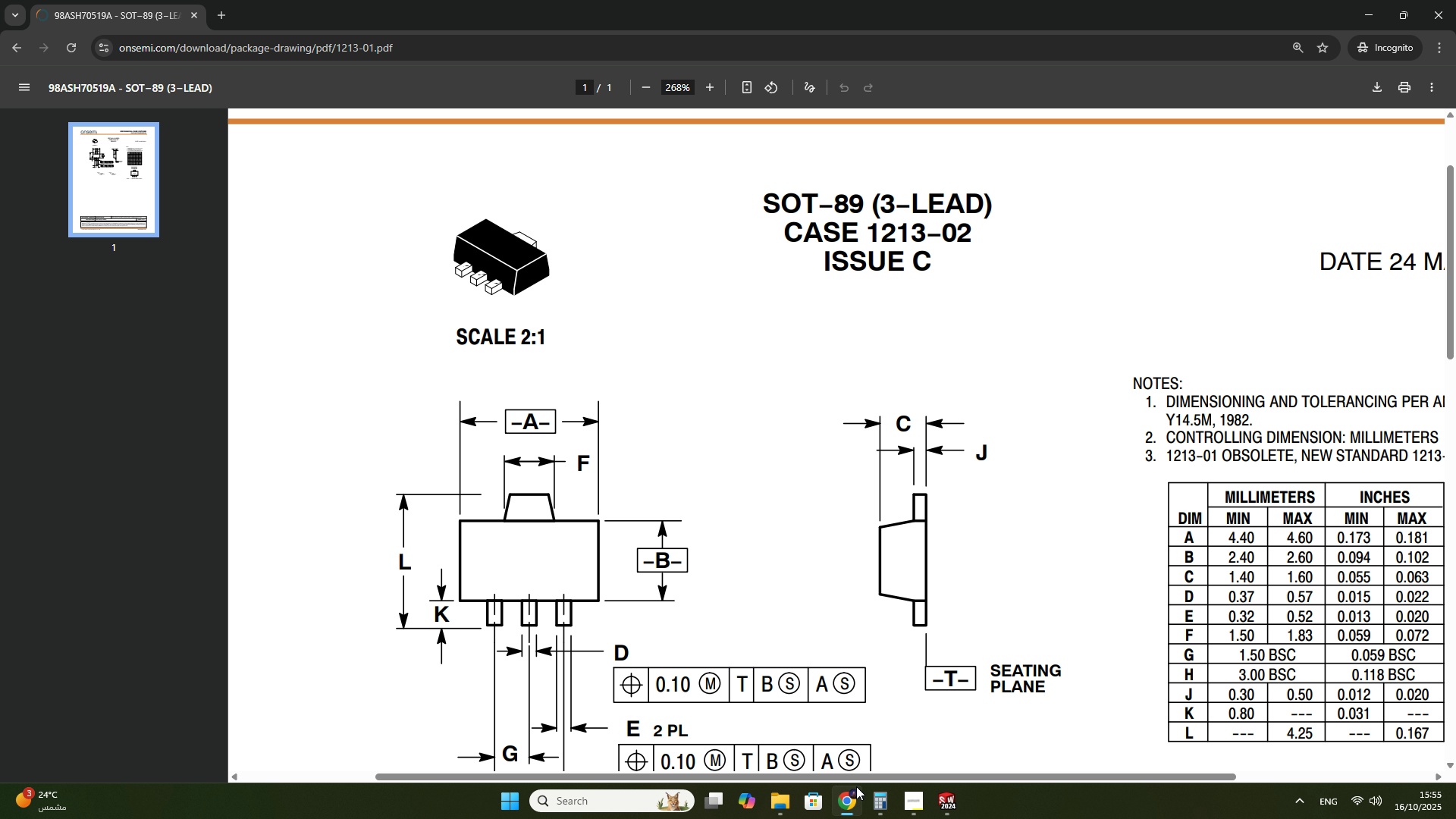 
scroll: coordinate [755, 431], scroll_direction: down, amount: 1.0
 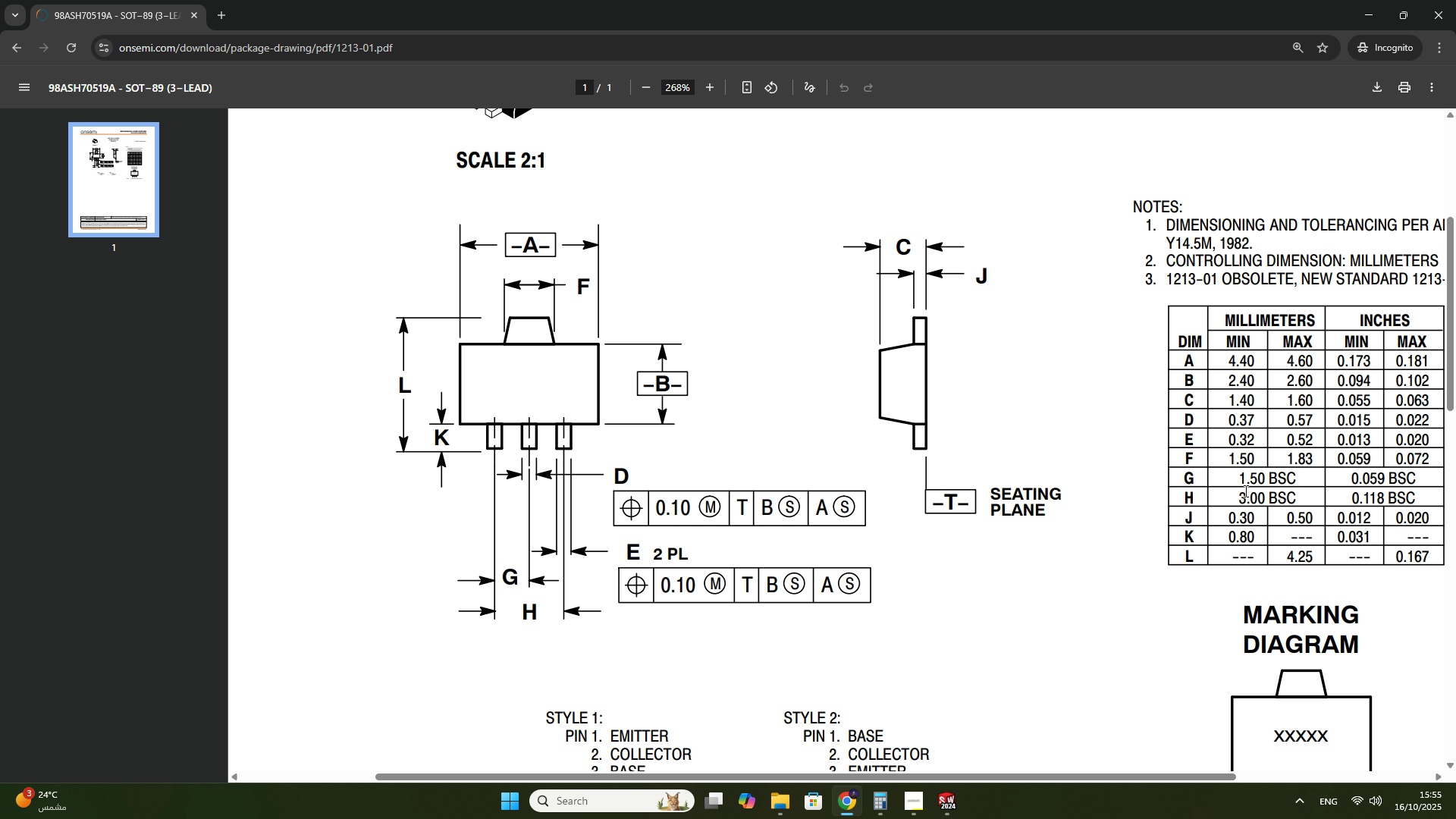 
wait(15.26)
 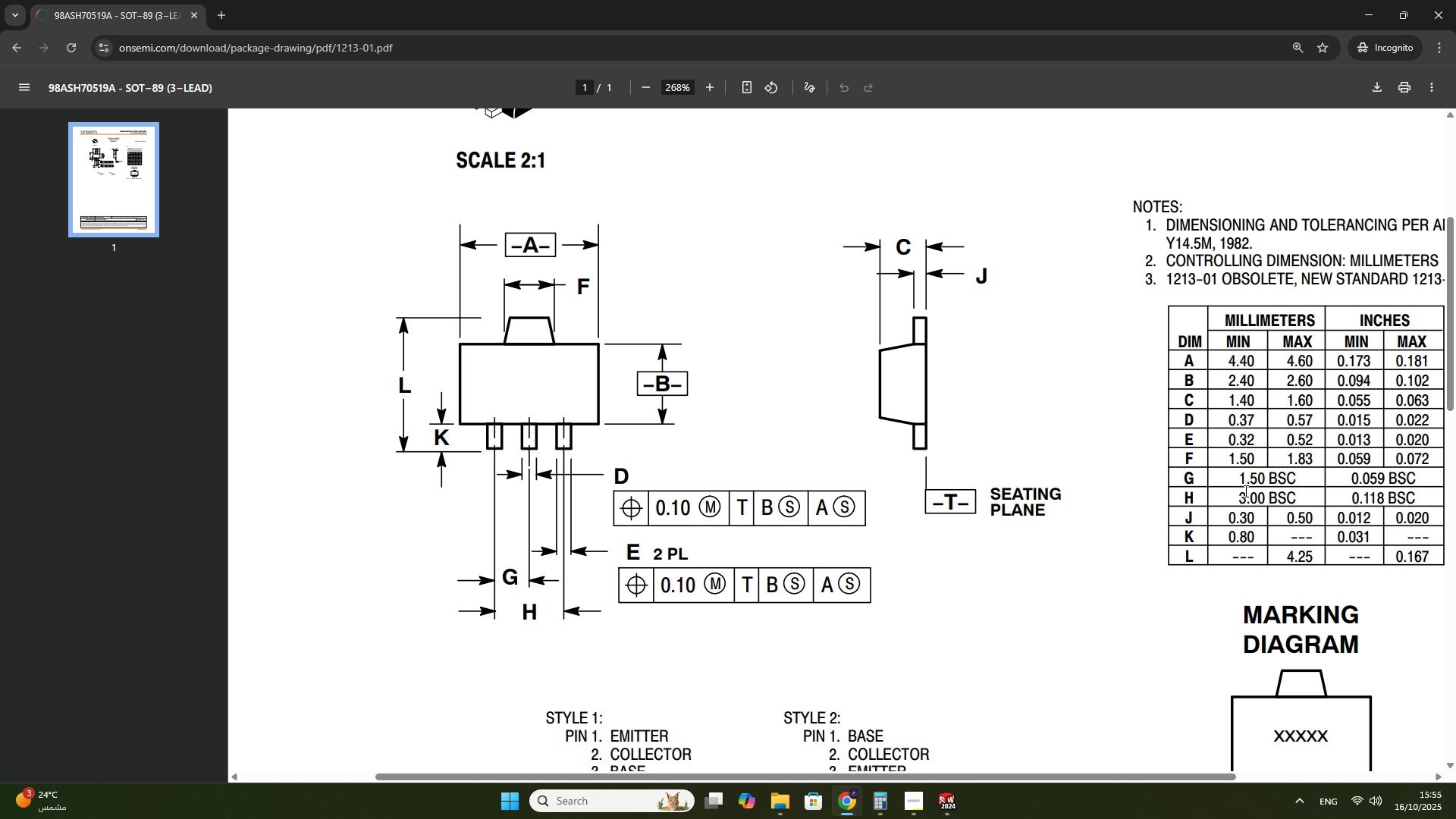 
left_click([935, 808])
 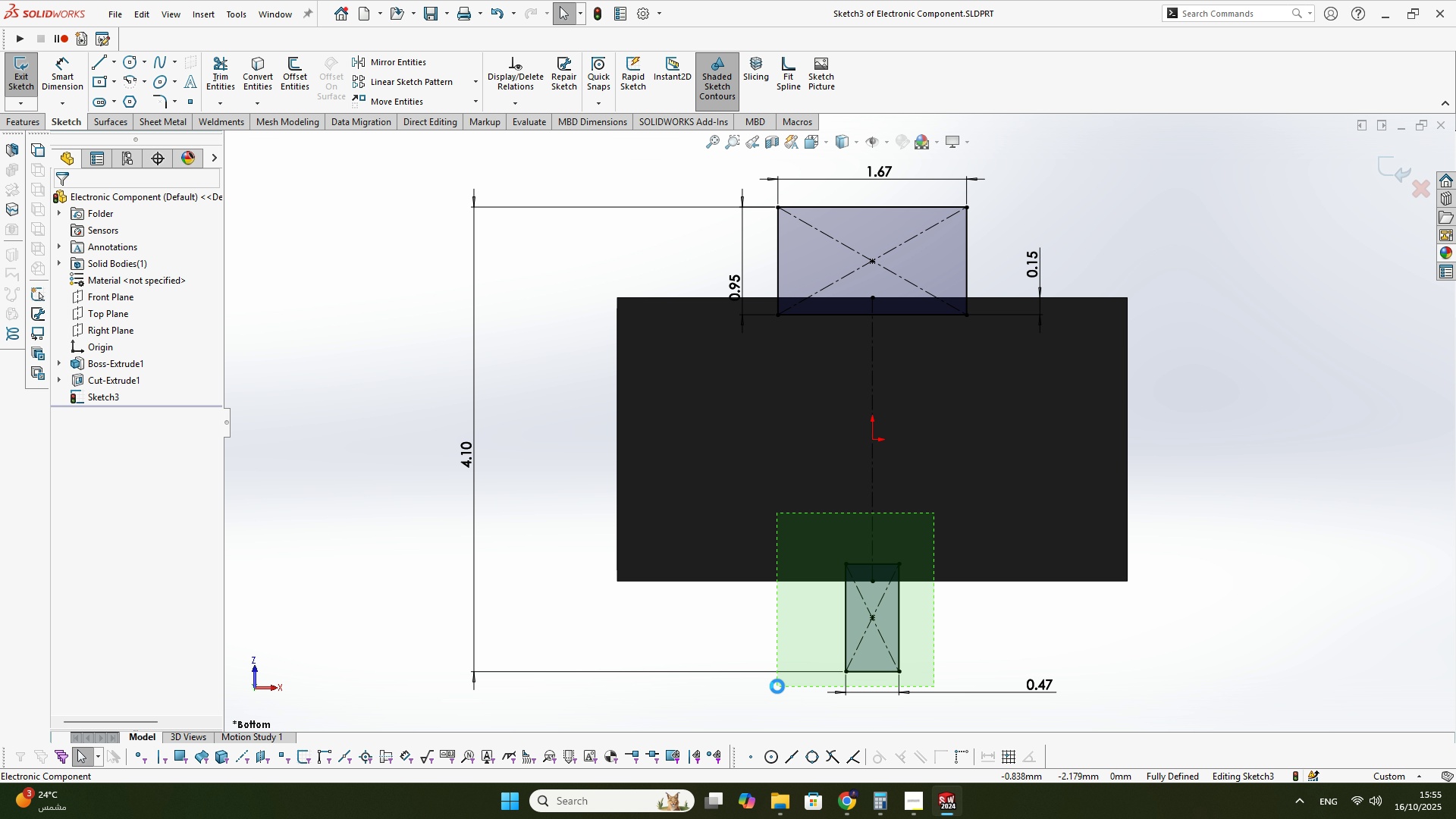 
hold_key(key=ControlLeft, duration=1.13)
left_click([871, 510])
 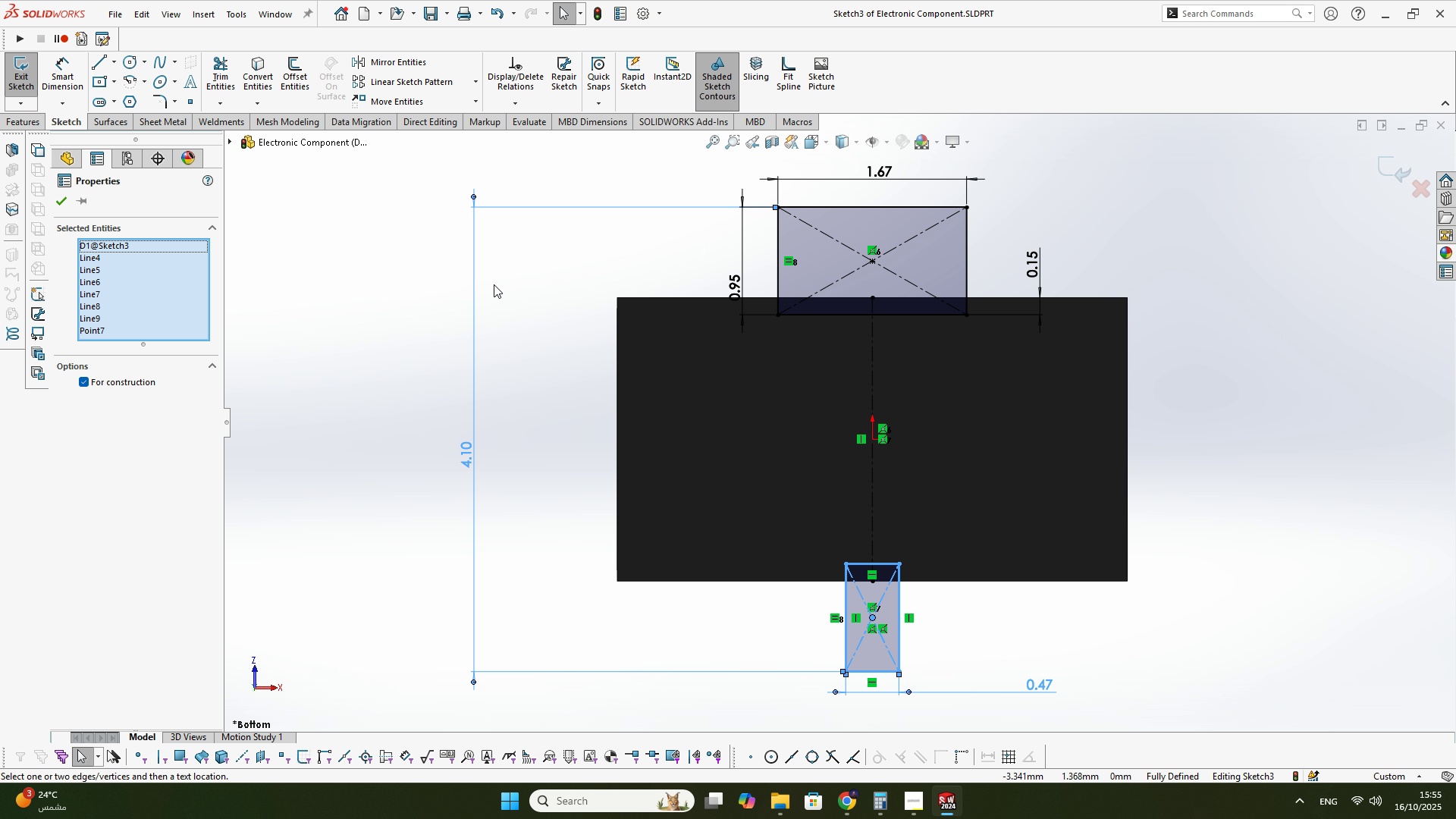 
scroll: coordinate [885, 540], scroll_direction: none, amount: 0.0
 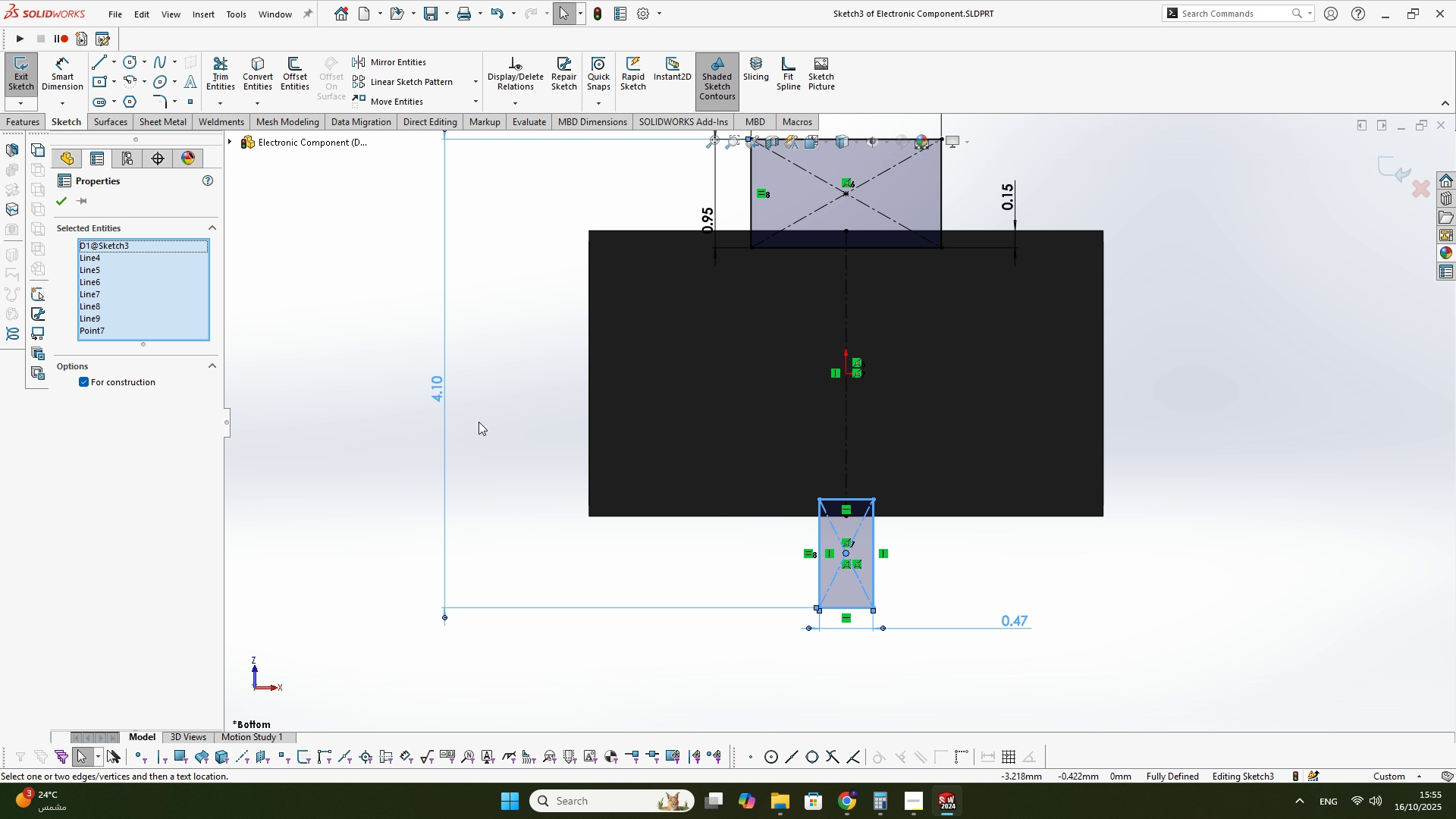 
hold_key(key=ControlLeft, duration=1.54)
left_click([434, 394])
 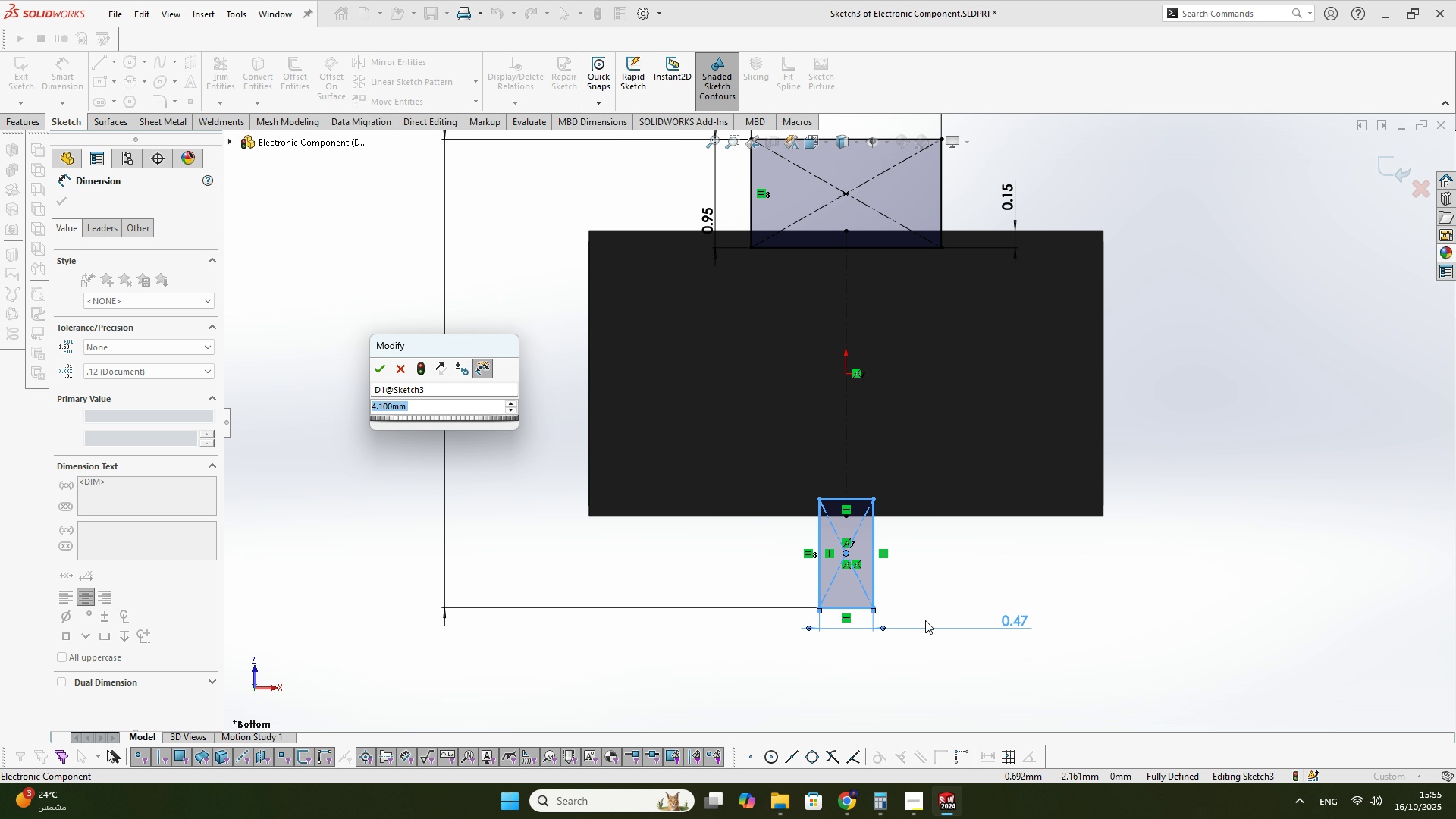 
hold_key(key=ControlLeft, duration=0.4)
 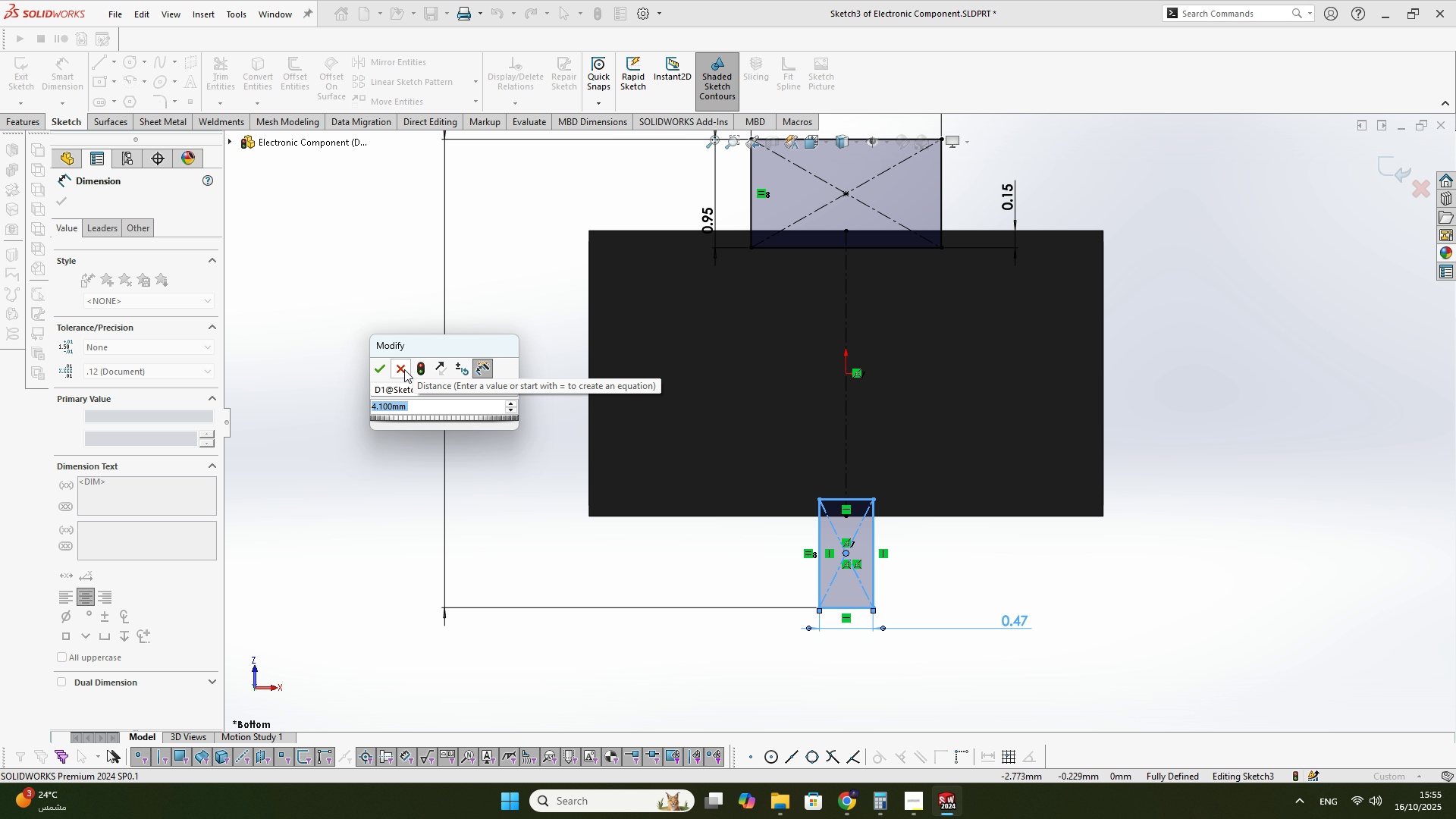 
left_click([404, 369])
 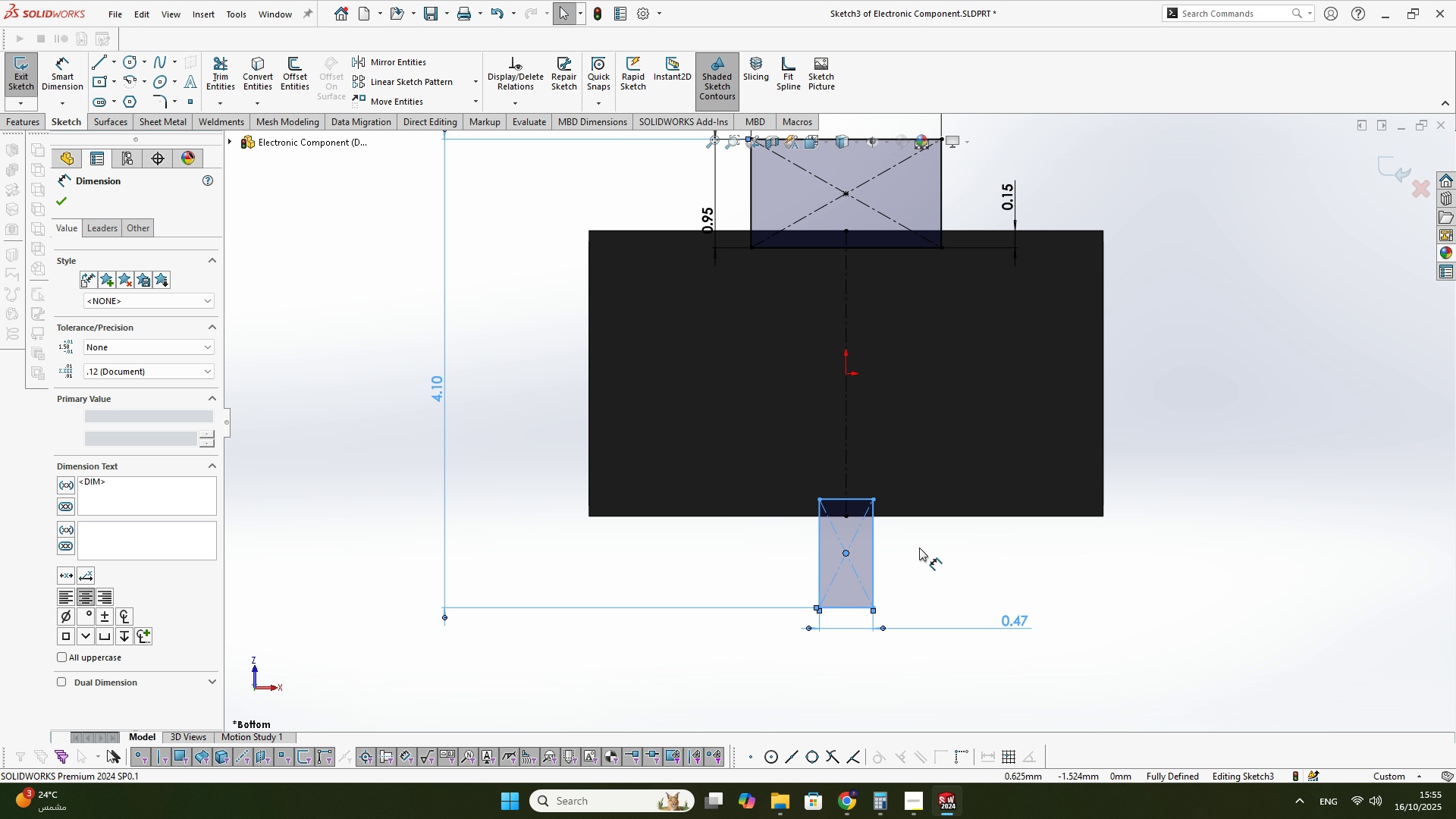 
left_click([919, 548])
 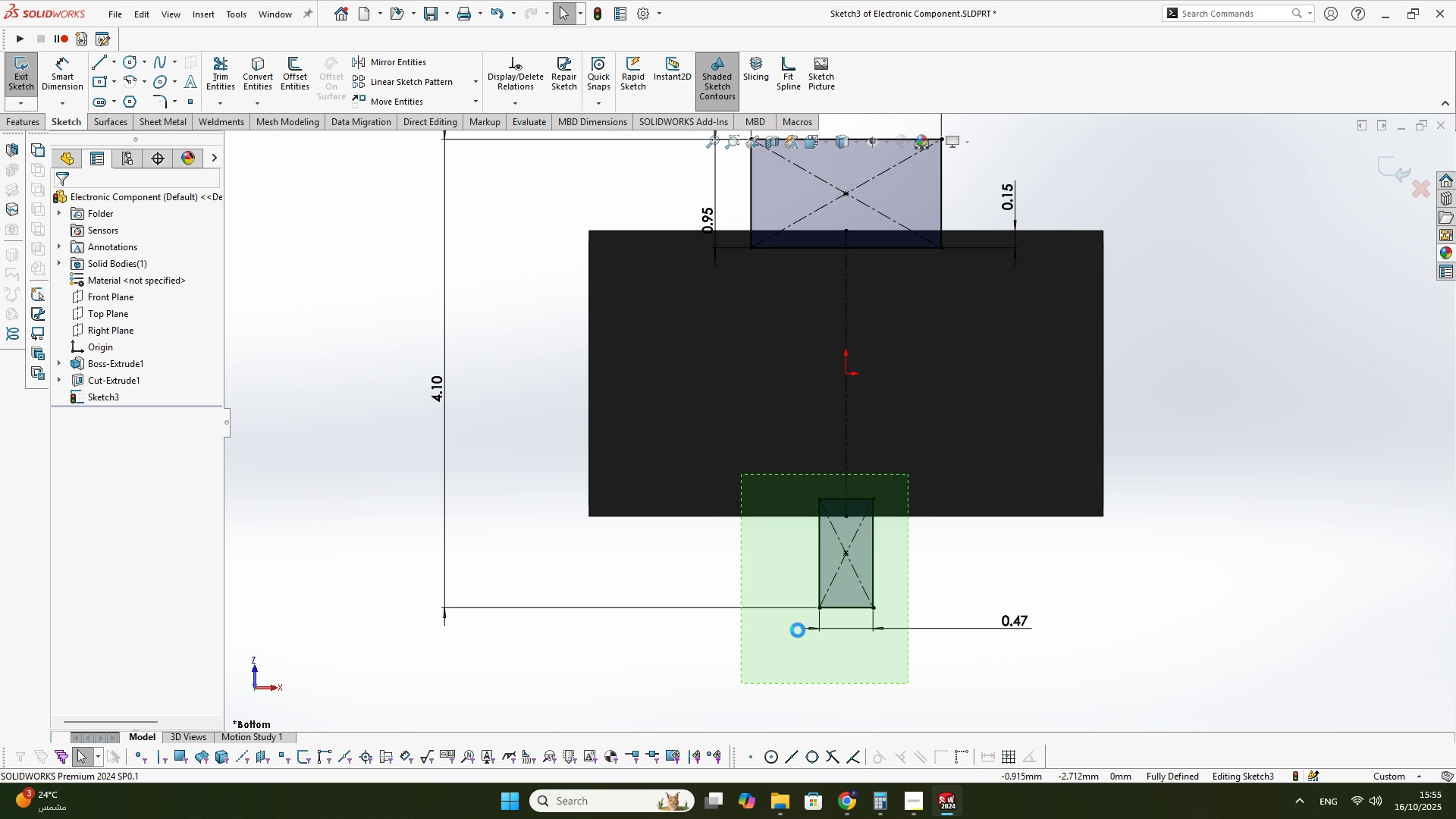 
hold_key(key=ControlLeft, duration=1.53)
 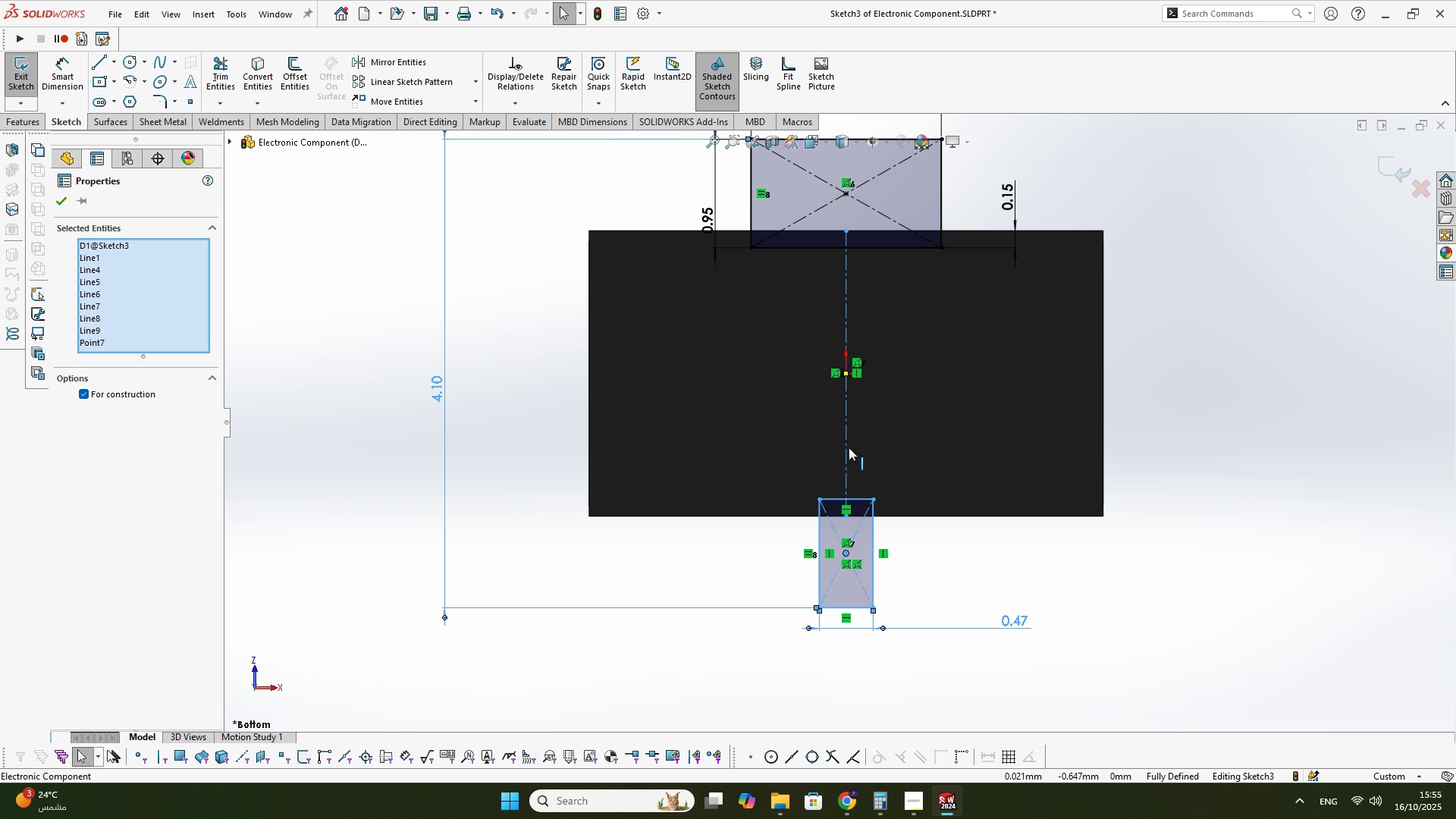 
hold_key(key=ControlLeft, duration=0.66)
left_click([849, 447])
 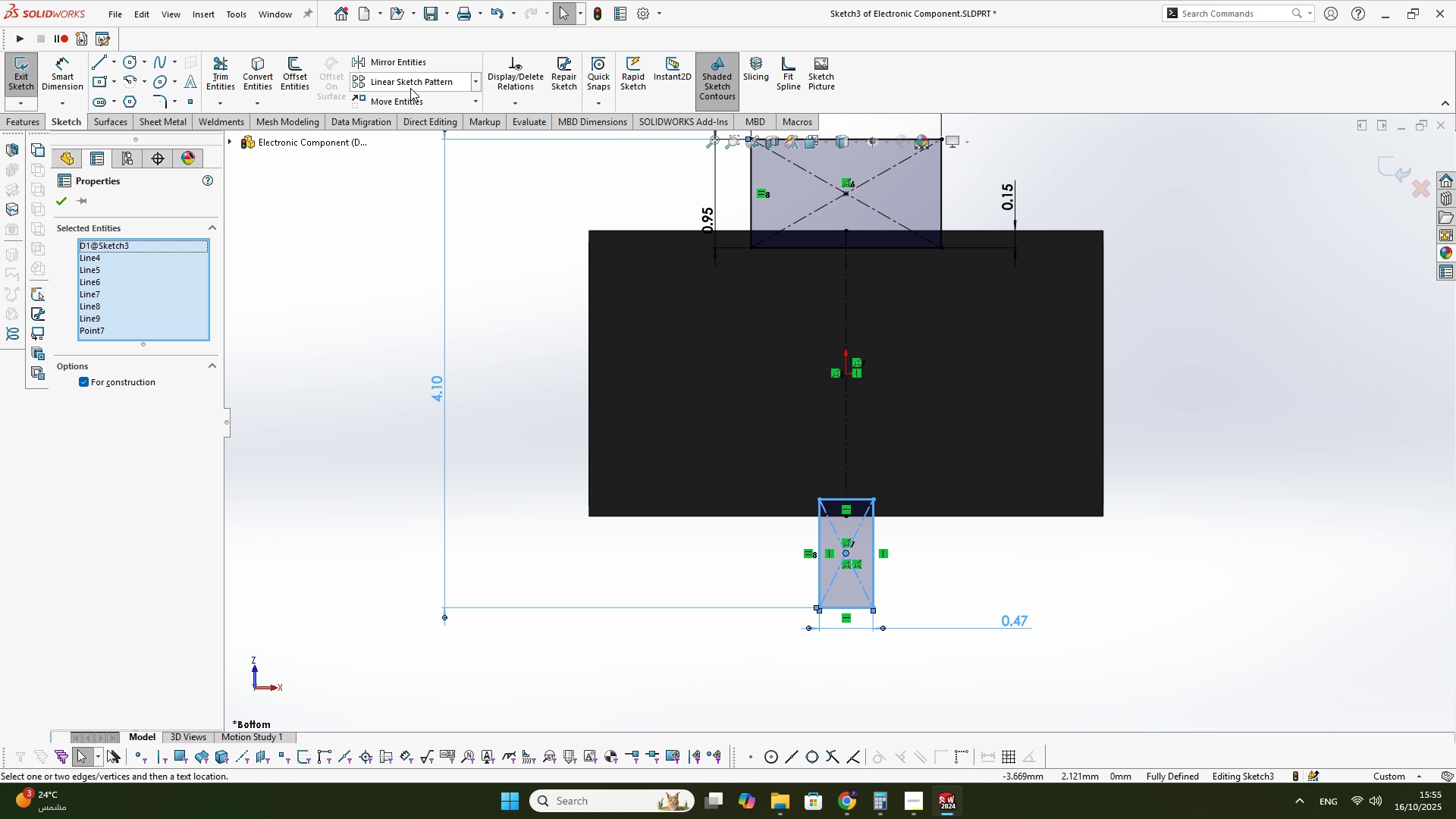 
left_click([411, 86])
 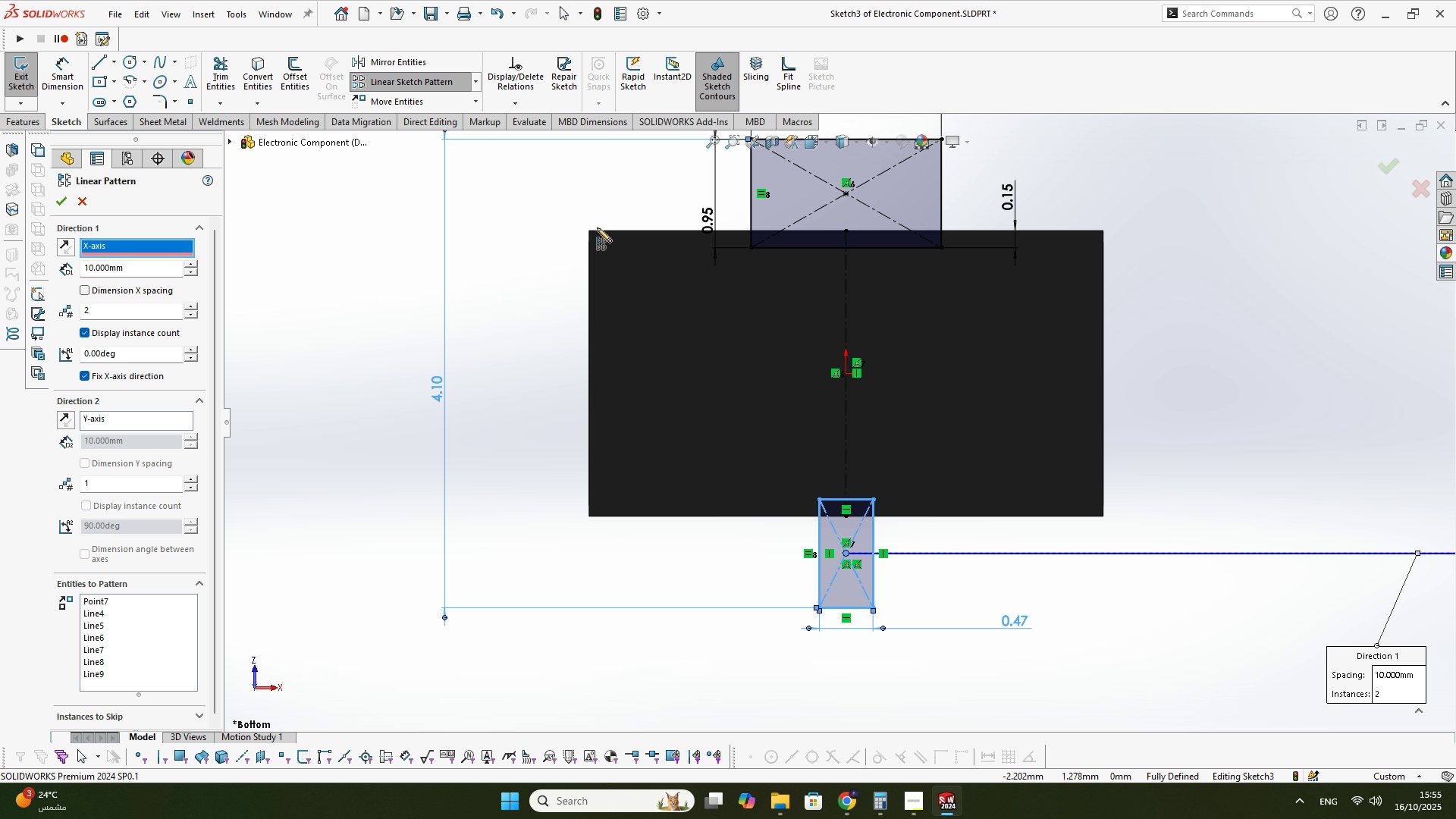 
left_click([610, 228])
 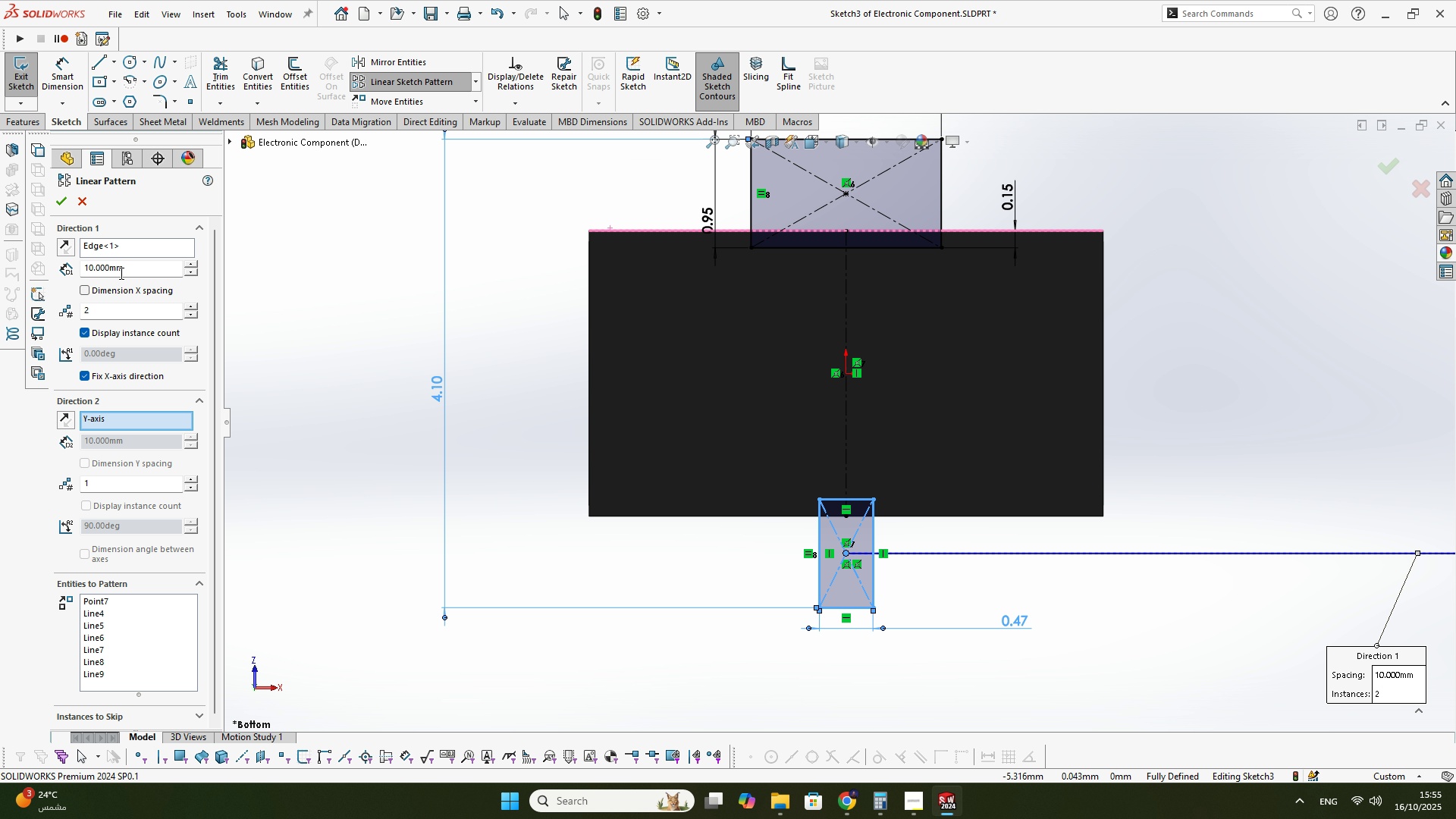 
double_click([124, 268])
 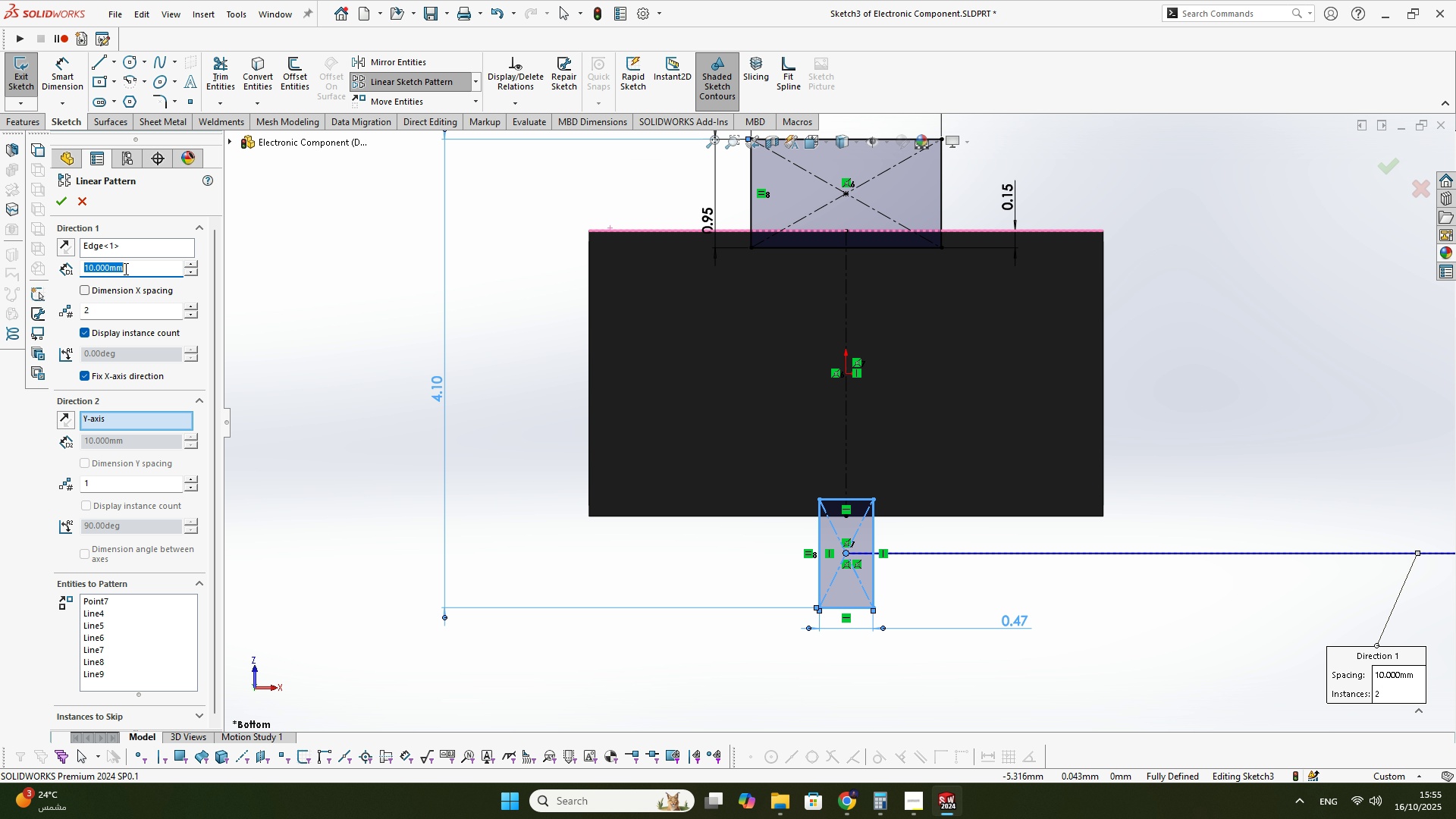 
key(Numpad0)
 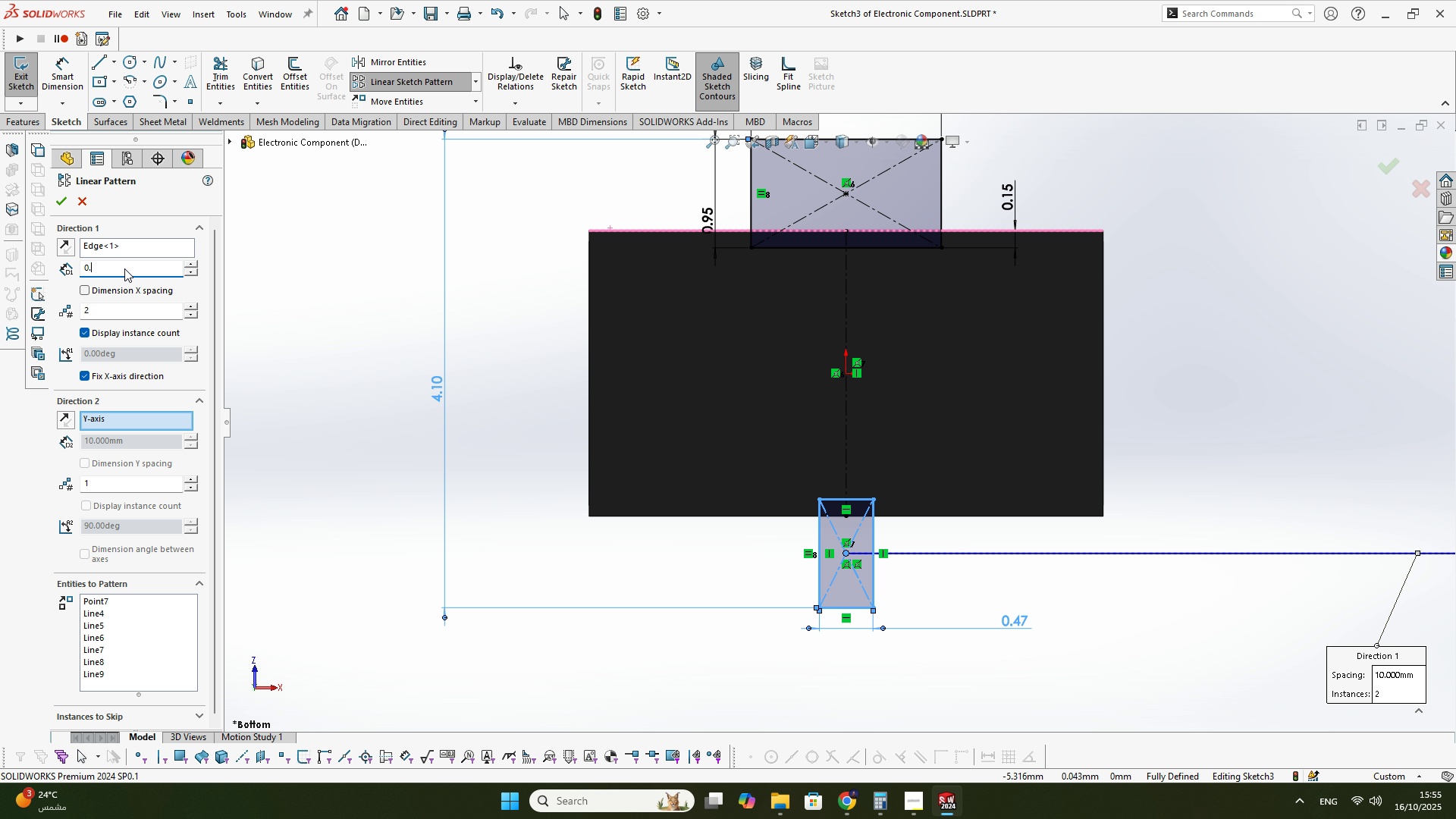 
key(NumpadDecimal)
 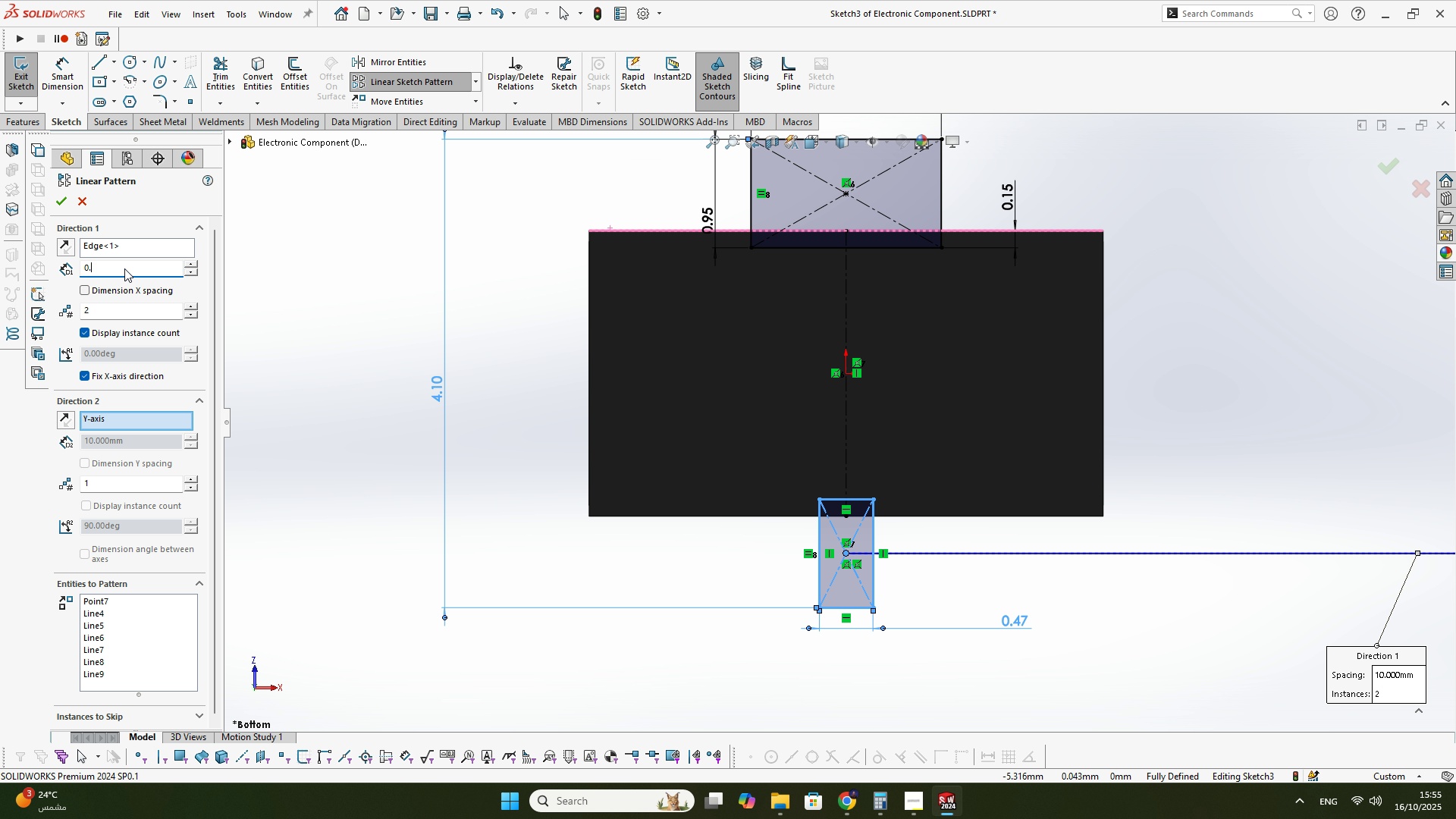 
key(Backspace)
 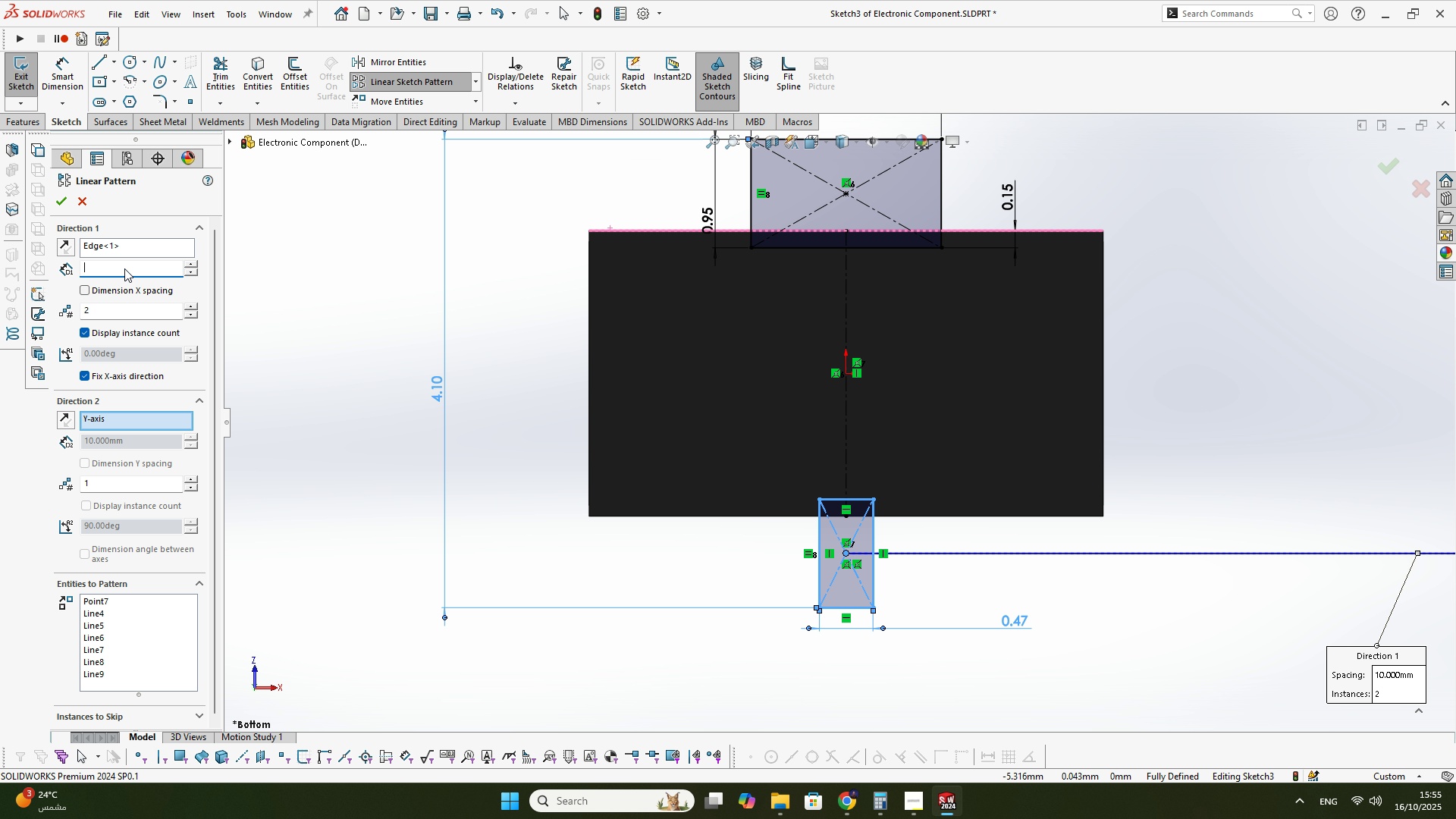 
key(Backspace)
 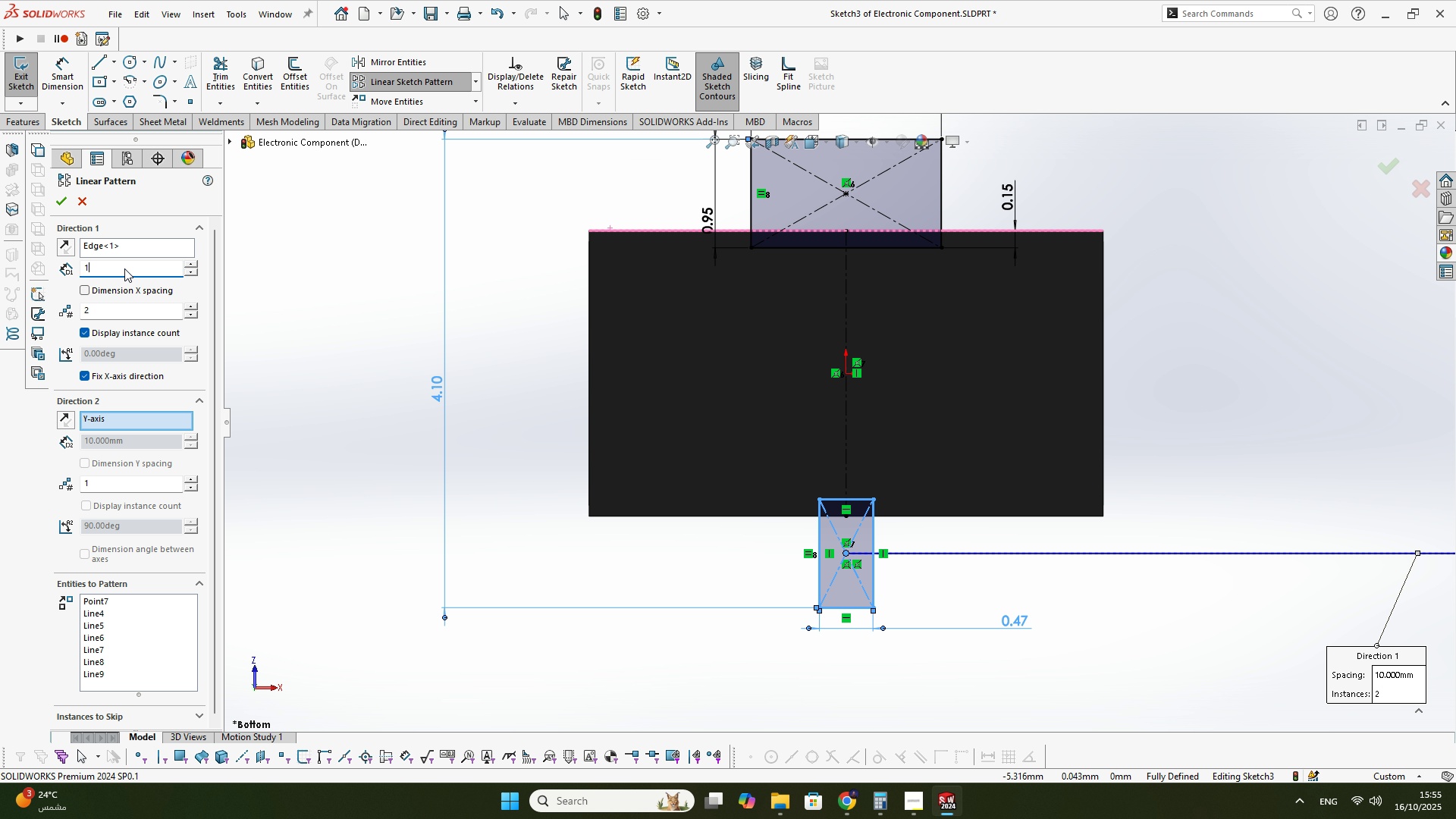 
key(Numpad1)
 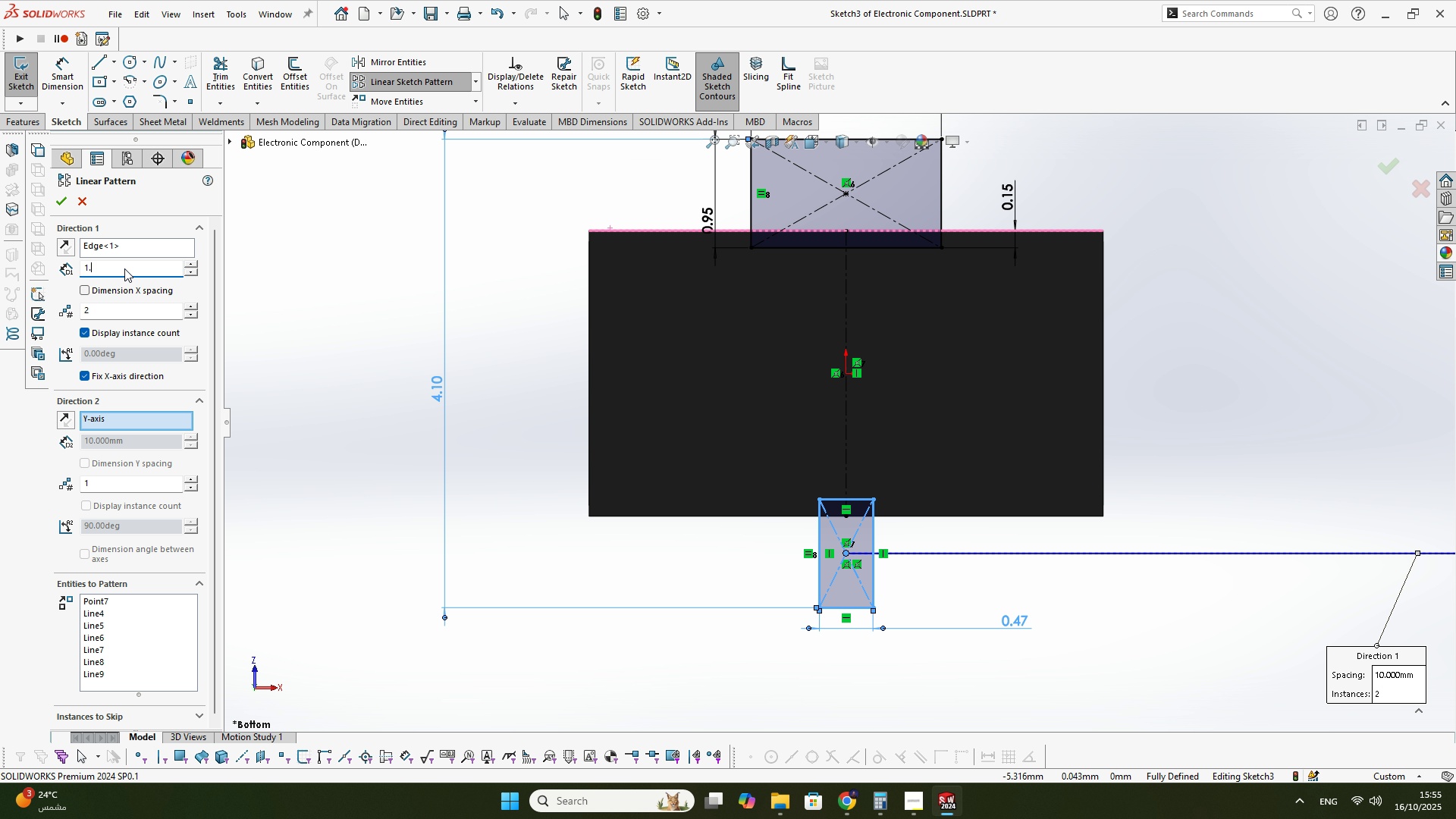 
key(NumpadDecimal)
 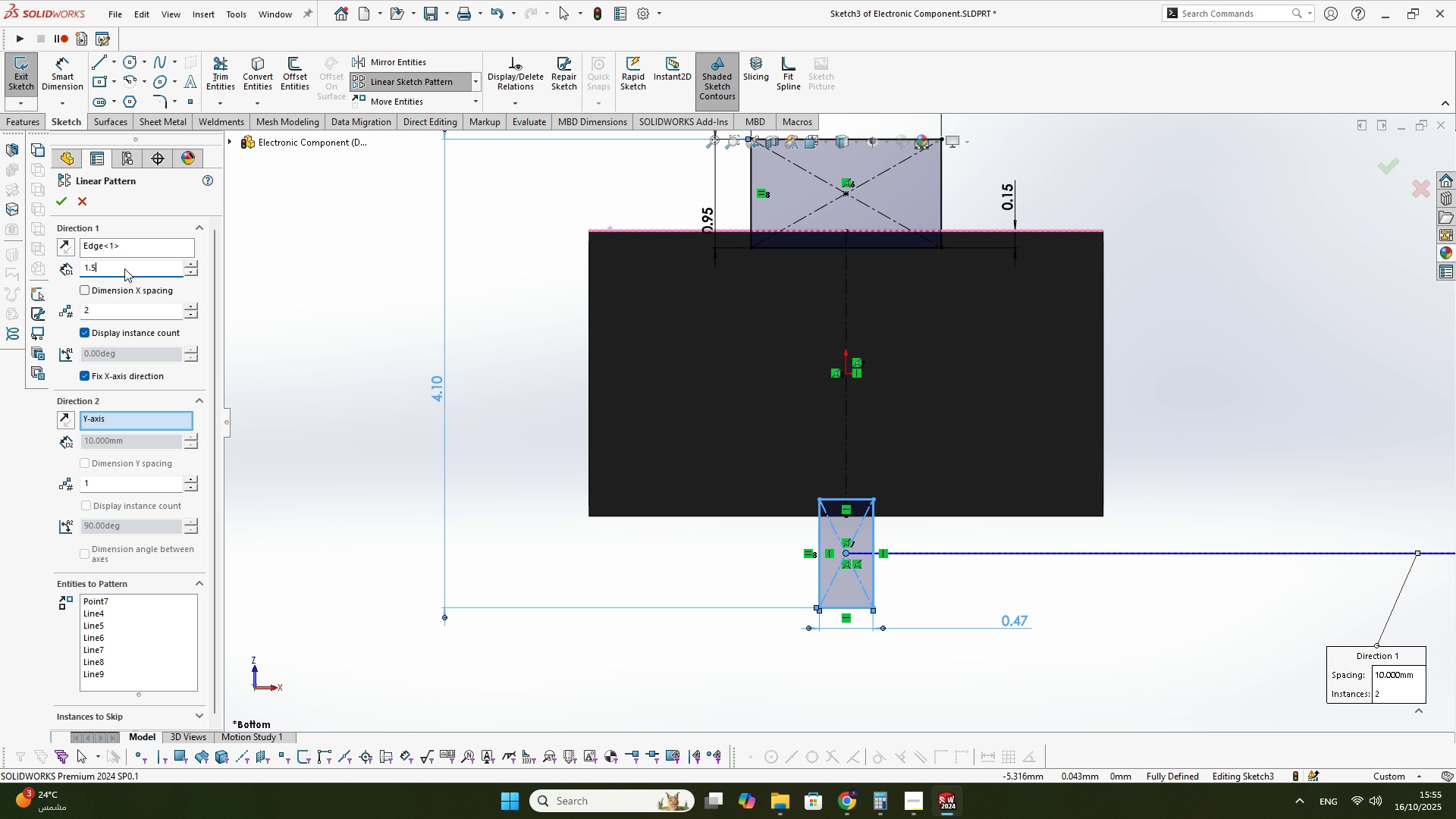 
key(Numpad5)
 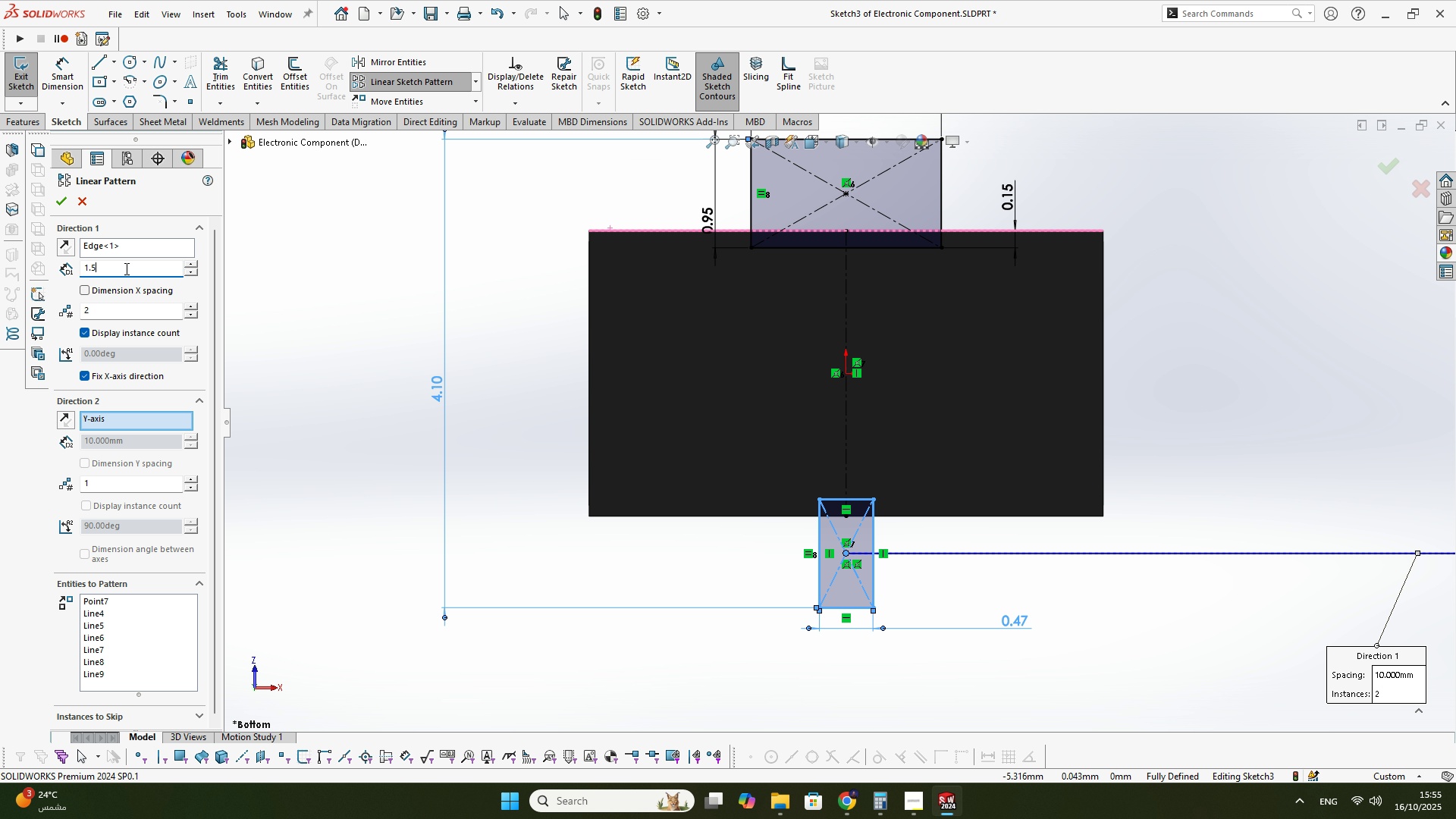 
key(Enter)
 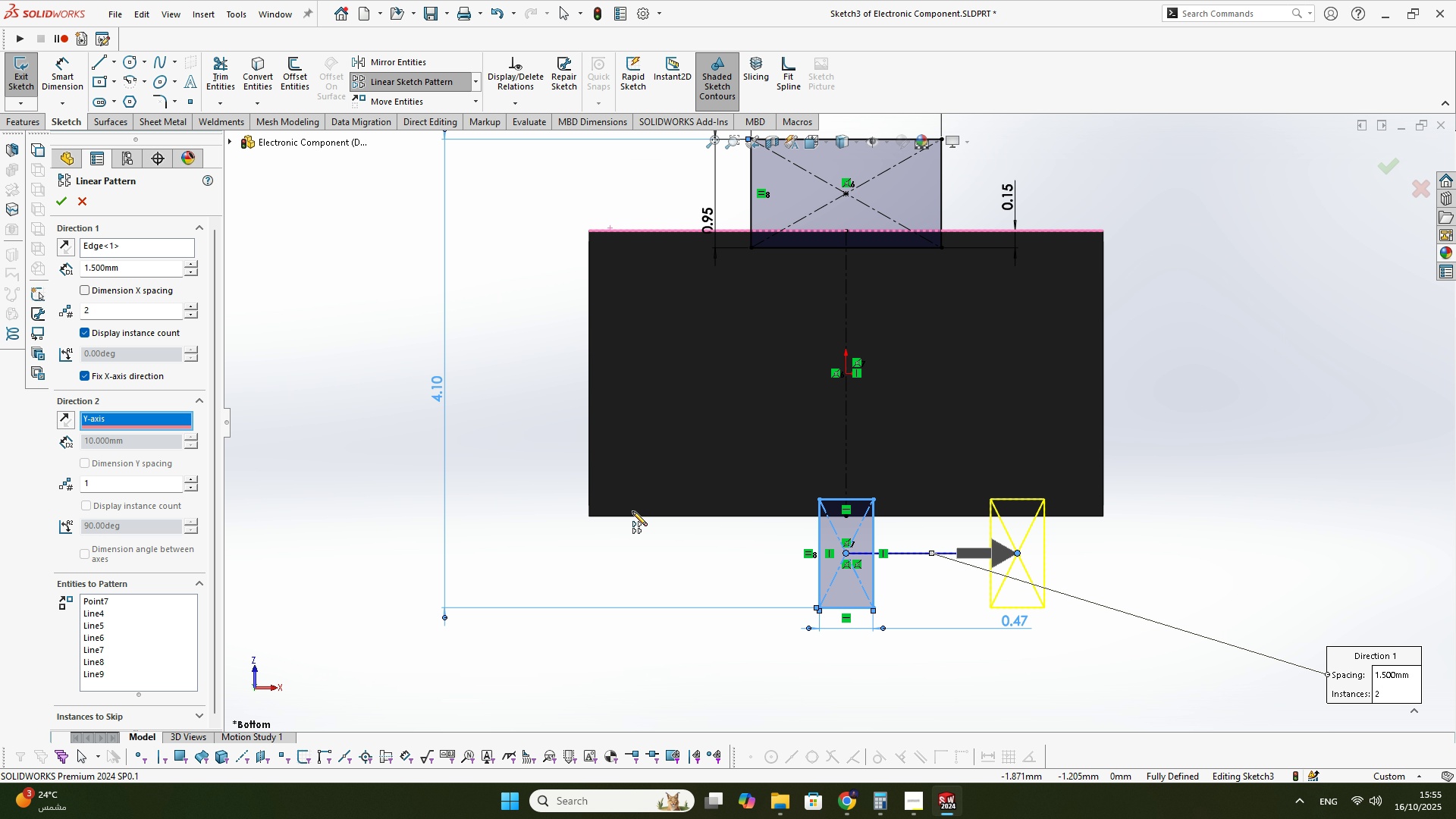 
left_click([641, 518])
 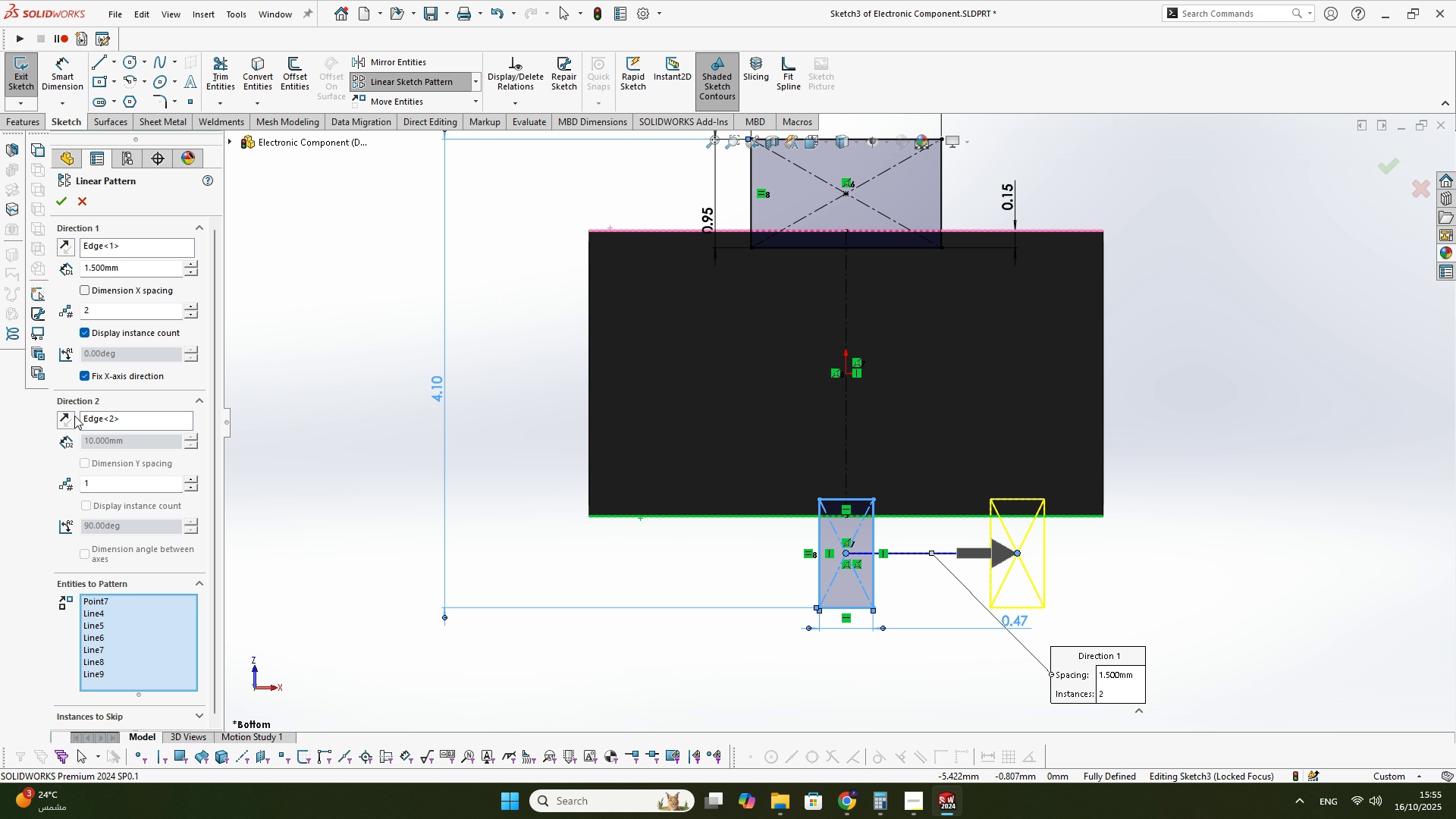 
left_click([71, 418])
 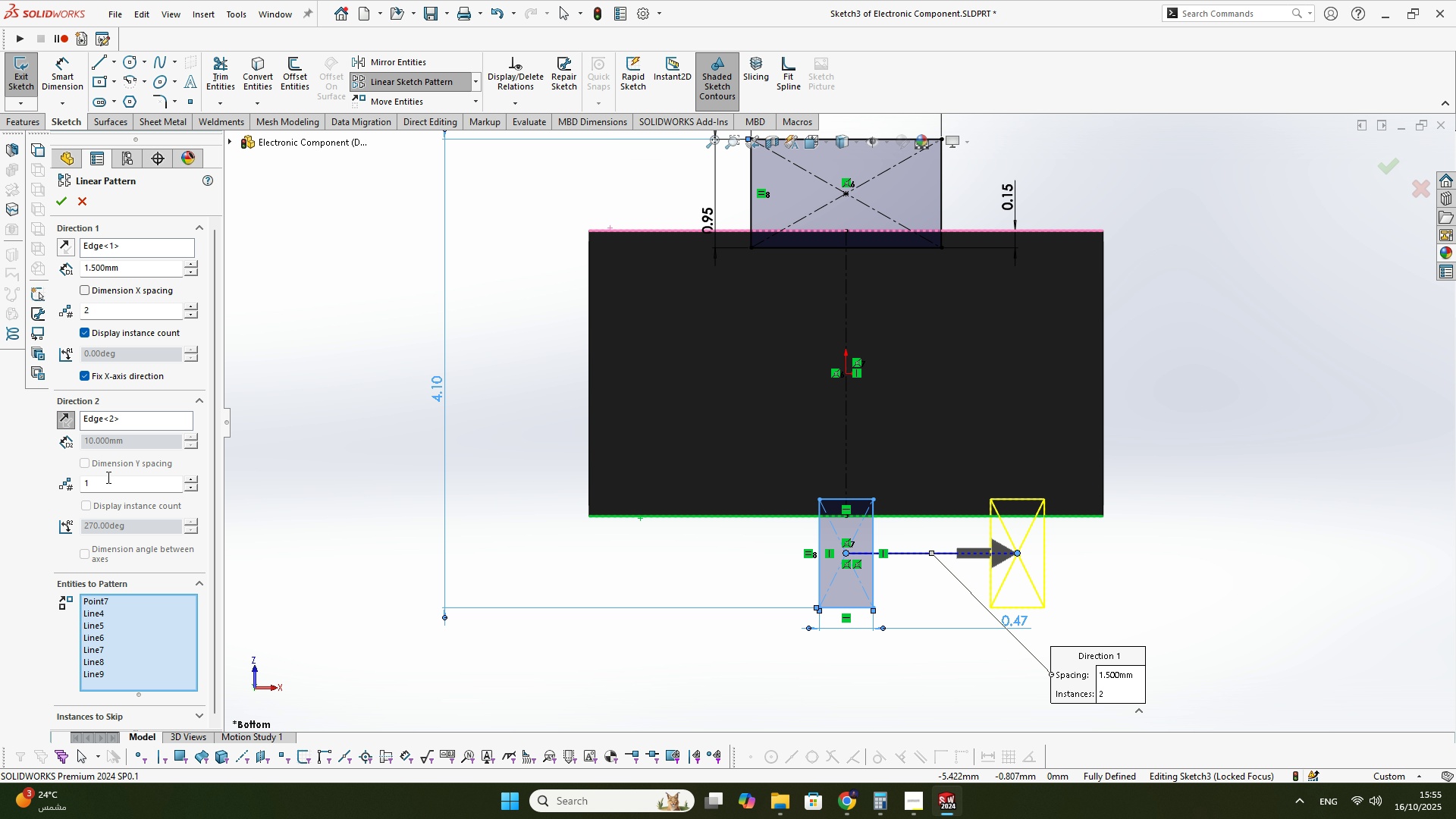 
double_click([107, 478])
 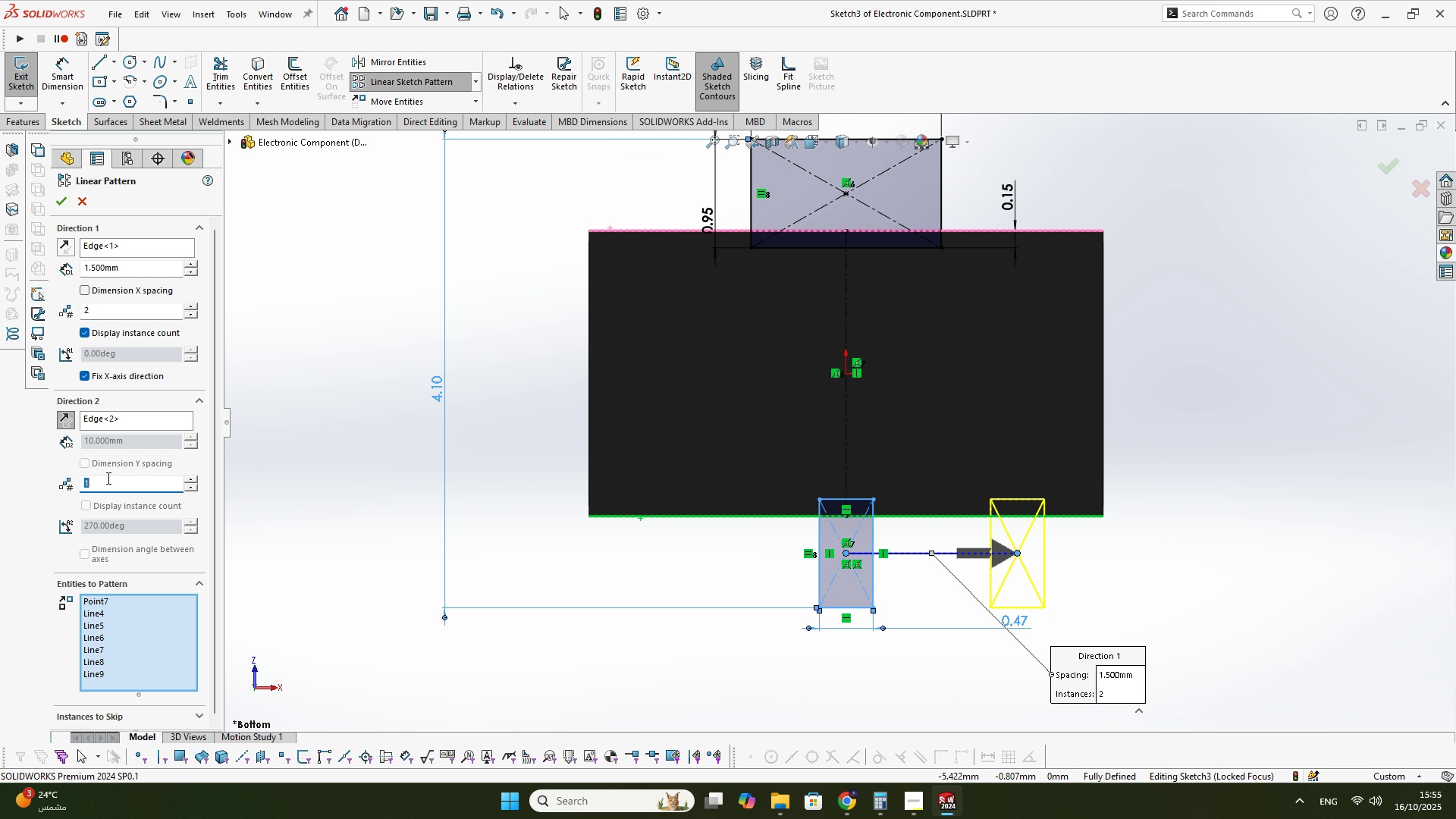 
triple_click([107, 478])
 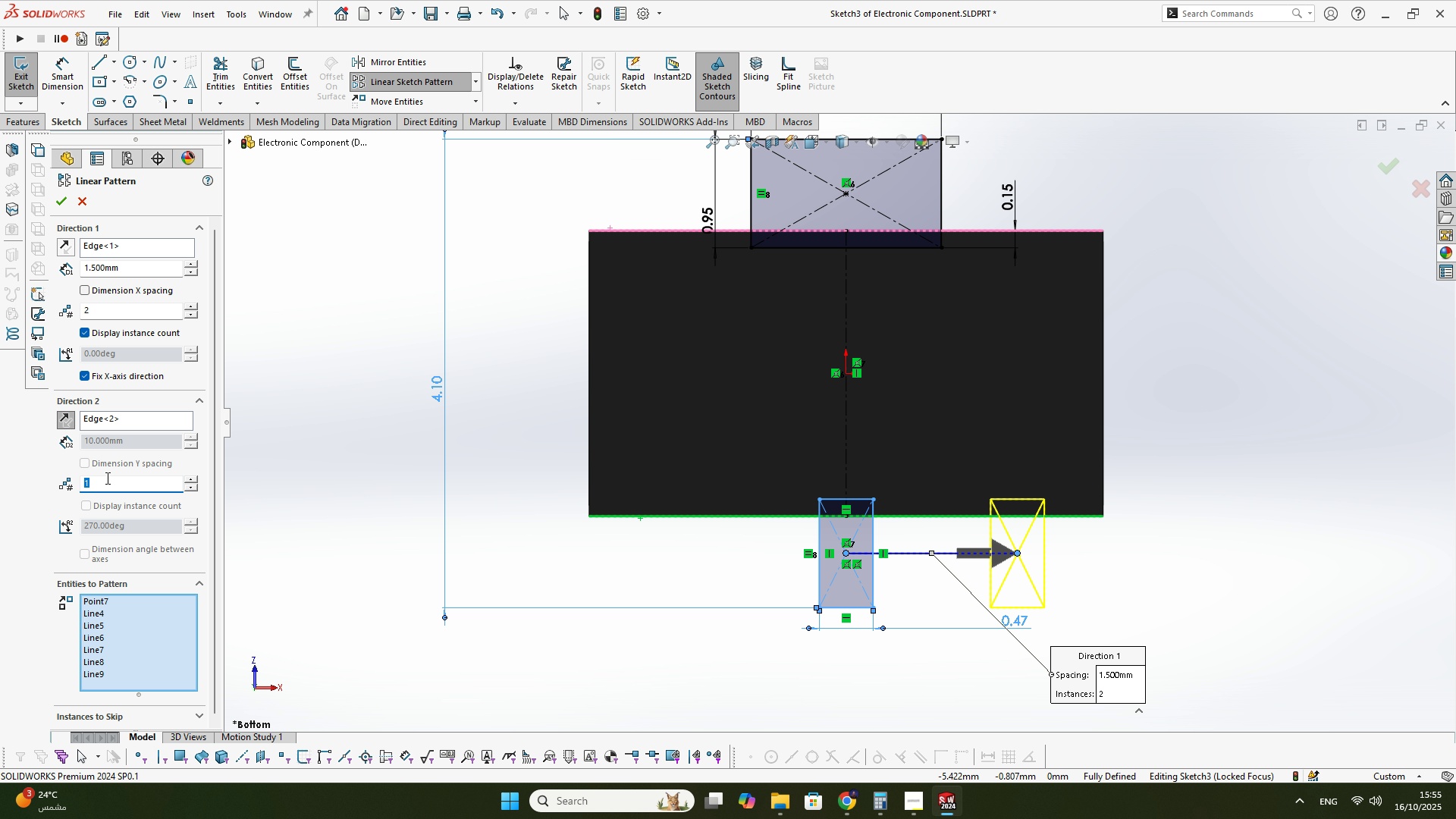 
key(Numpad1)
 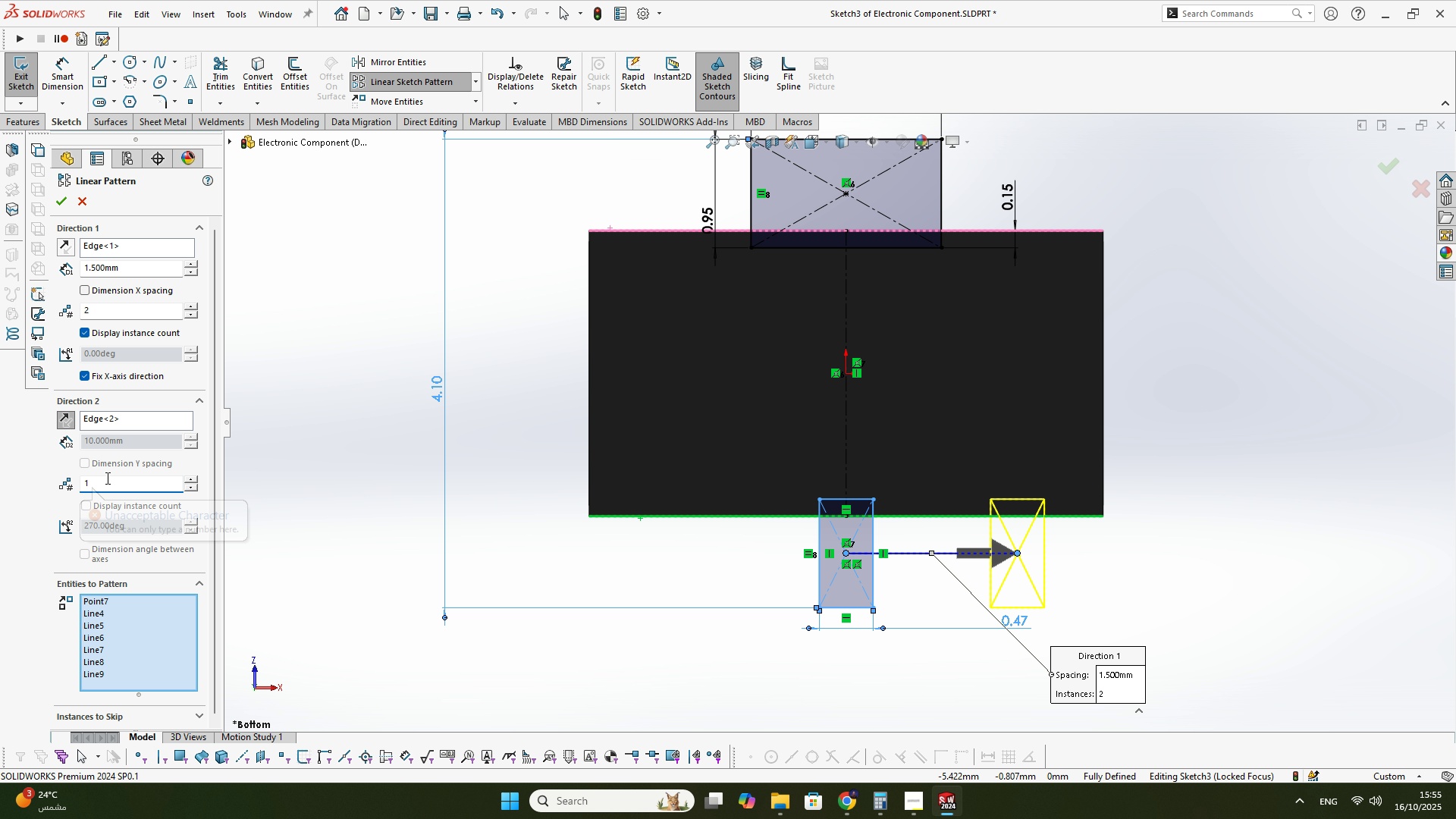 
key(NumpadDecimal)
 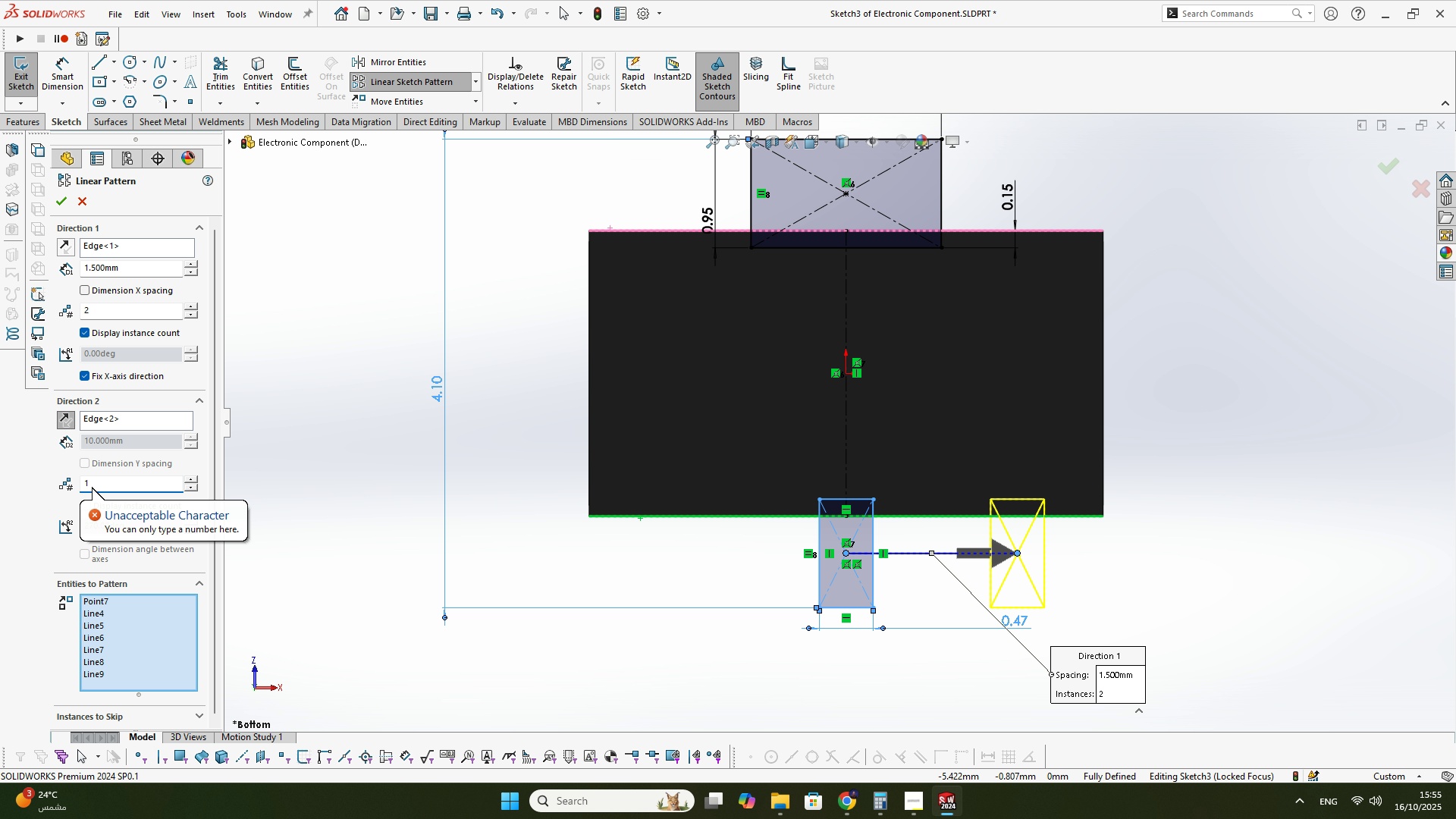 
key(Numpad5)
 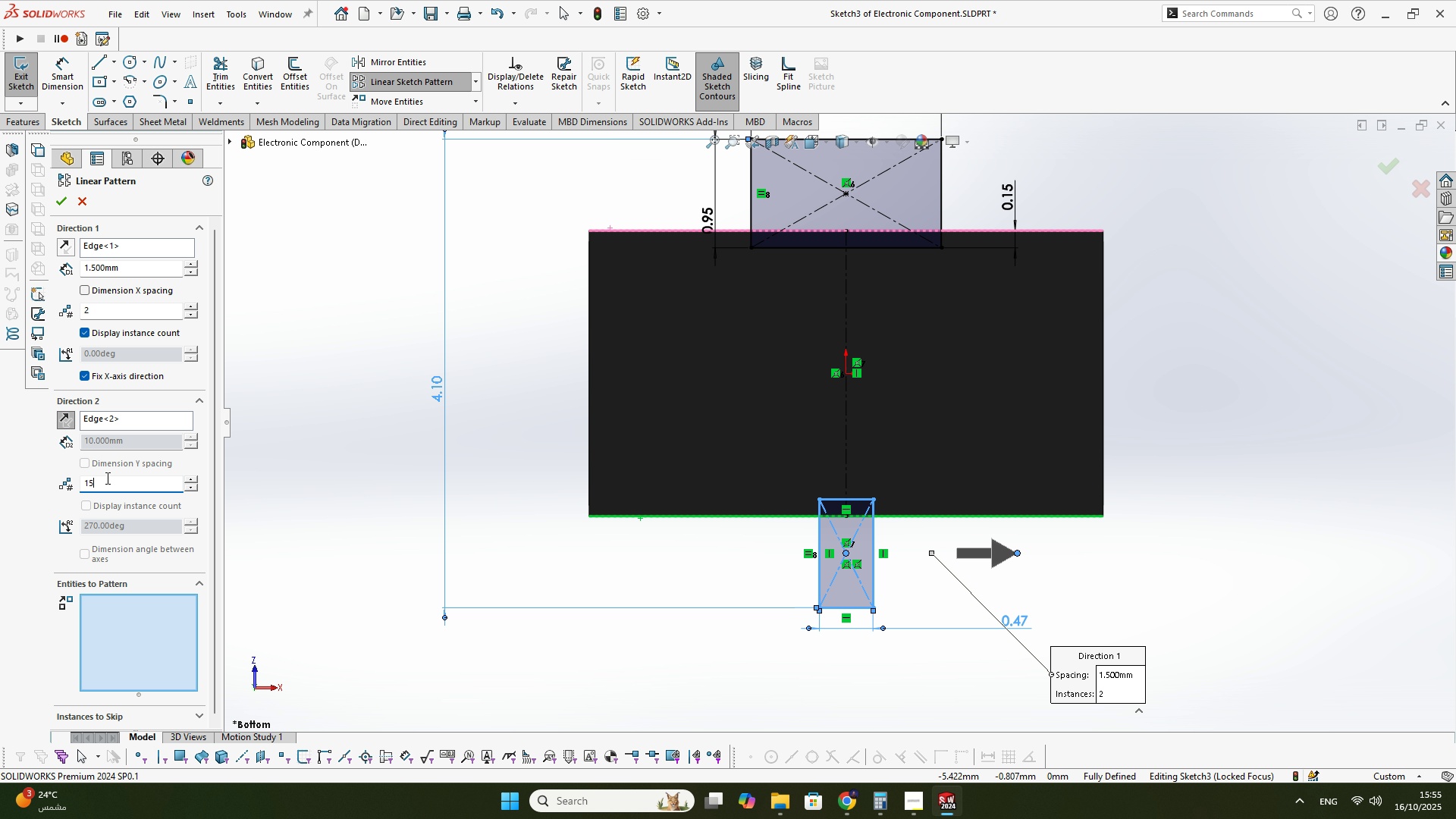 
key(NumpadEnter)
 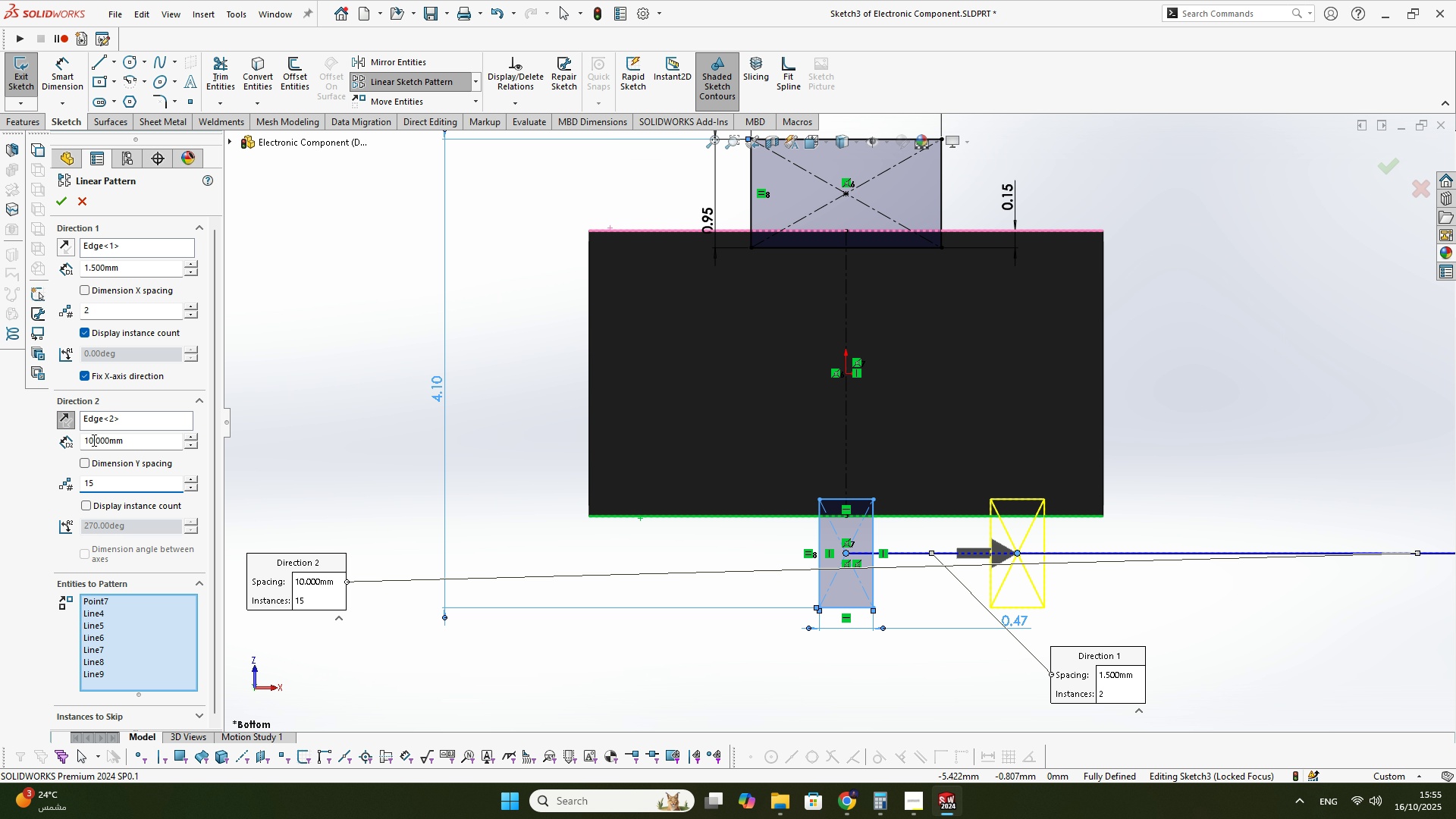 
double_click([93, 440])
 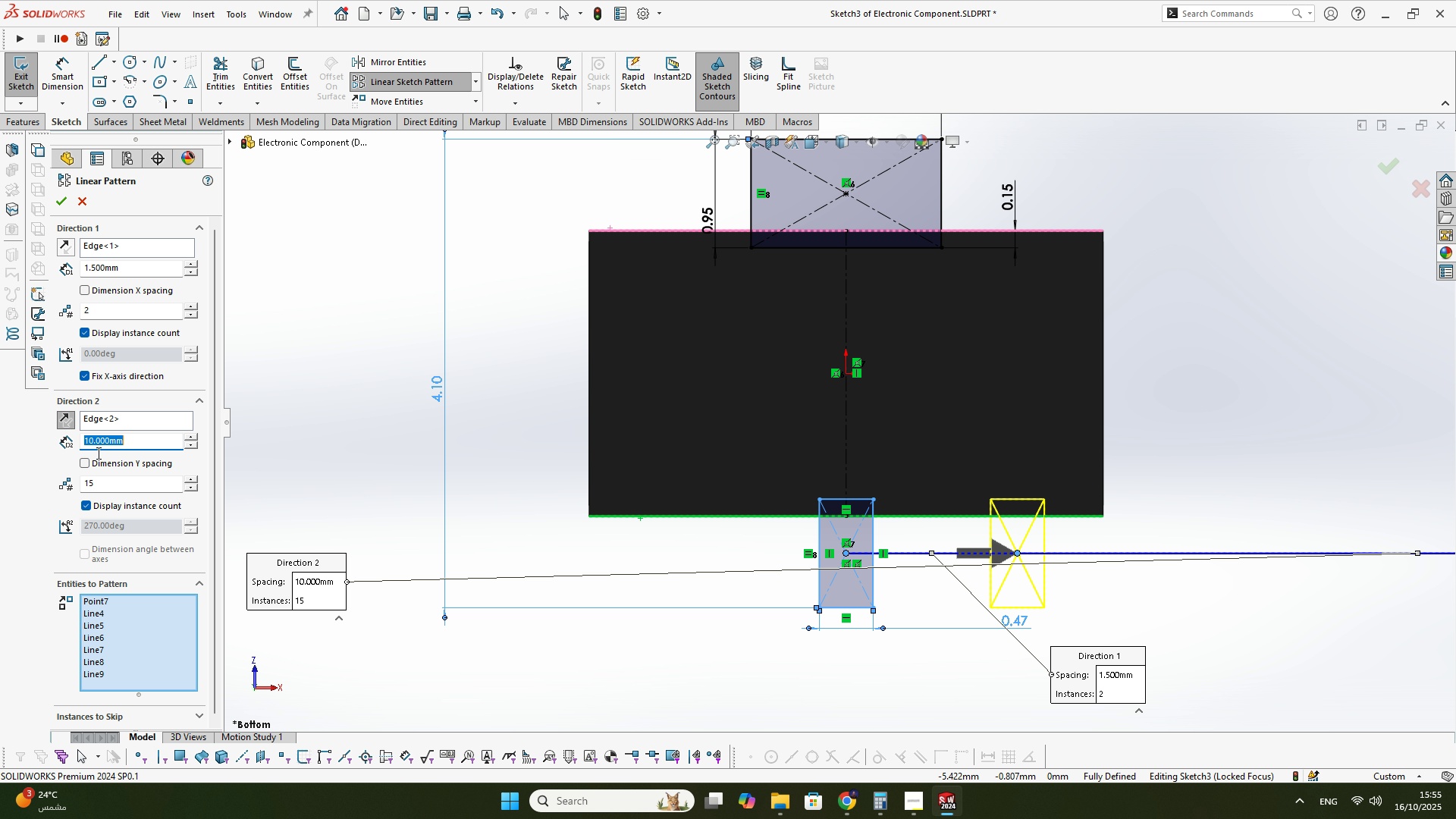 
key(Numpad1)
 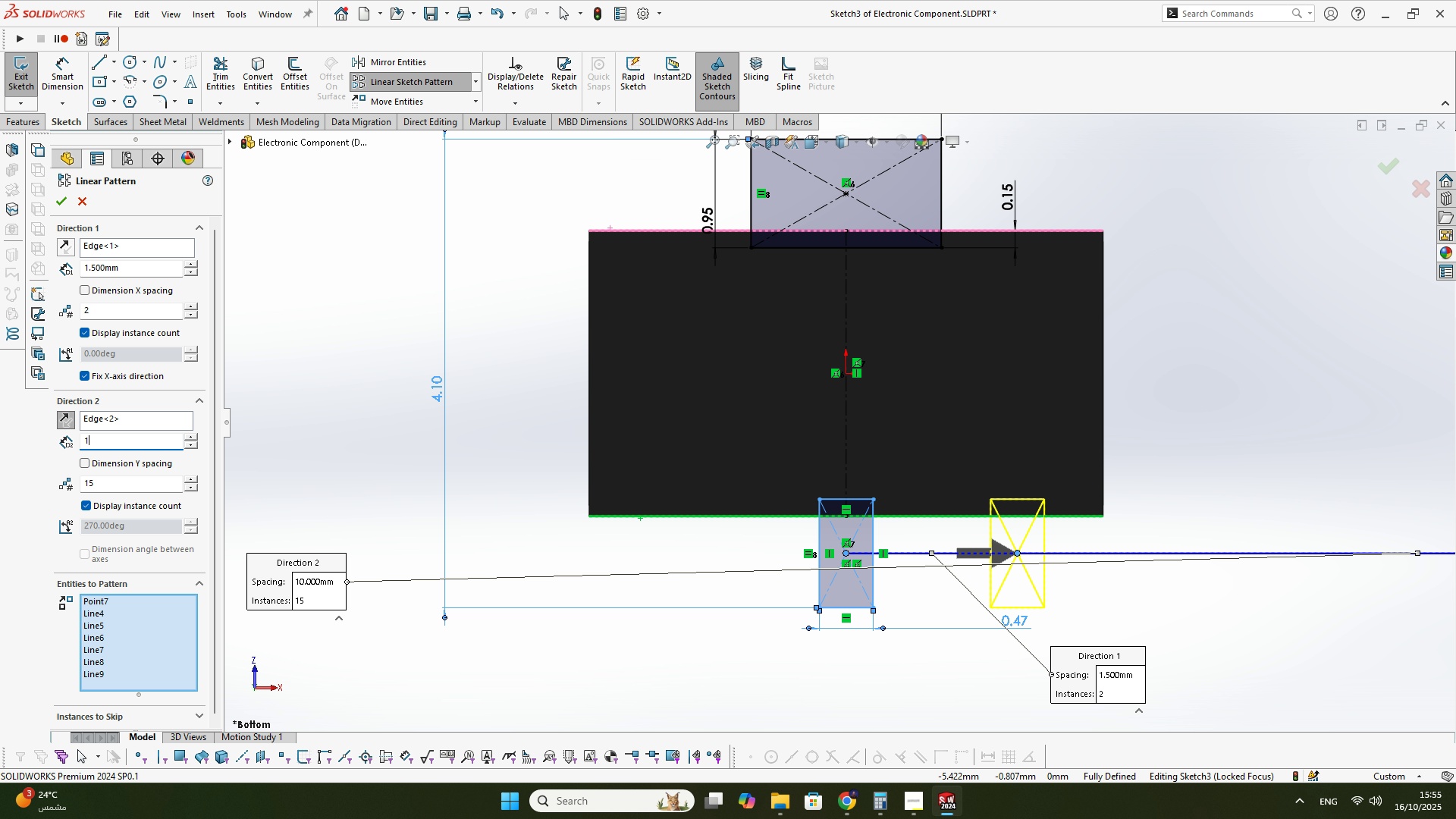 
key(NumpadDecimal)
 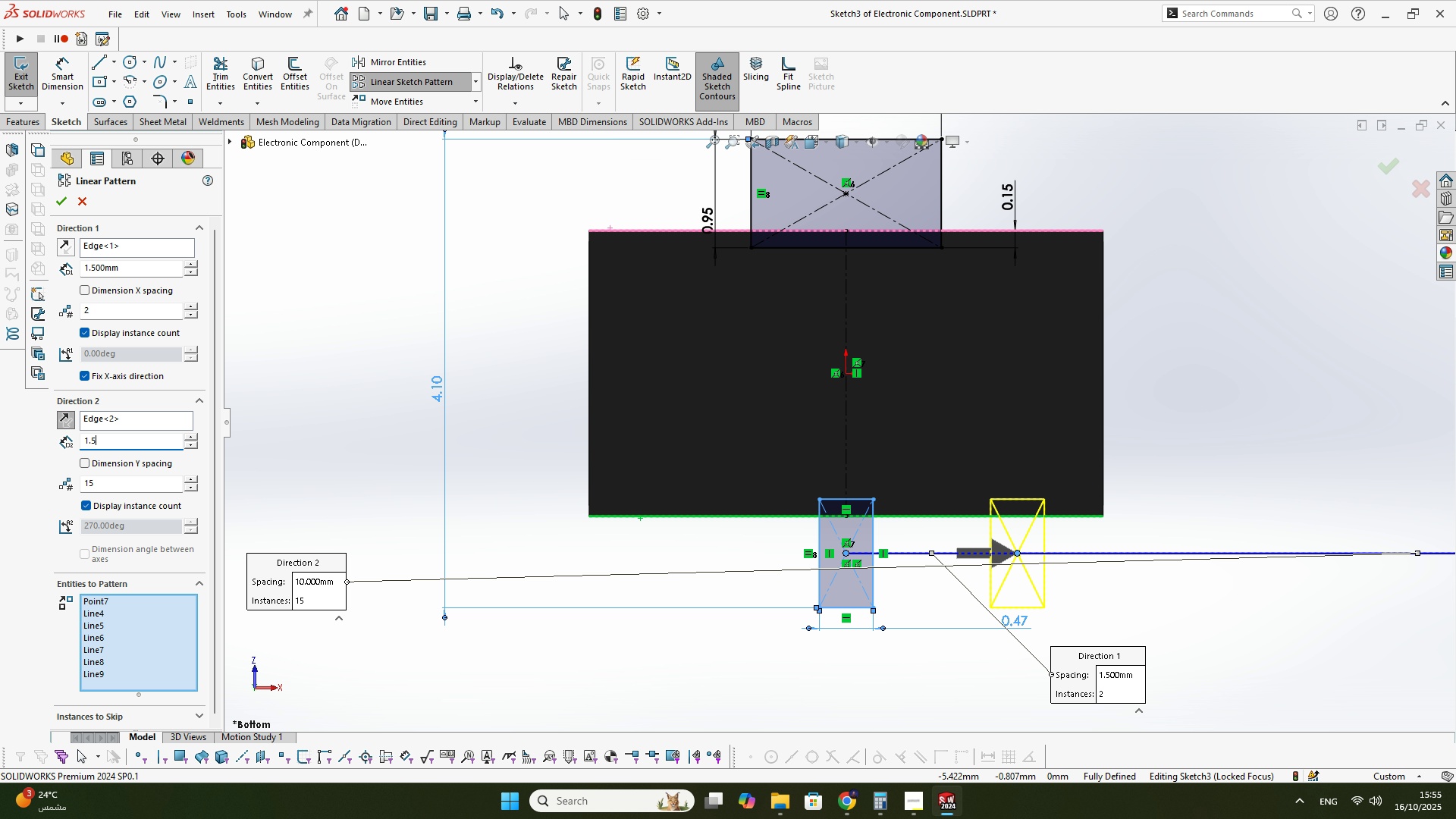 
key(Numpad5)
 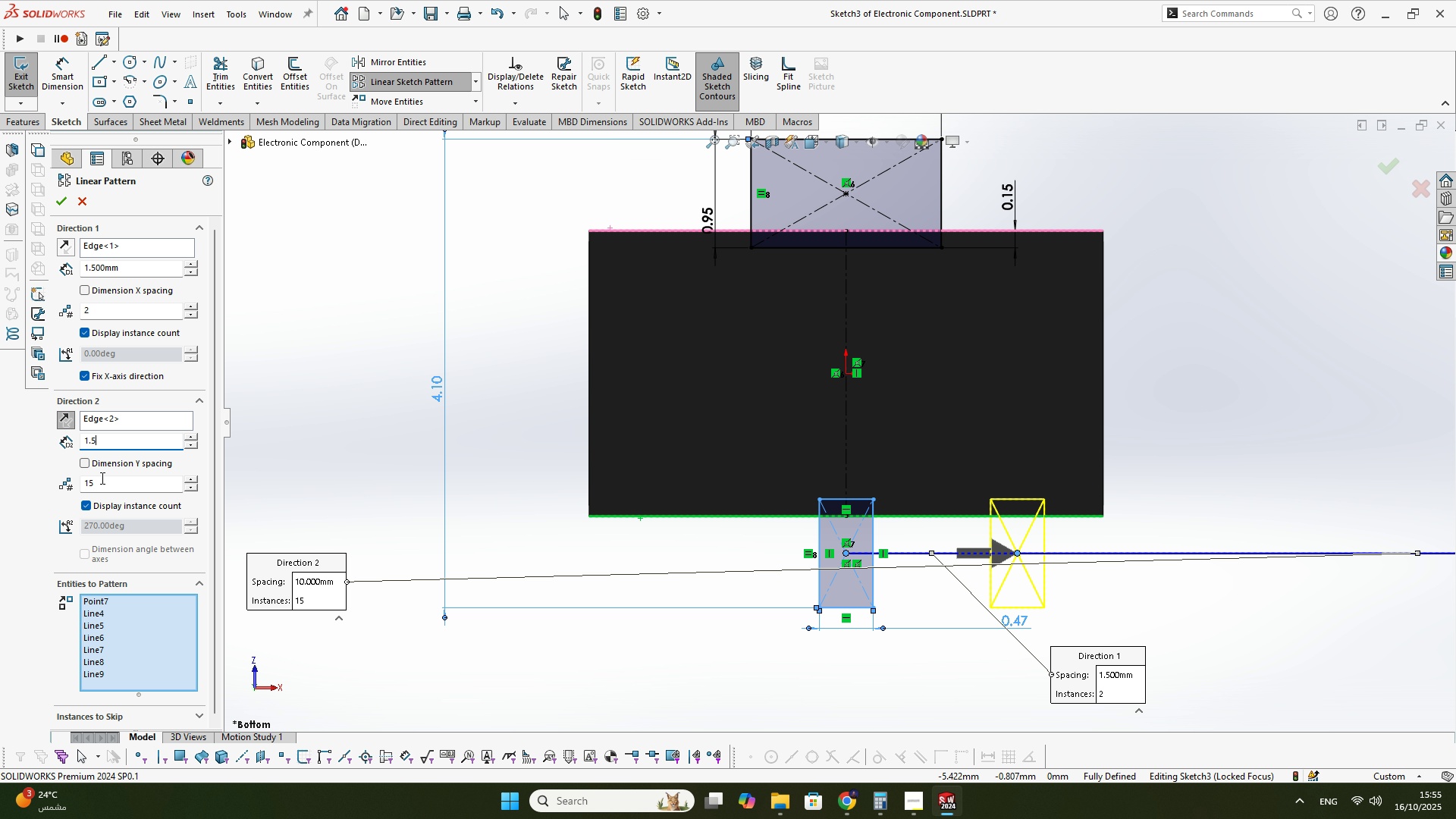 
double_click([101, 479])
 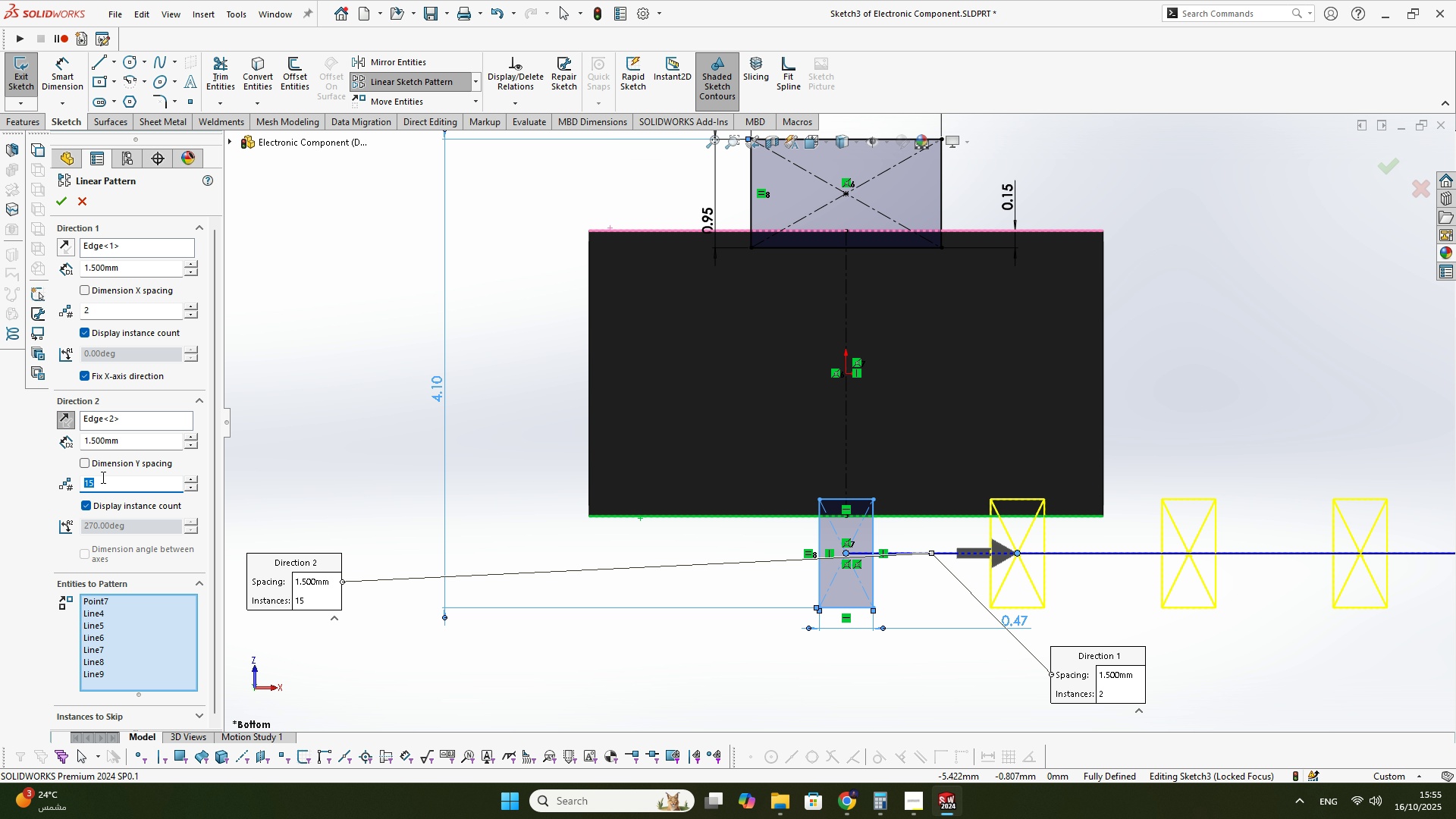 
key(Numpad2)
 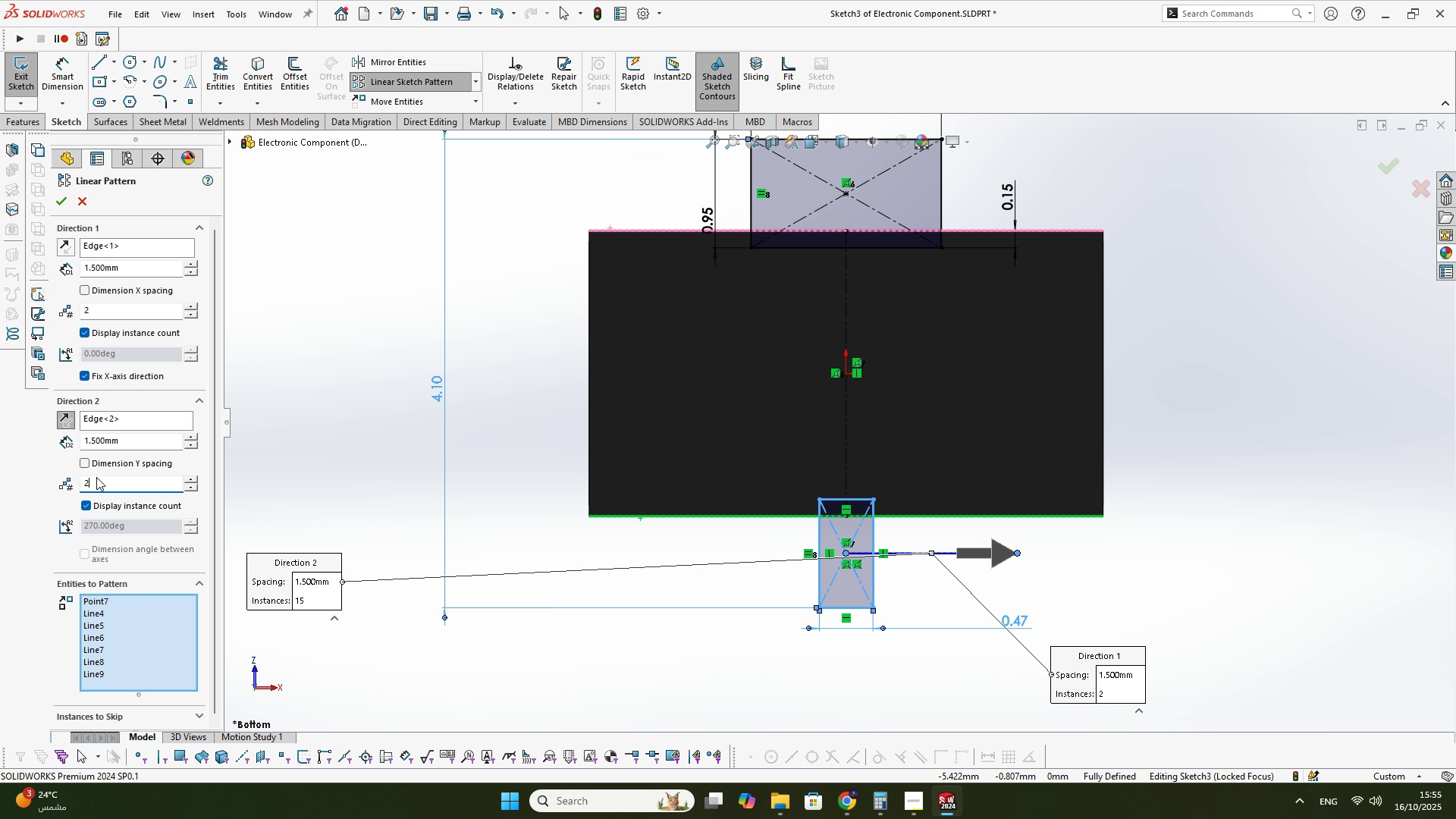 
key(Enter)
 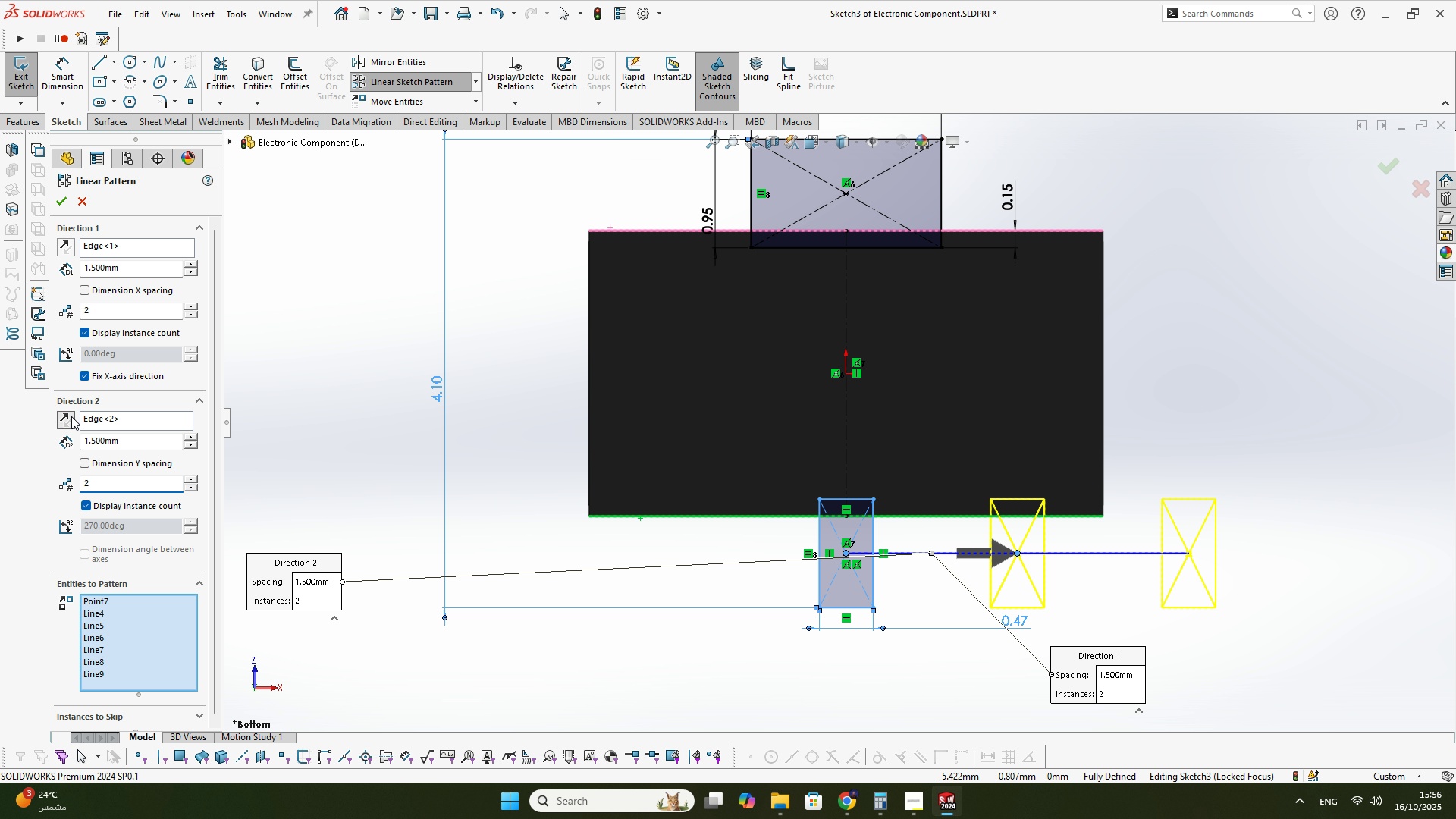 
left_click([71, 422])
 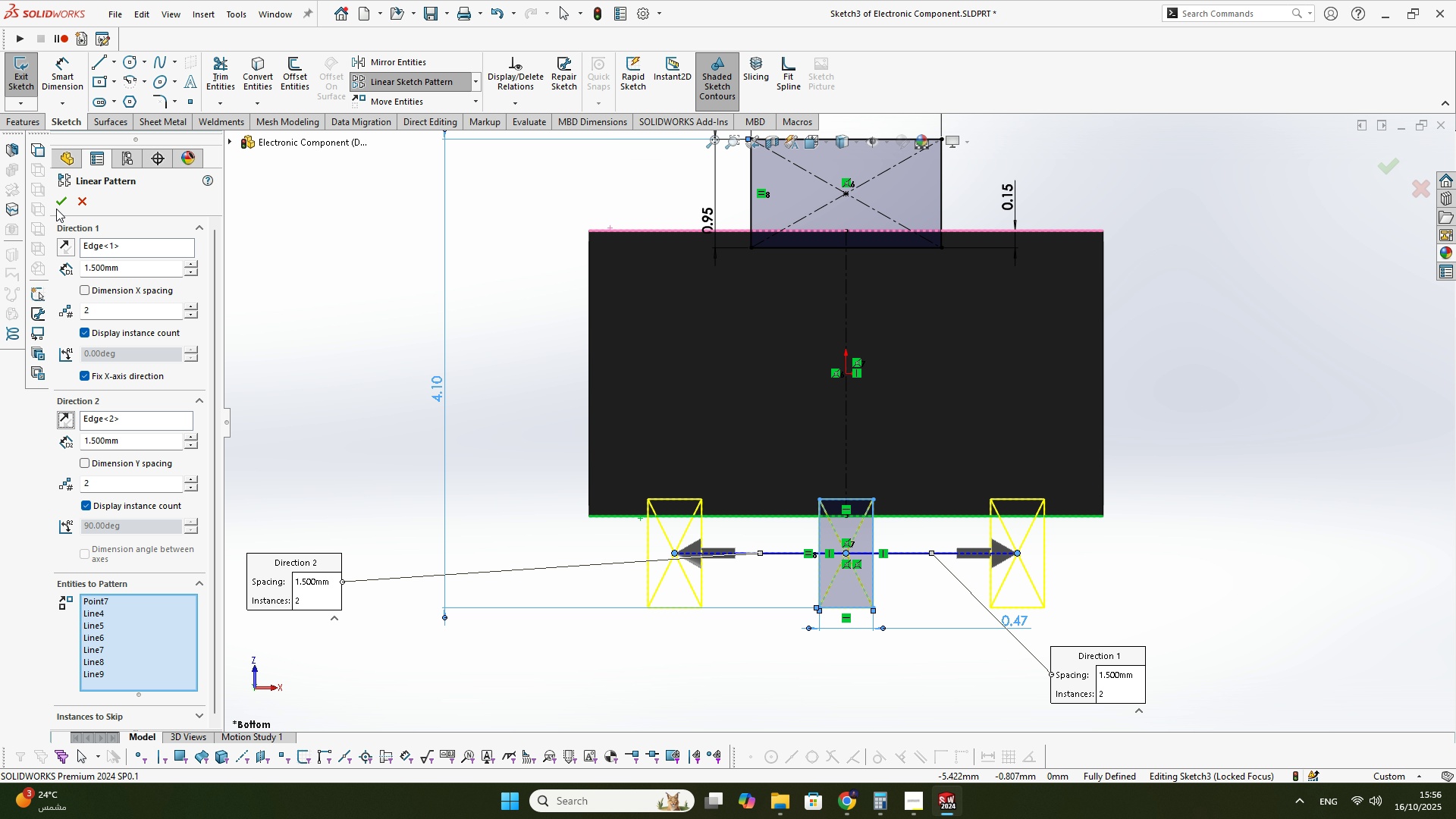 
left_click([61, 206])
 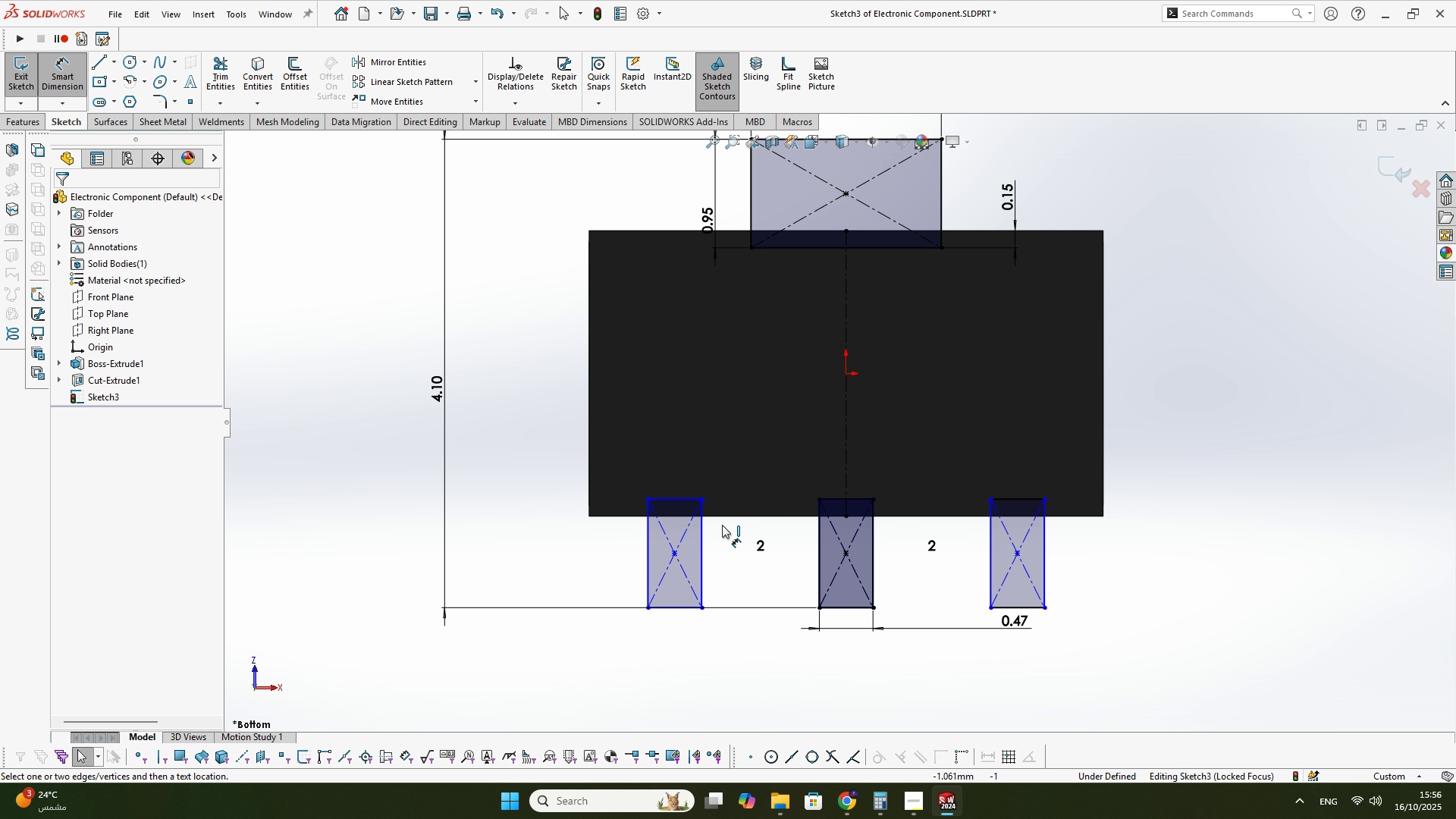 
left_click([674, 557])
 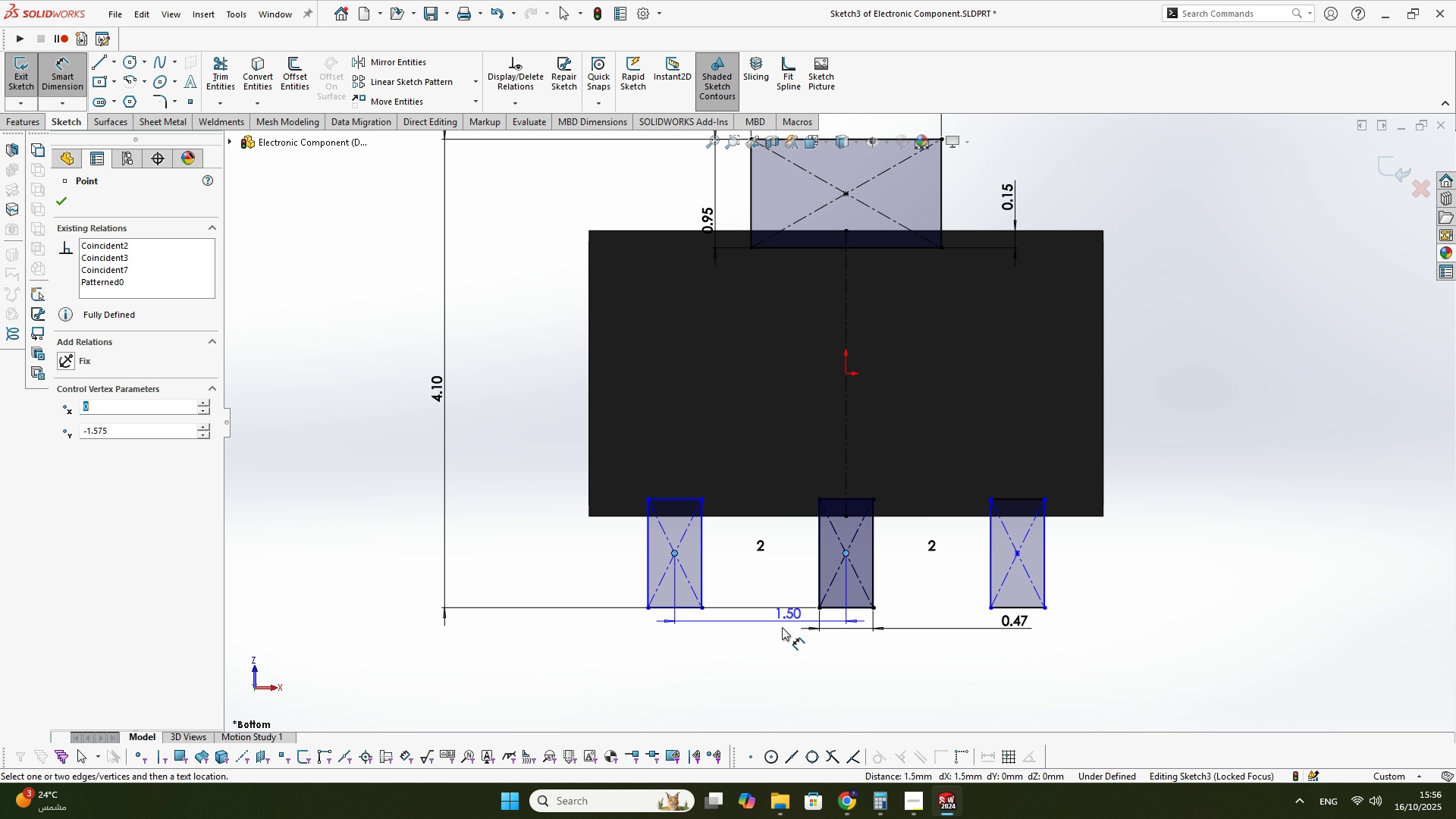 
double_click([753, 667])
 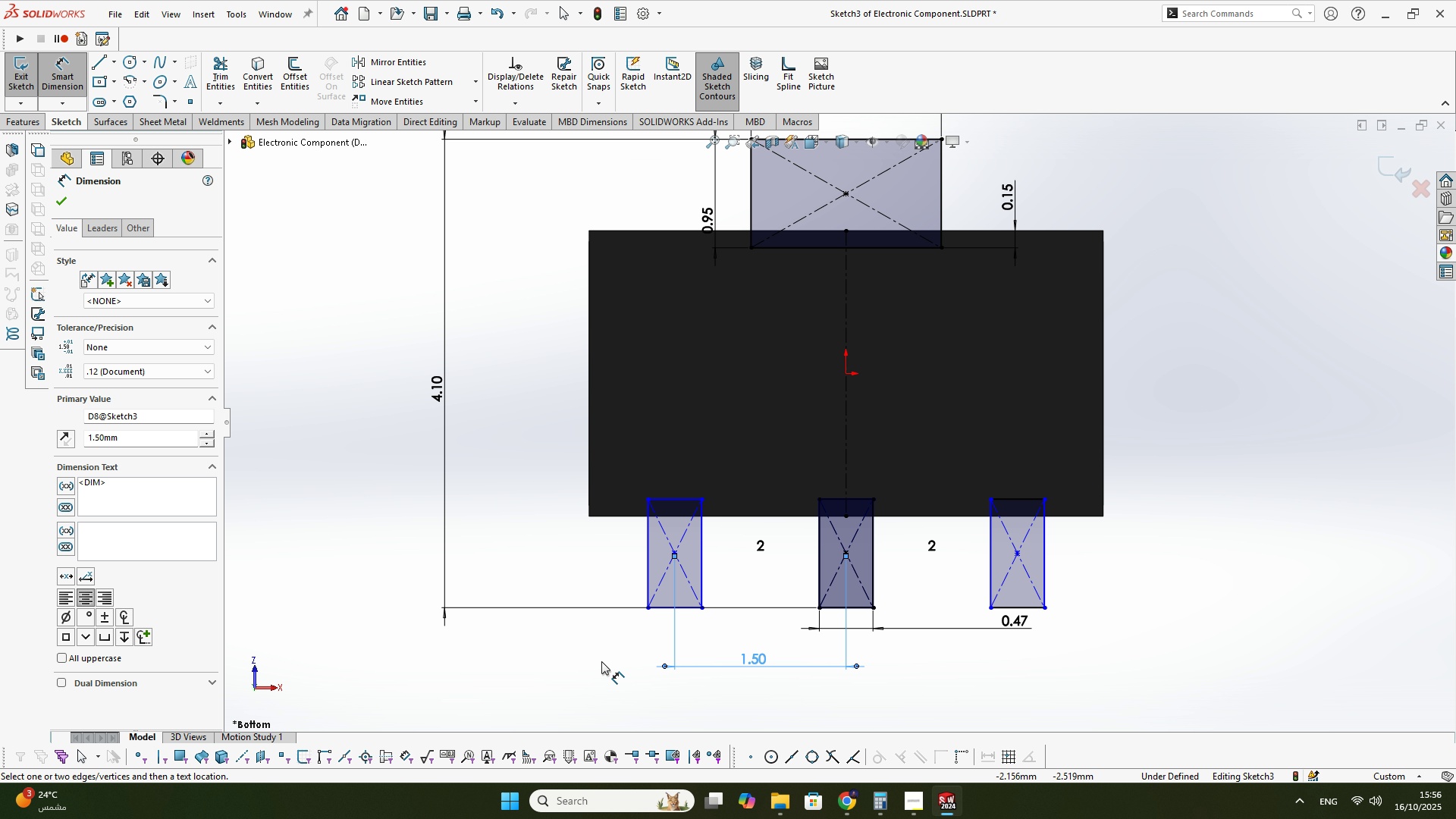 
left_click([601, 661])
 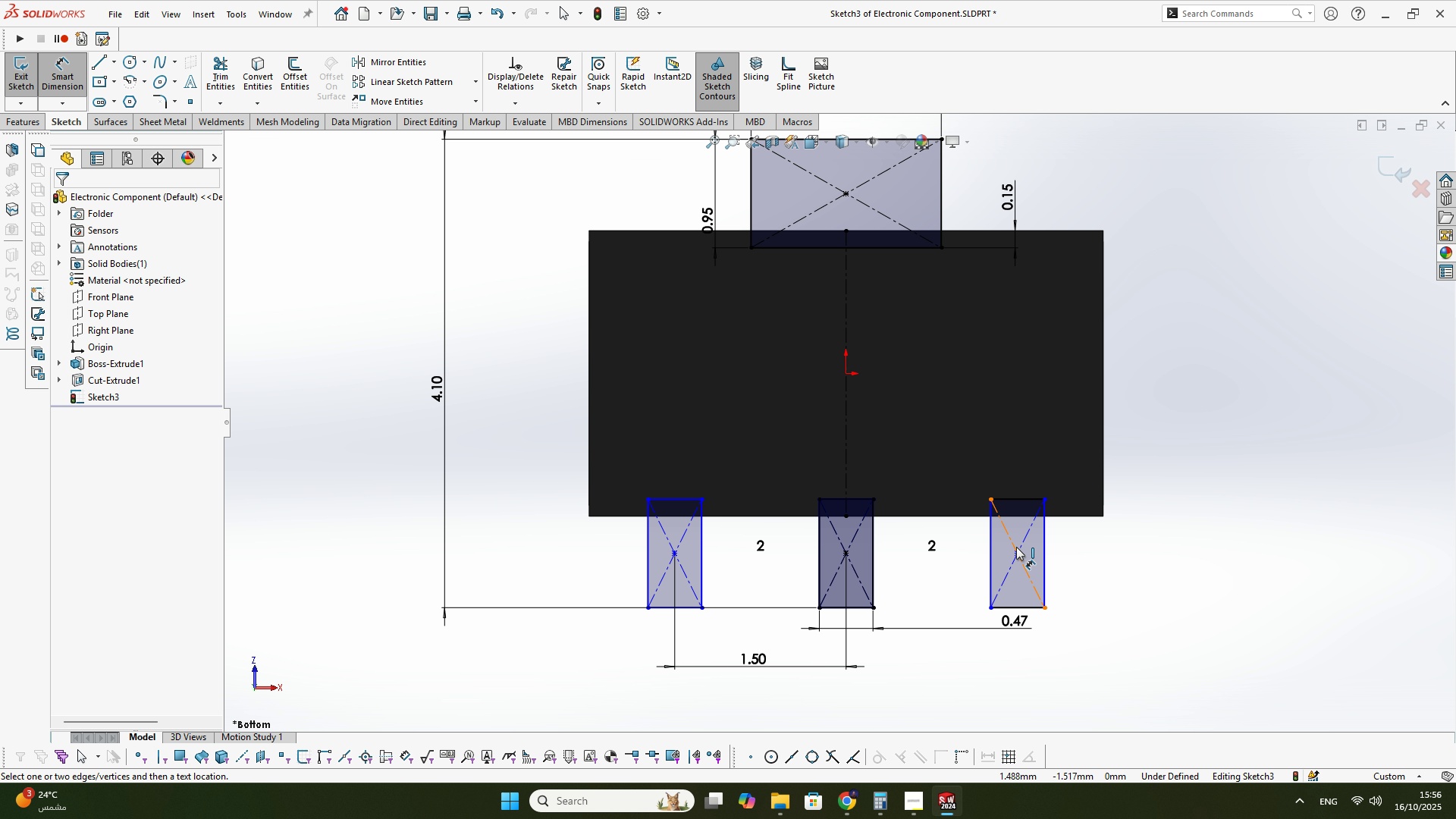 
left_click([1021, 547])
 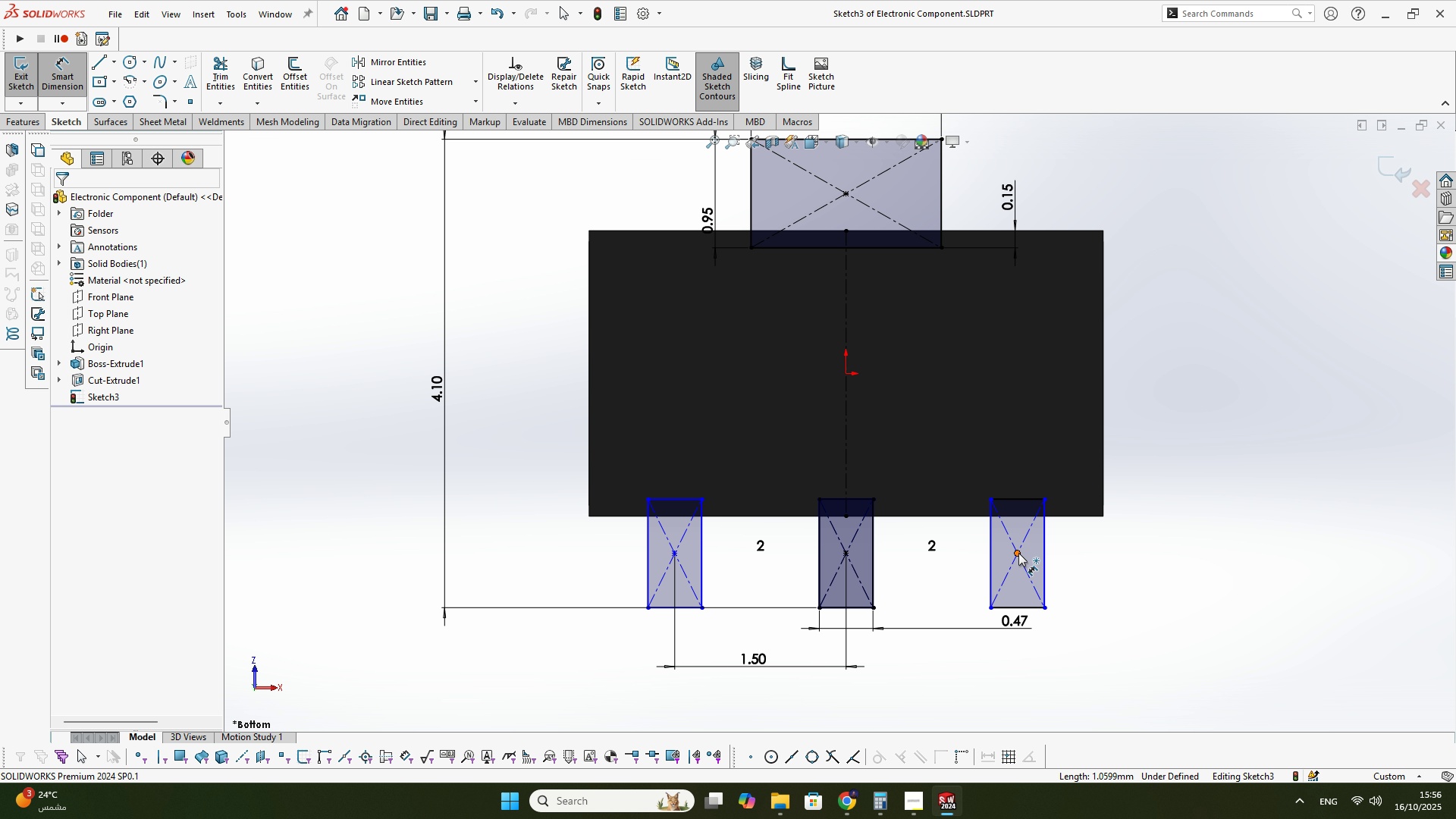 
key(Escape)
 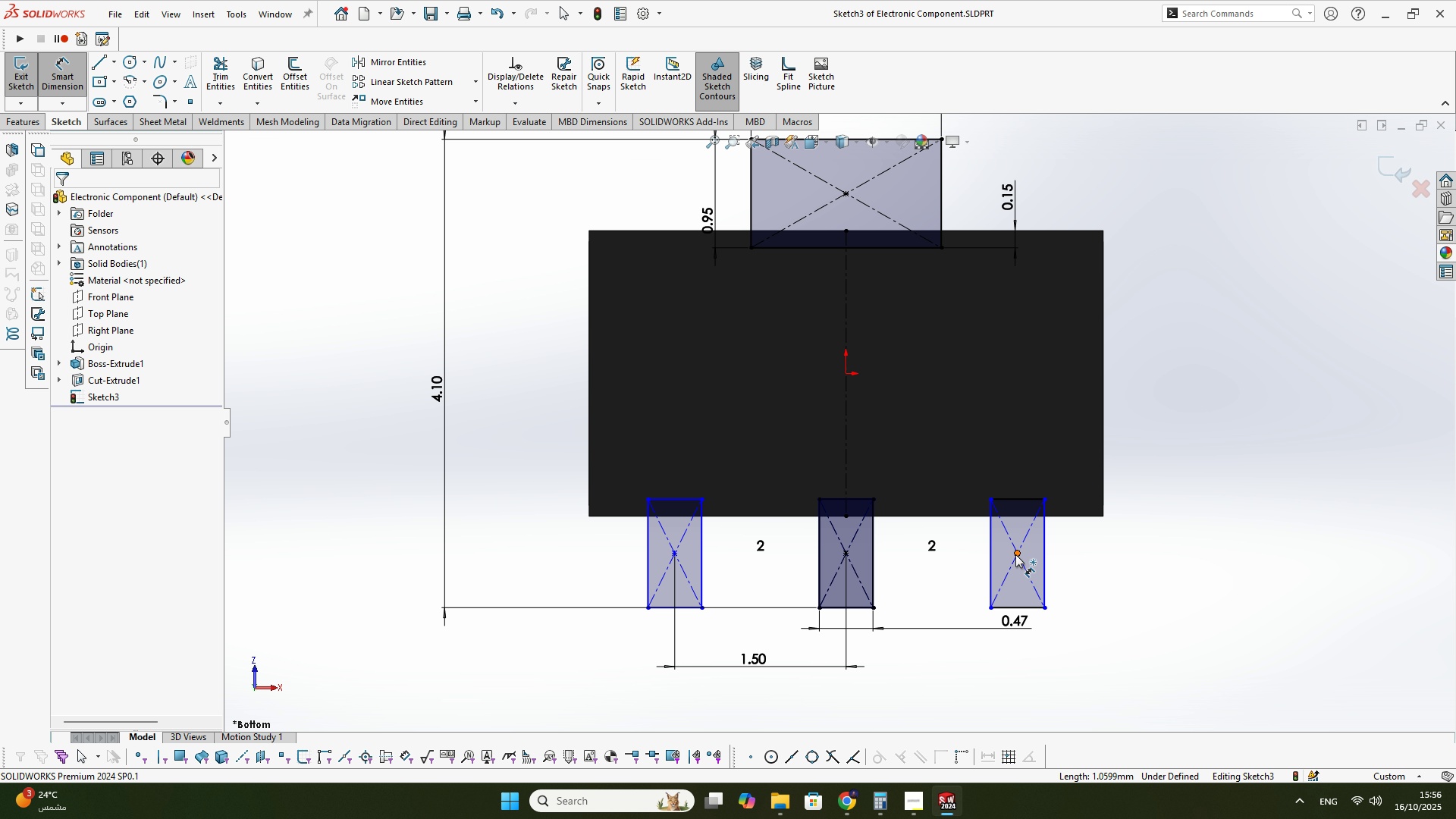 
left_click([1015, 554])
 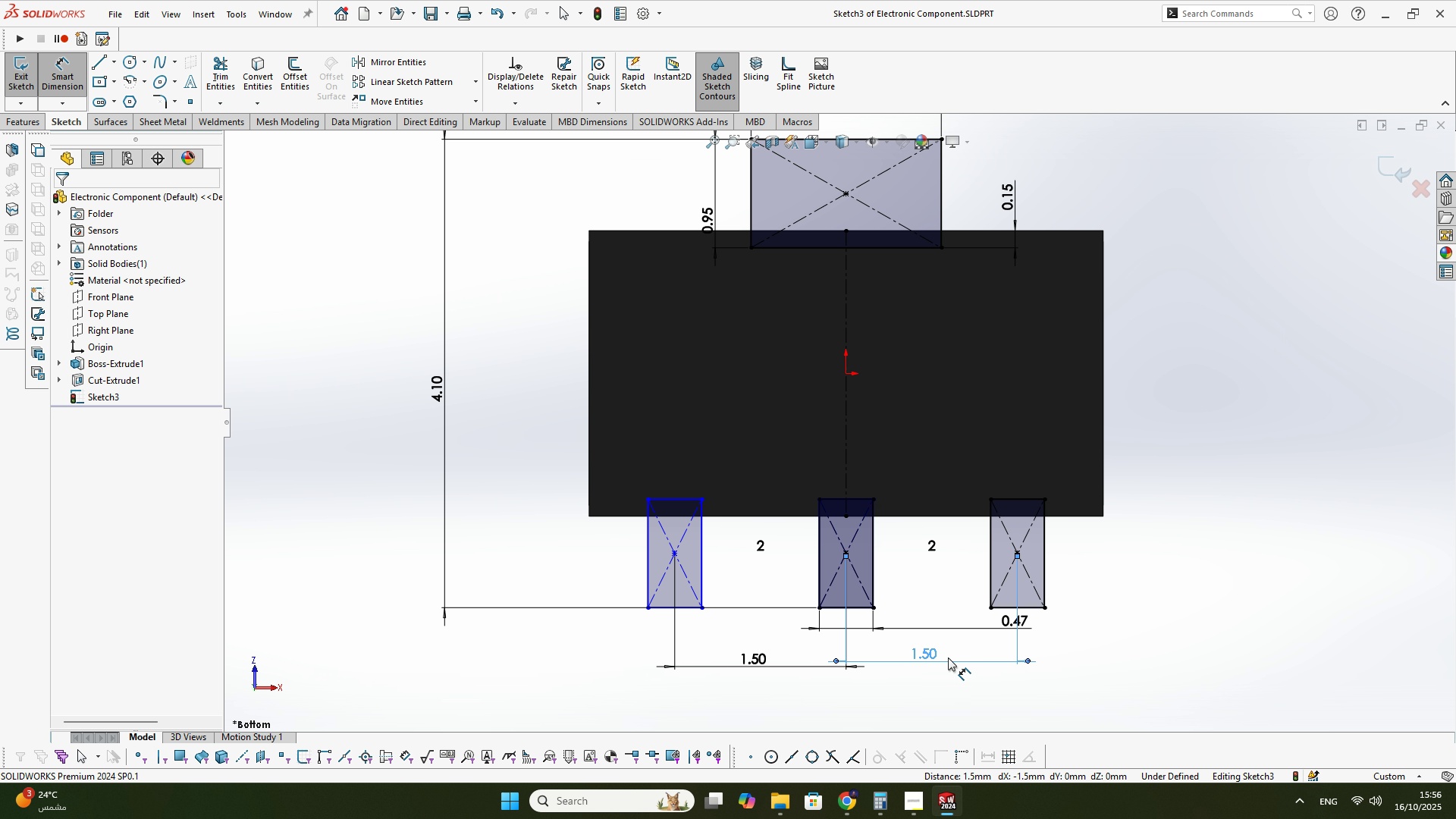 
left_click([1106, 599])
 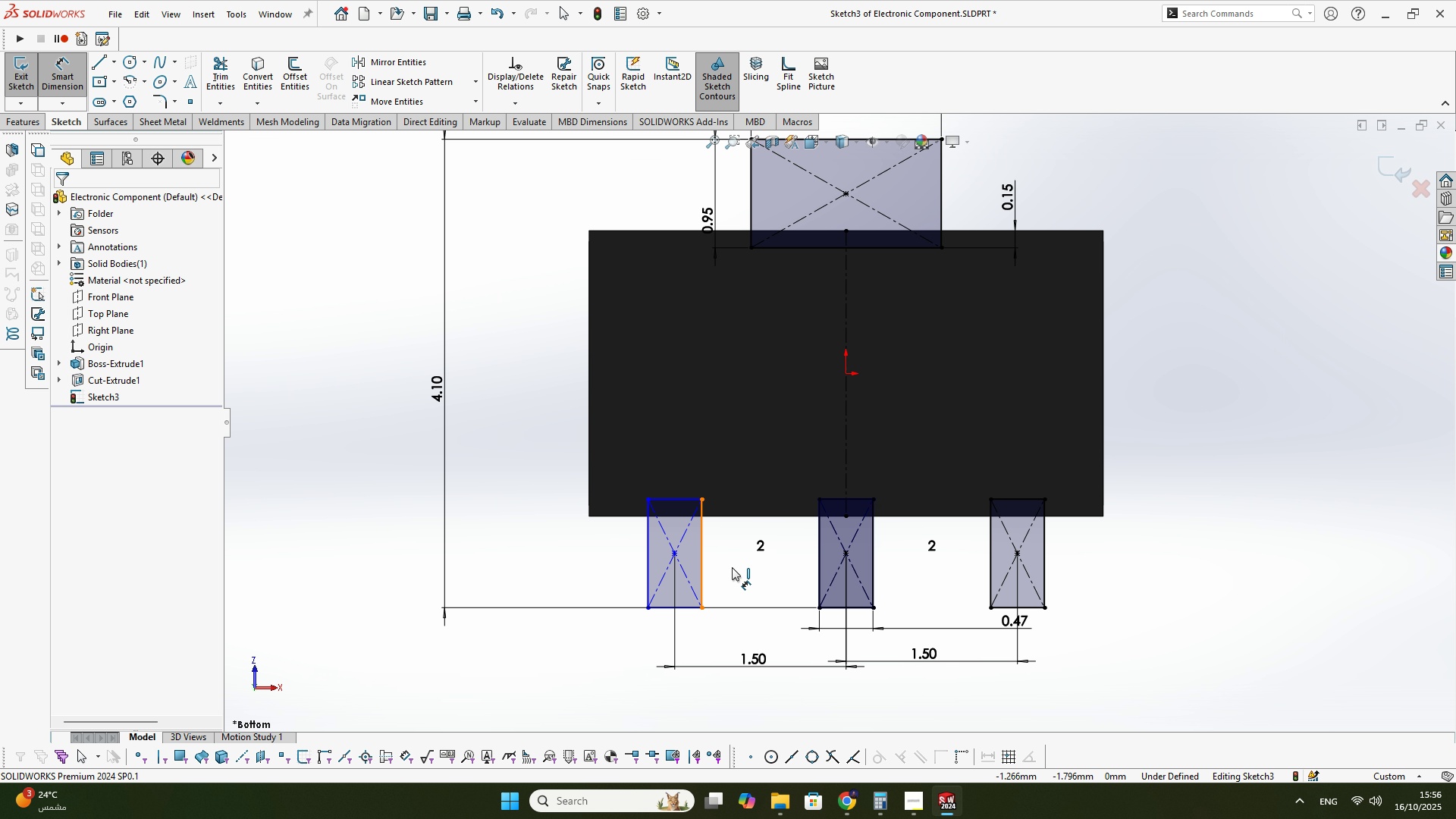 
key(Escape)
 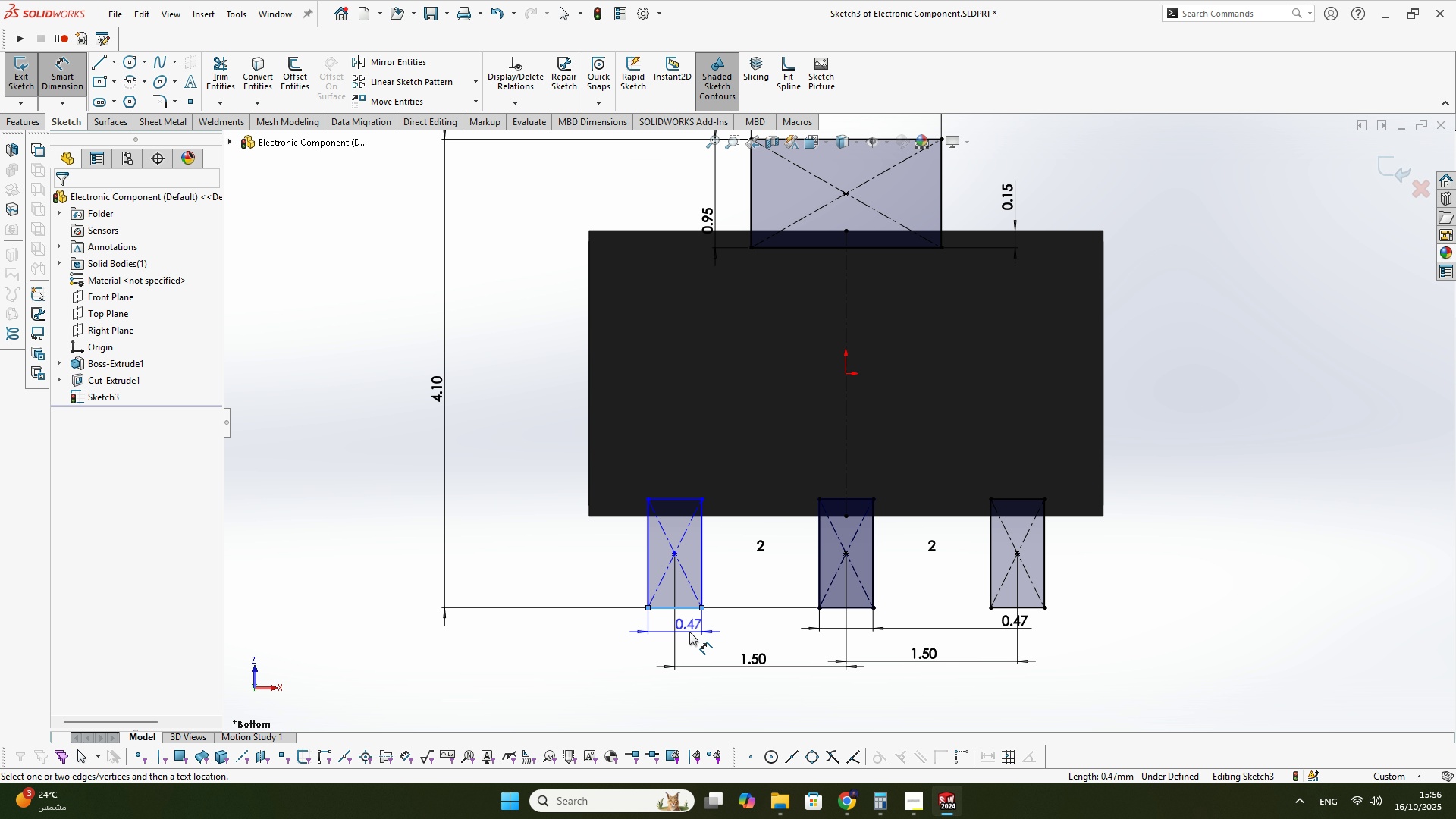 
key(Escape)
 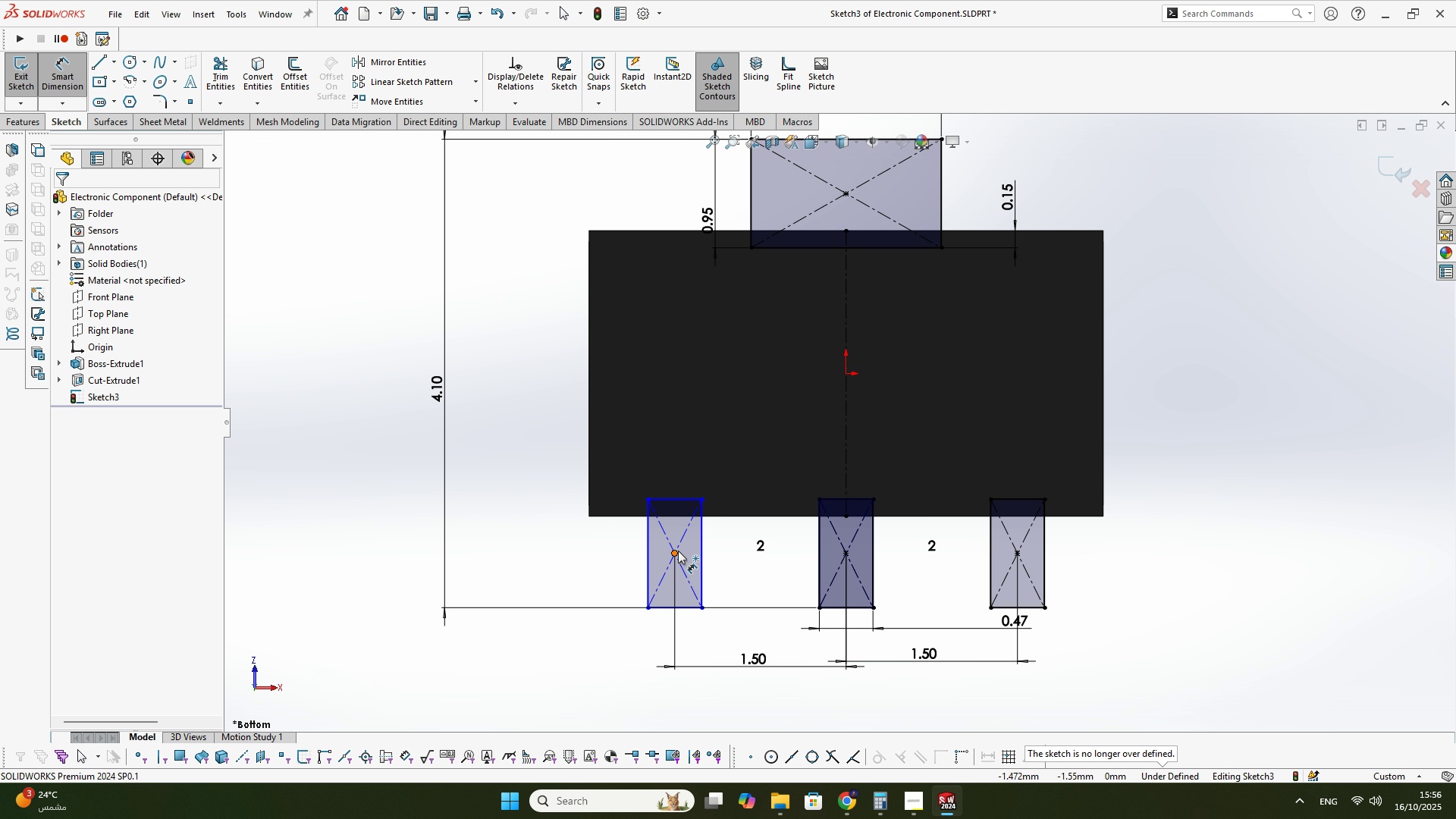 
key(Escape)
 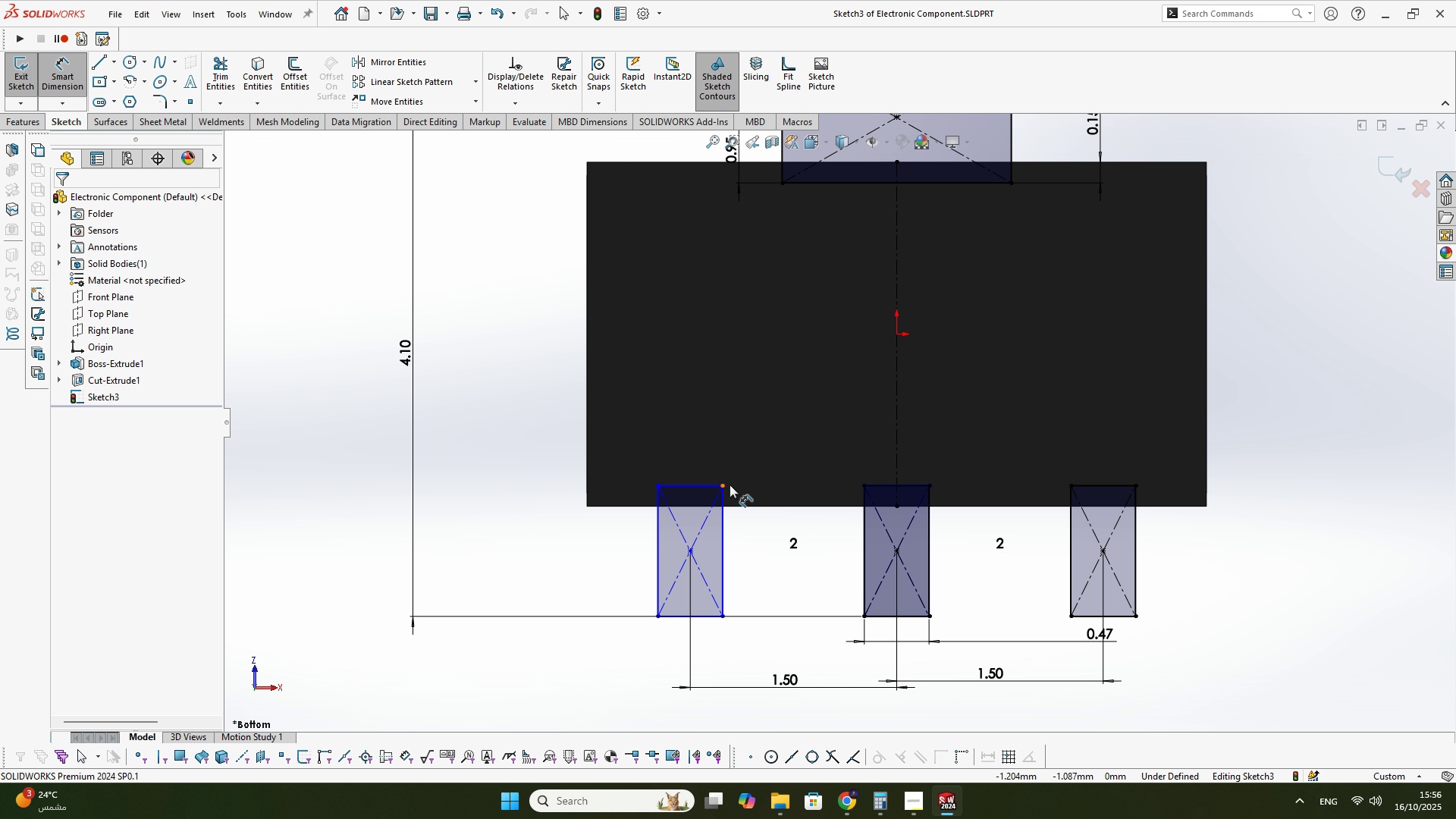 
left_click([723, 500])
 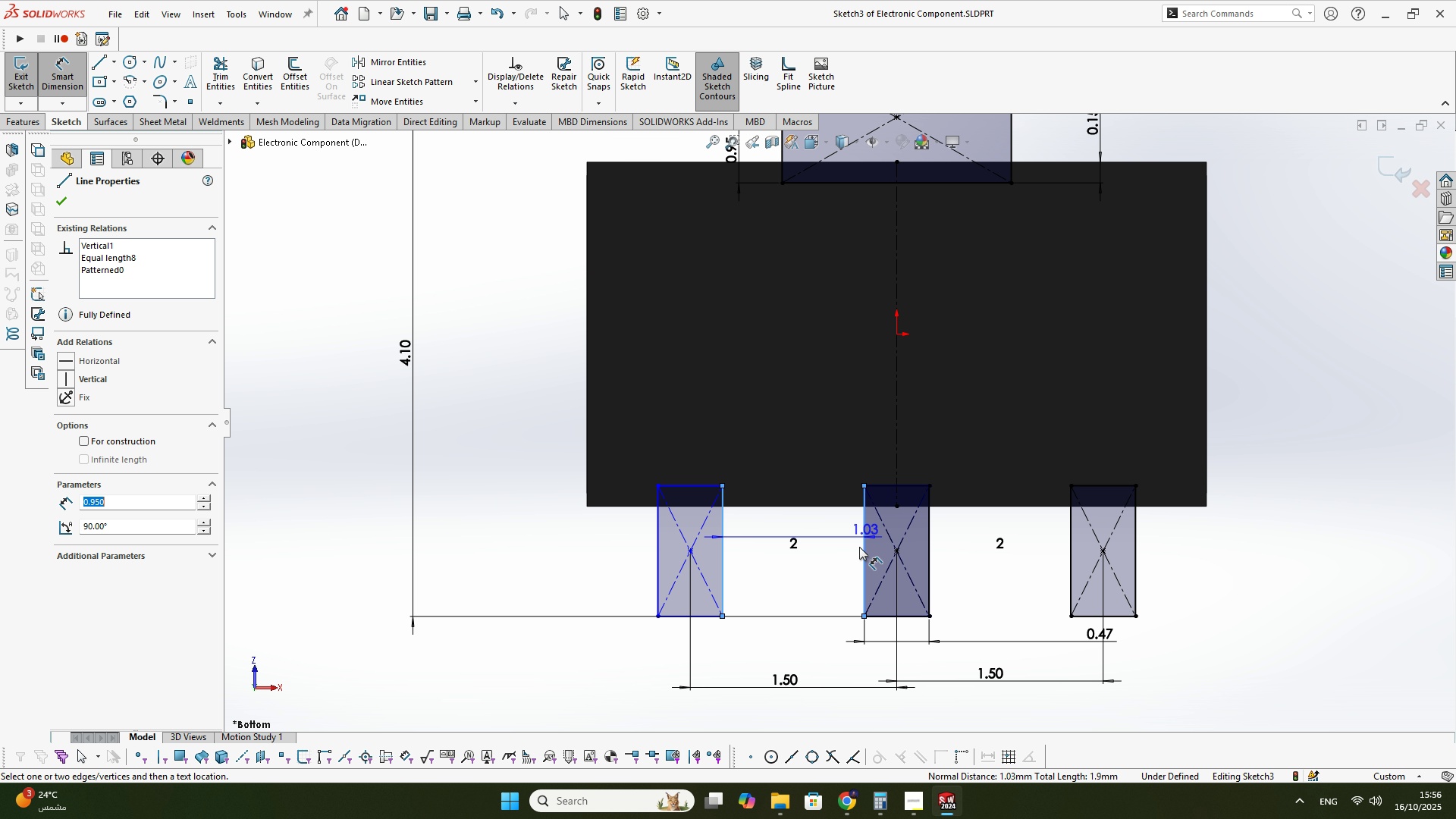 
double_click([821, 585])
 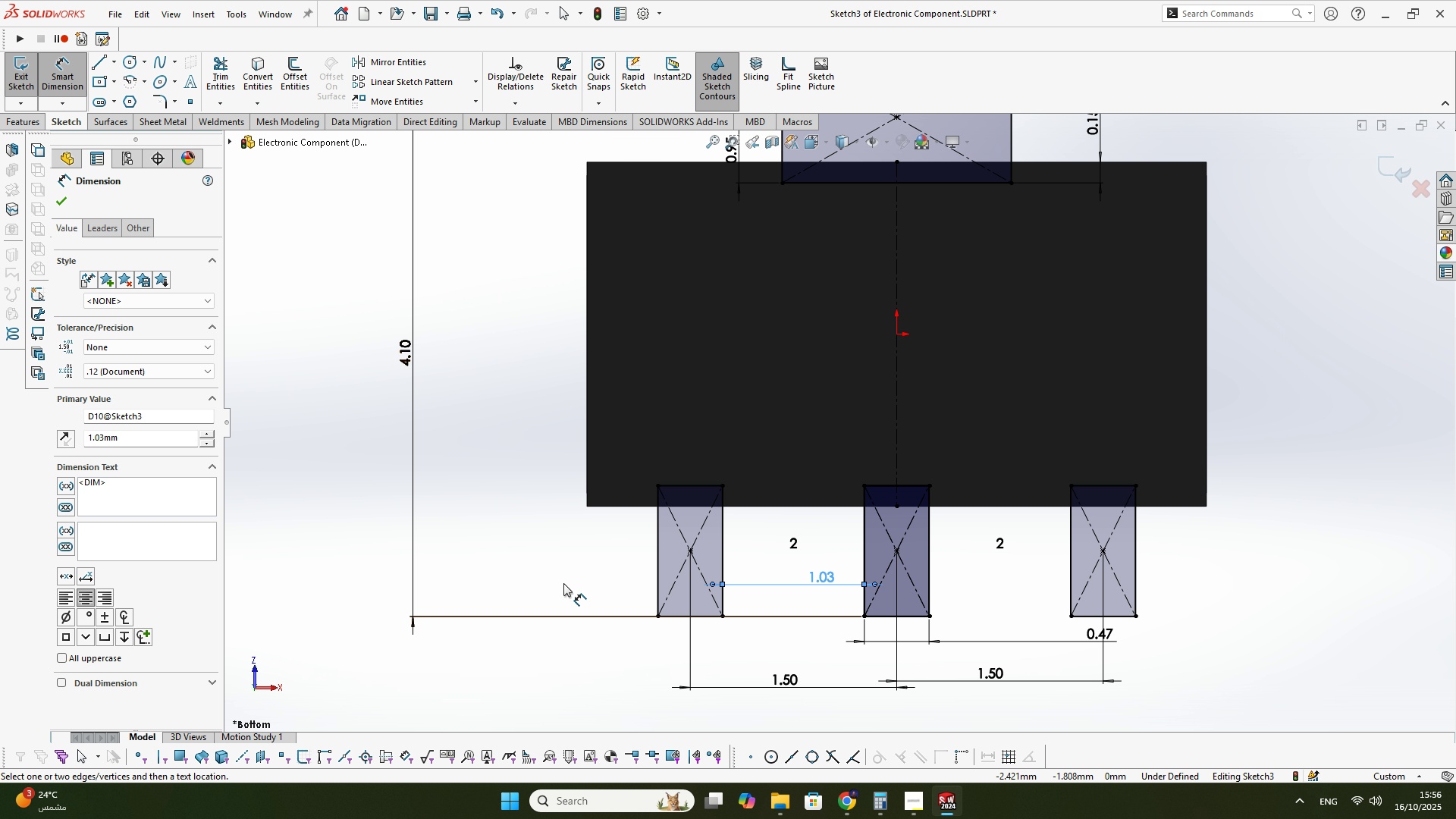 
left_click([563, 583])
 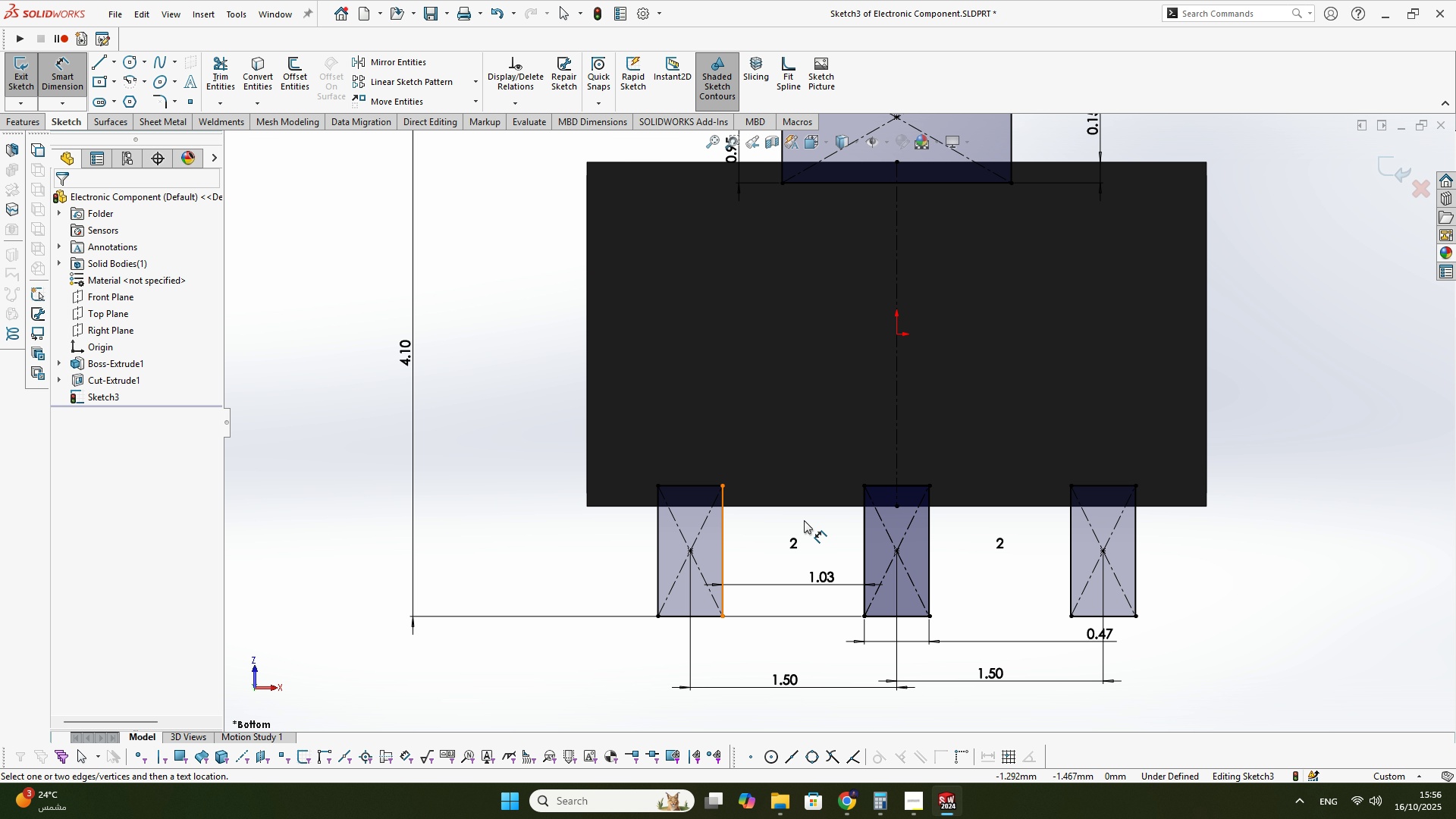 
scroll: coordinate [979, 281], scroll_direction: up, amount: 3.0
 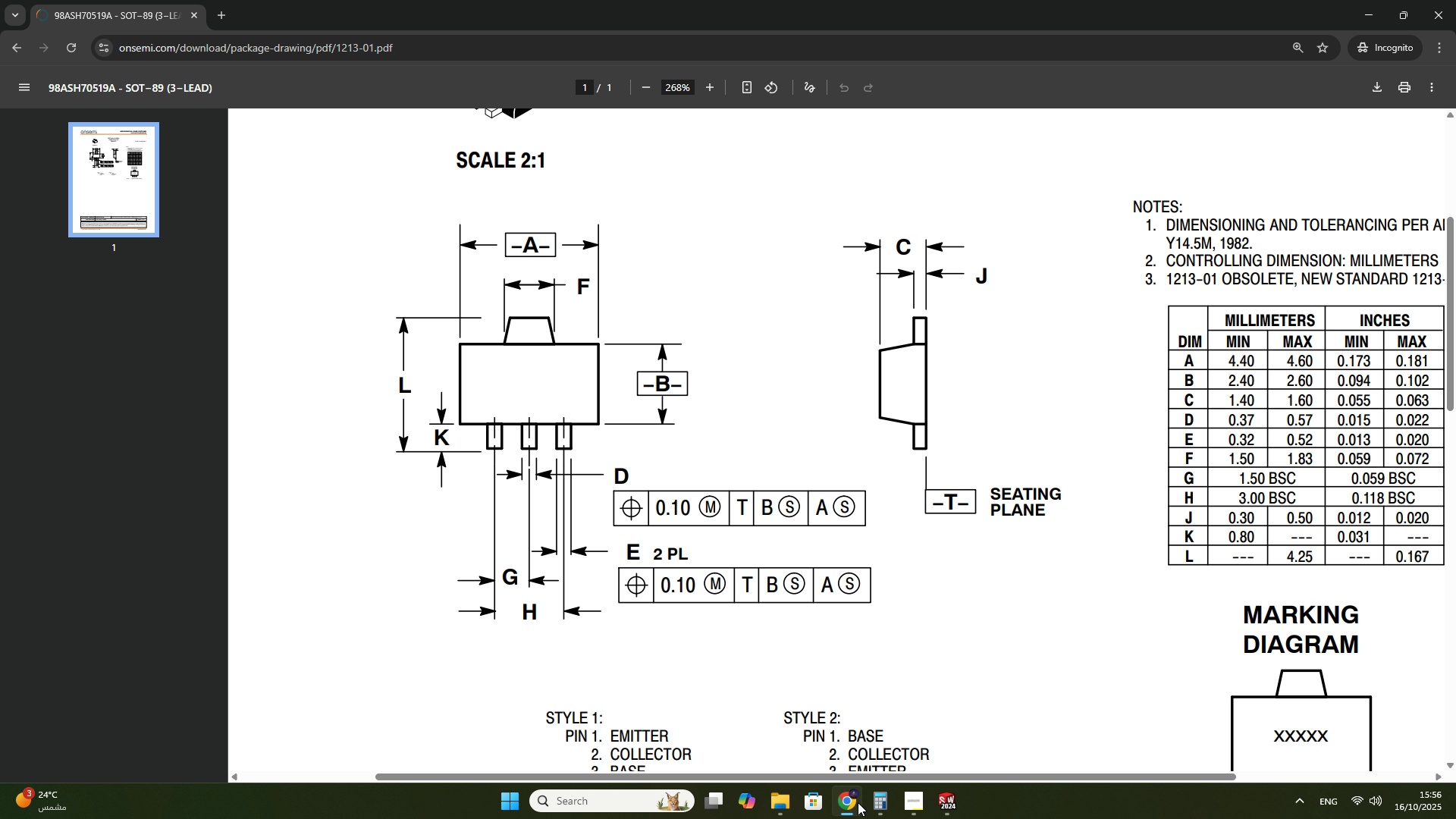 
wait(5.05)
 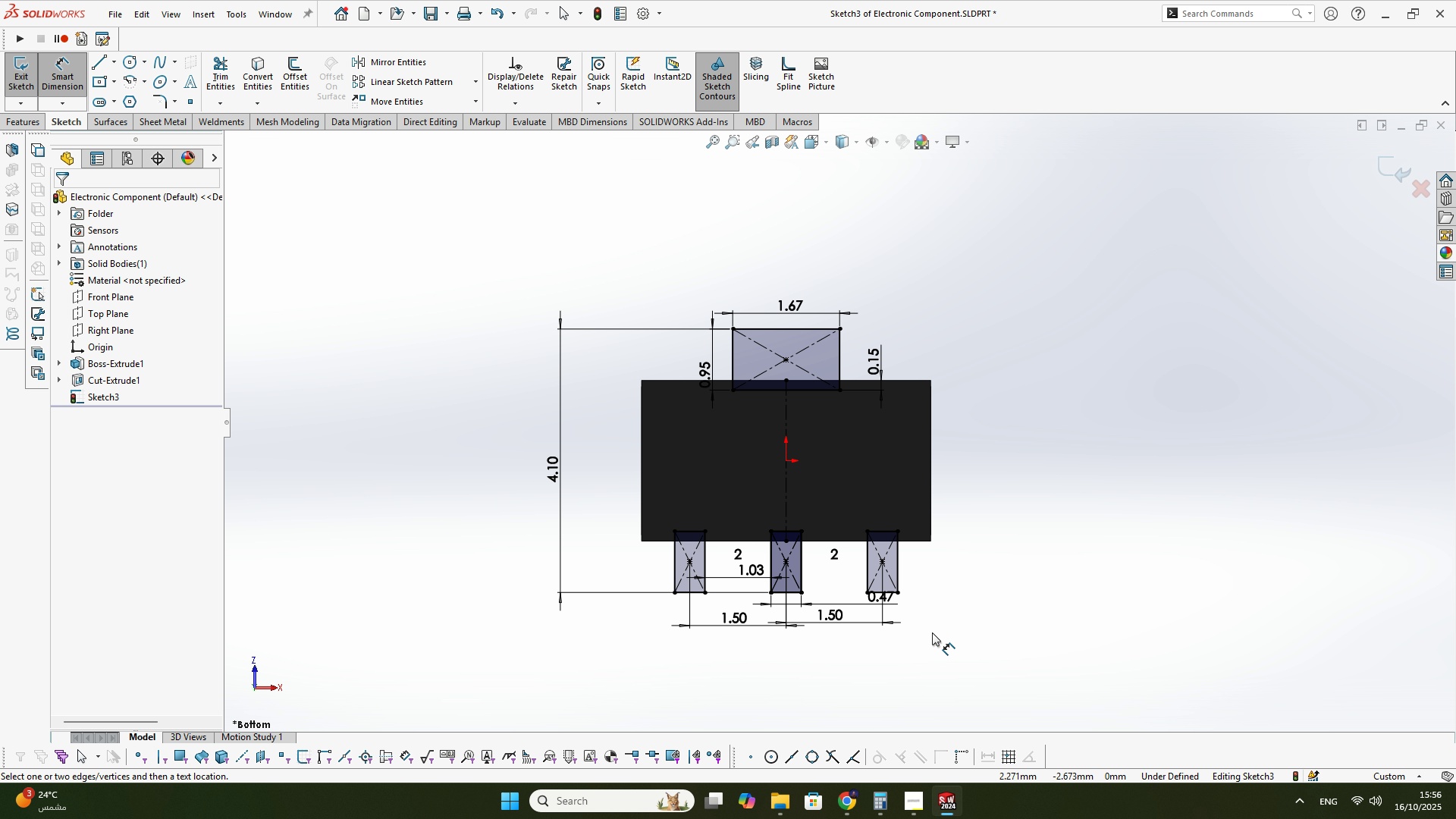 
left_click([858, 802])
 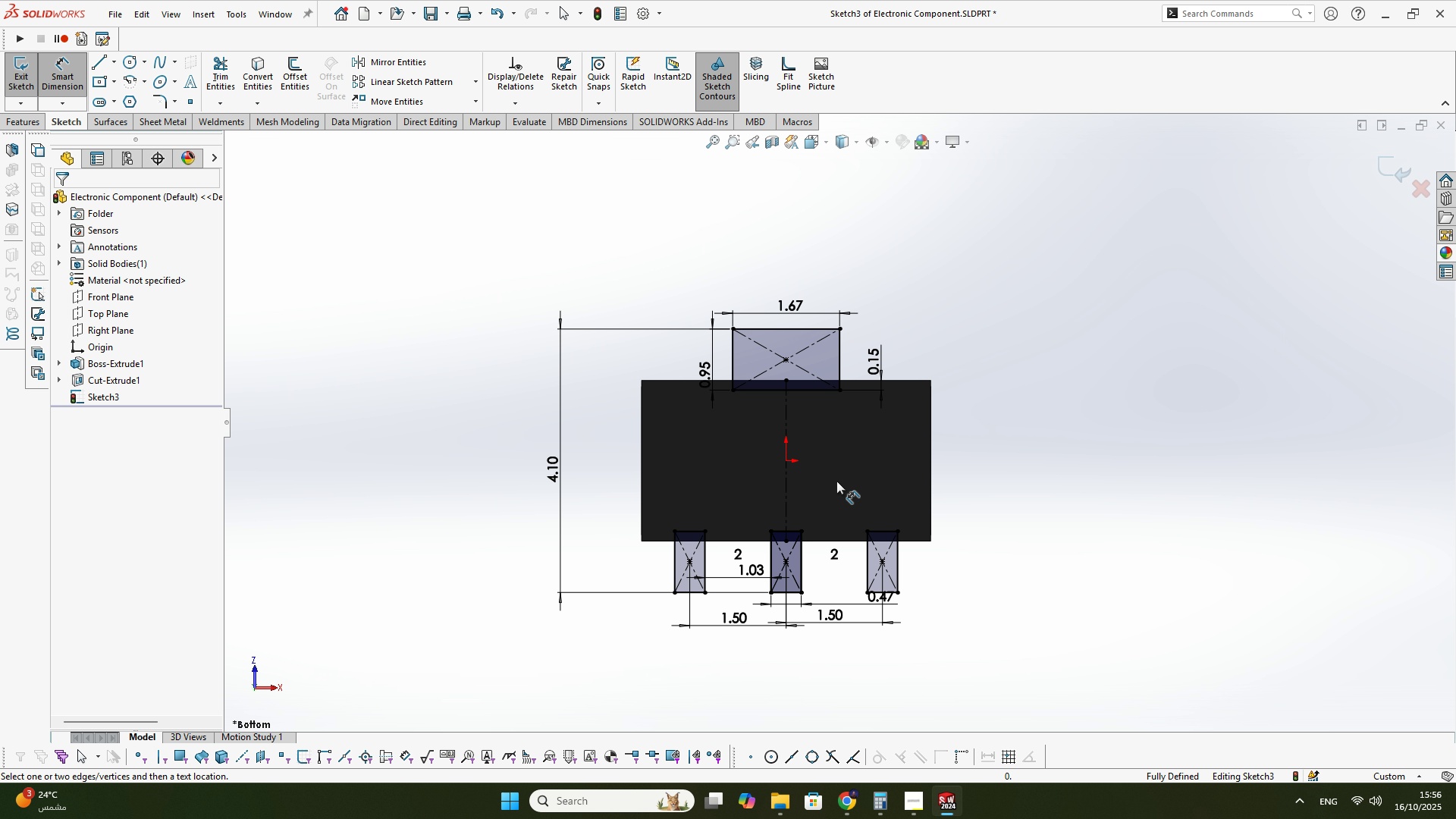 
scroll: coordinate [839, 464], scroll_direction: down, amount: 2.0
 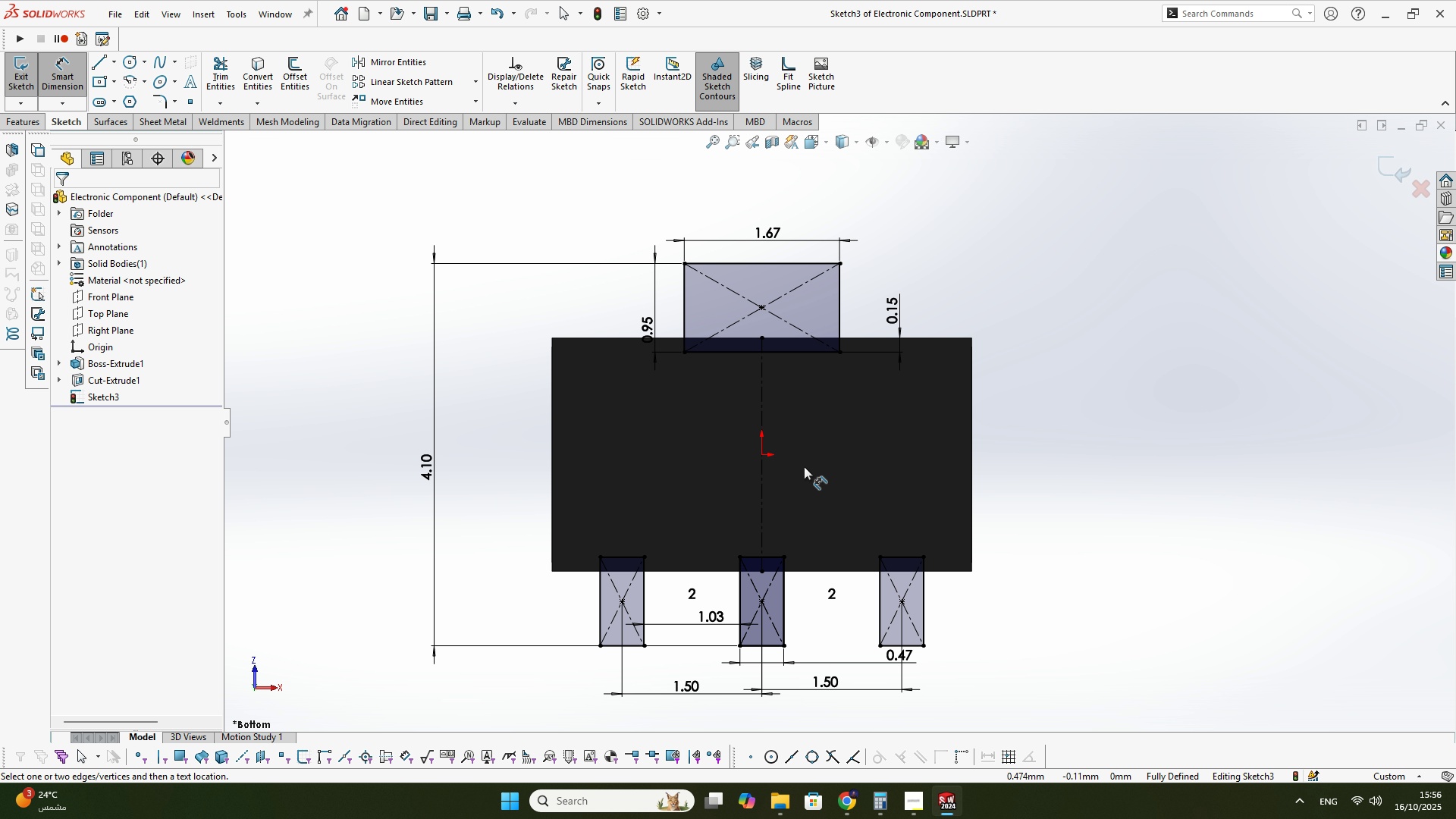 
scroll: coordinate [802, 468], scroll_direction: up, amount: 1.0
 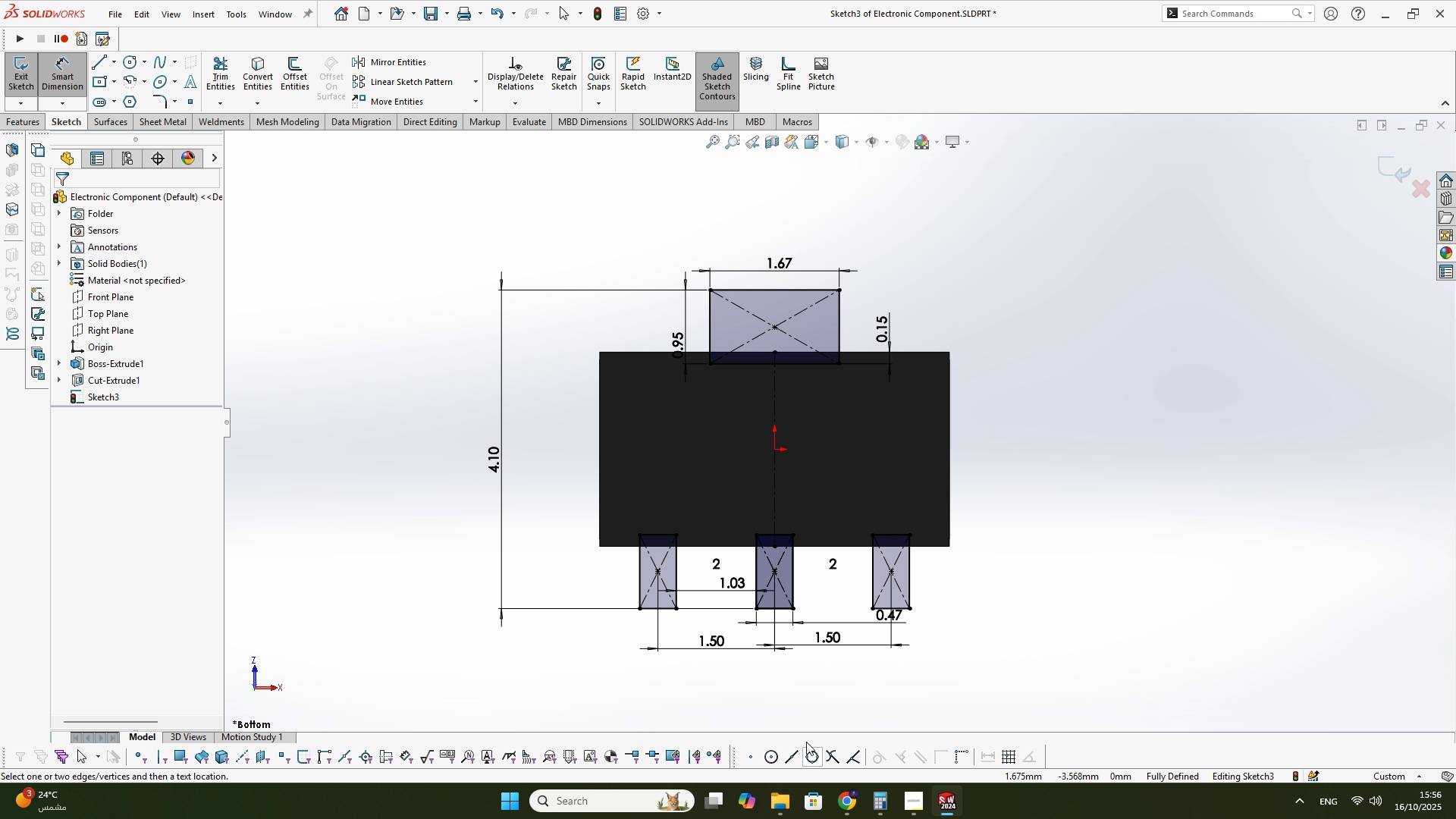 
left_click([27, 124])
 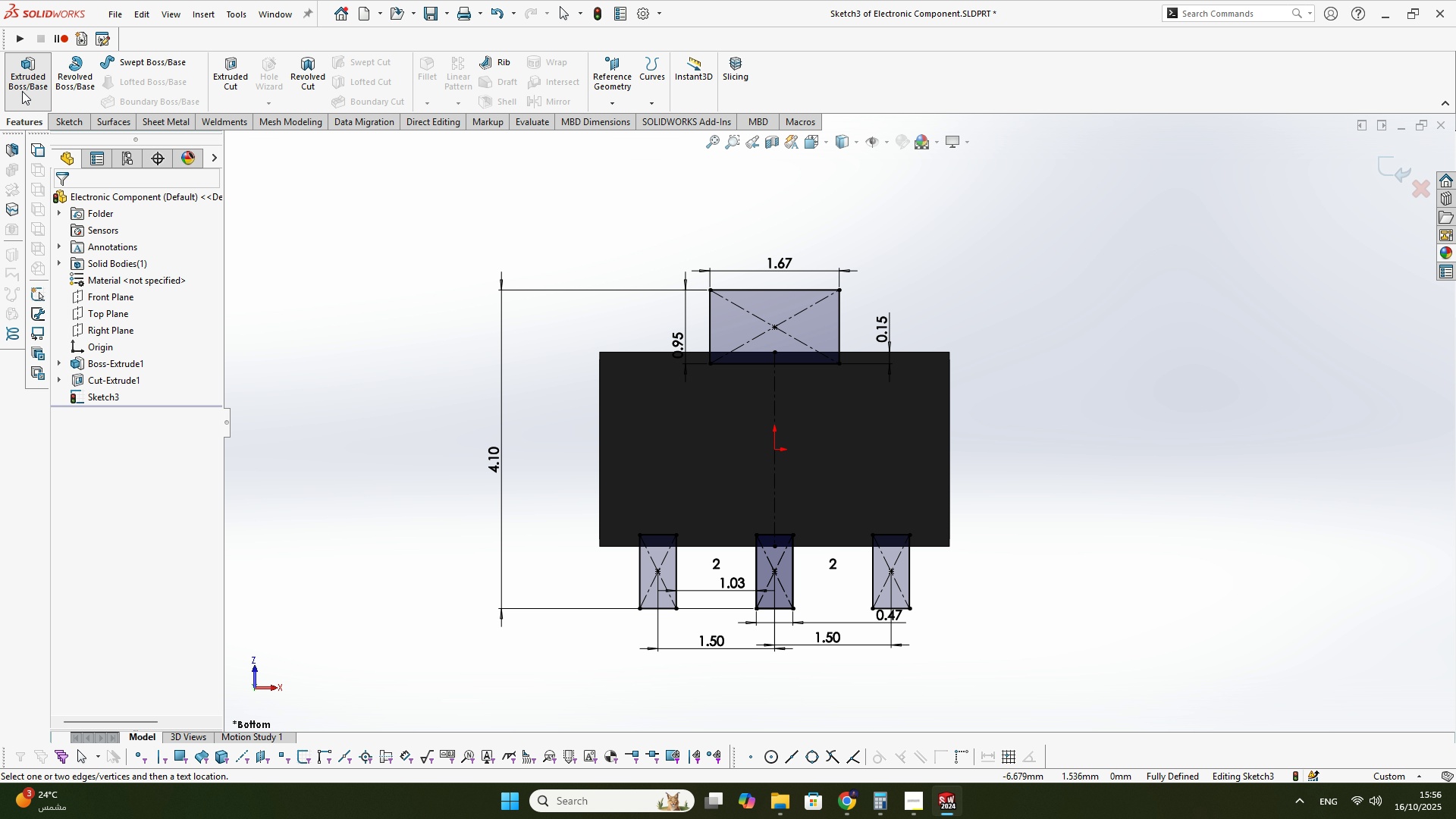 
left_click([22, 91])
 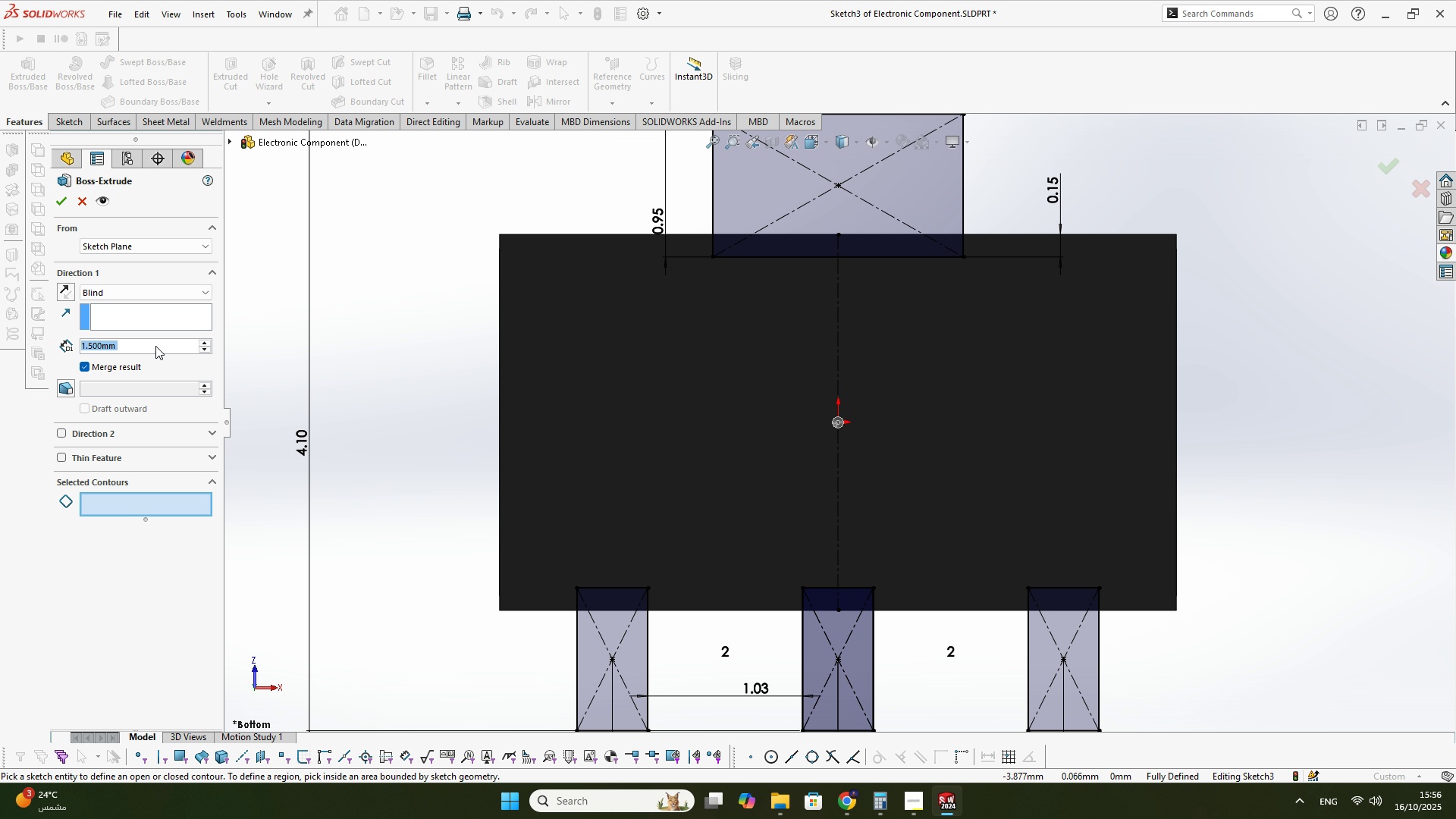 
key(Numpad0)
 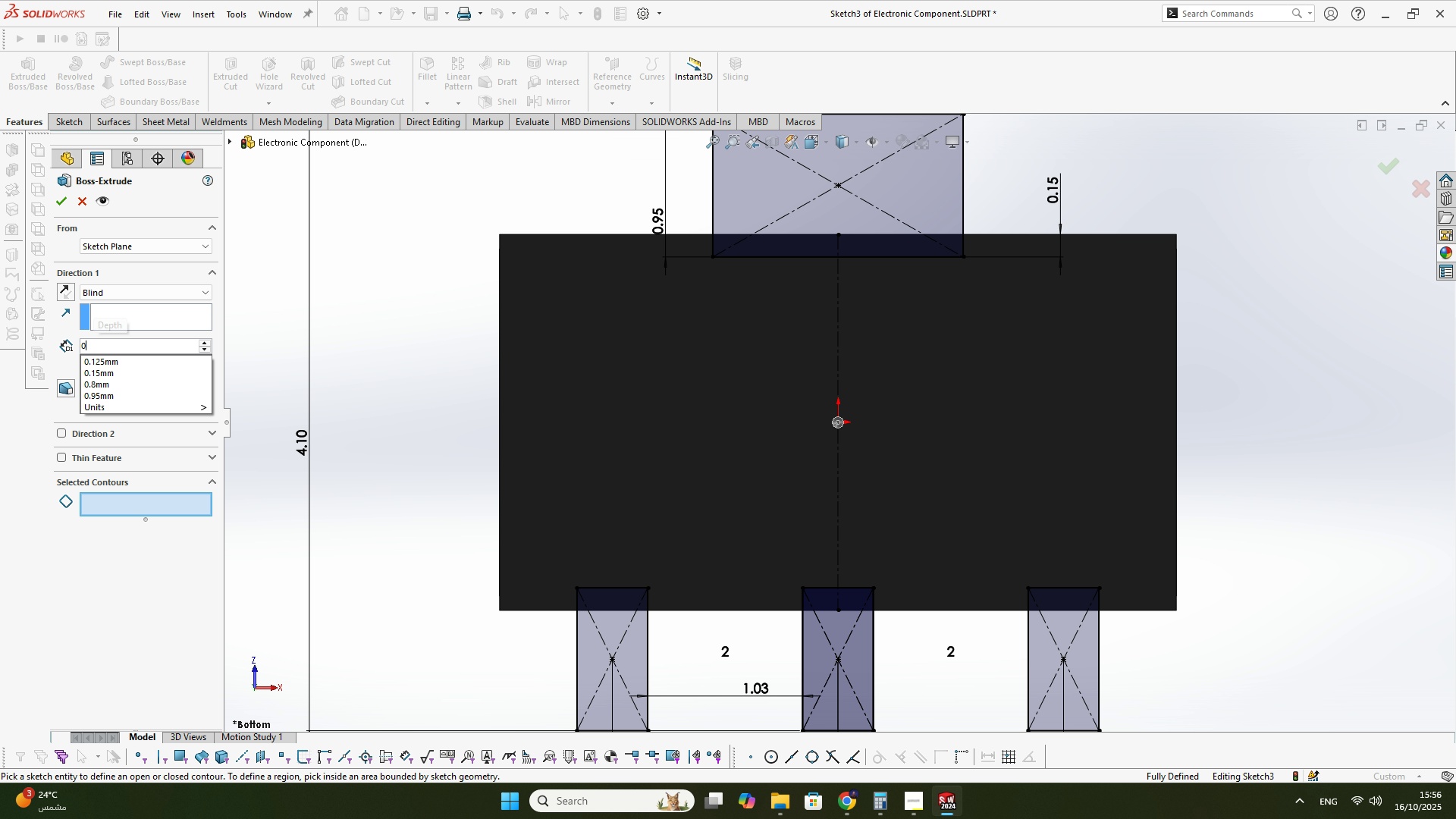 
key(NumpadDecimal)
 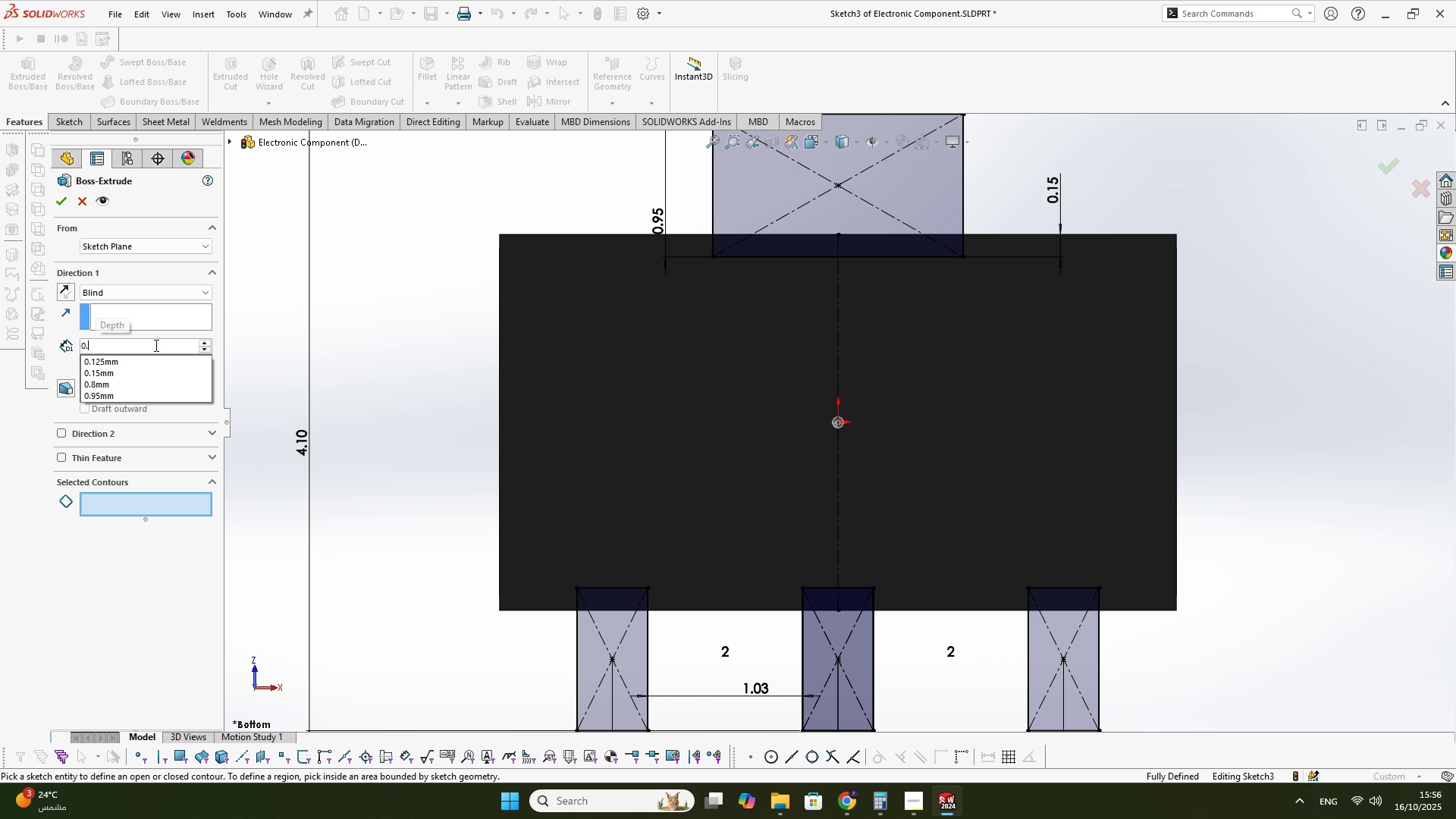 
key(Numpad4)
 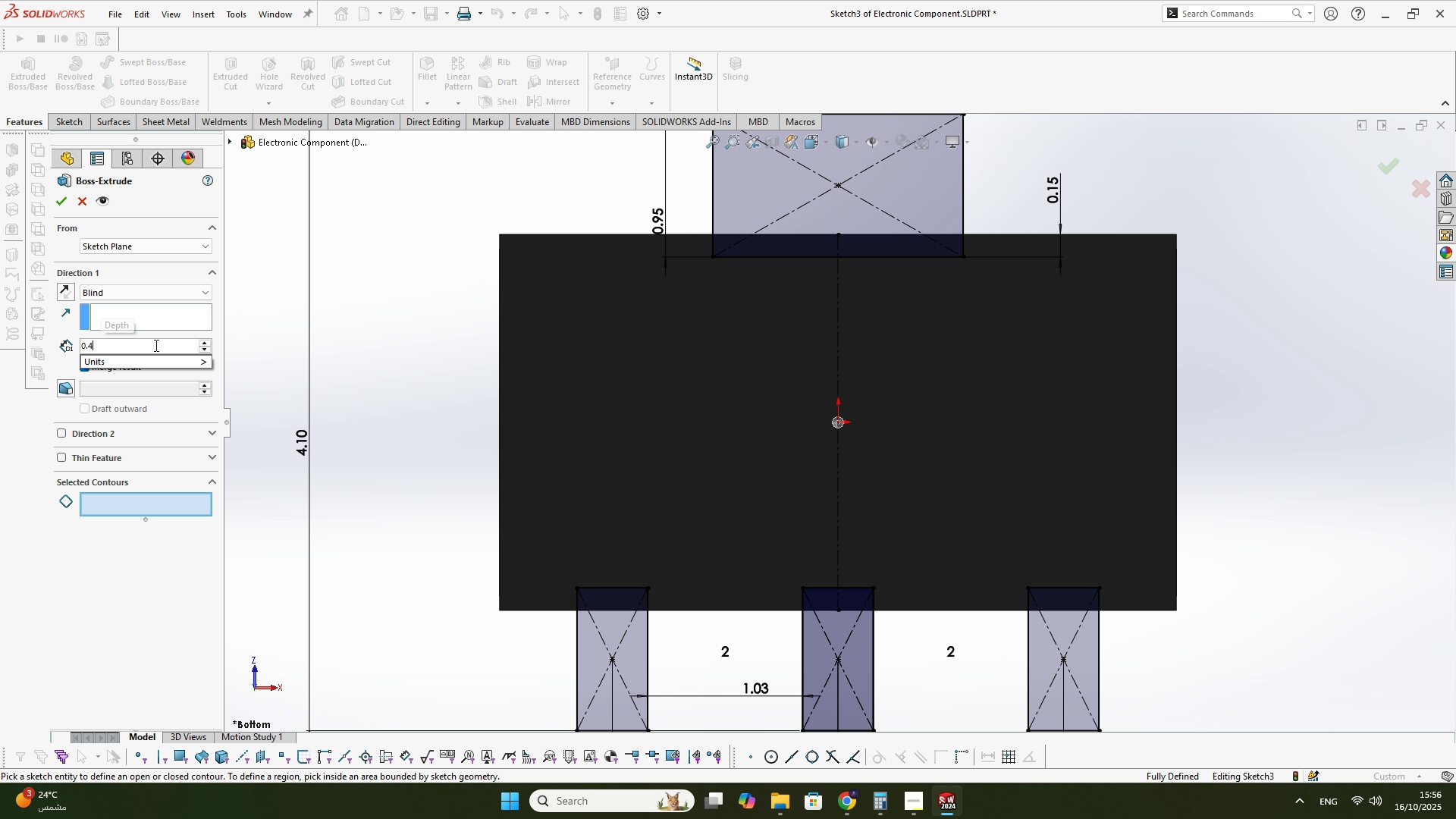 
key(NumpadEnter)
 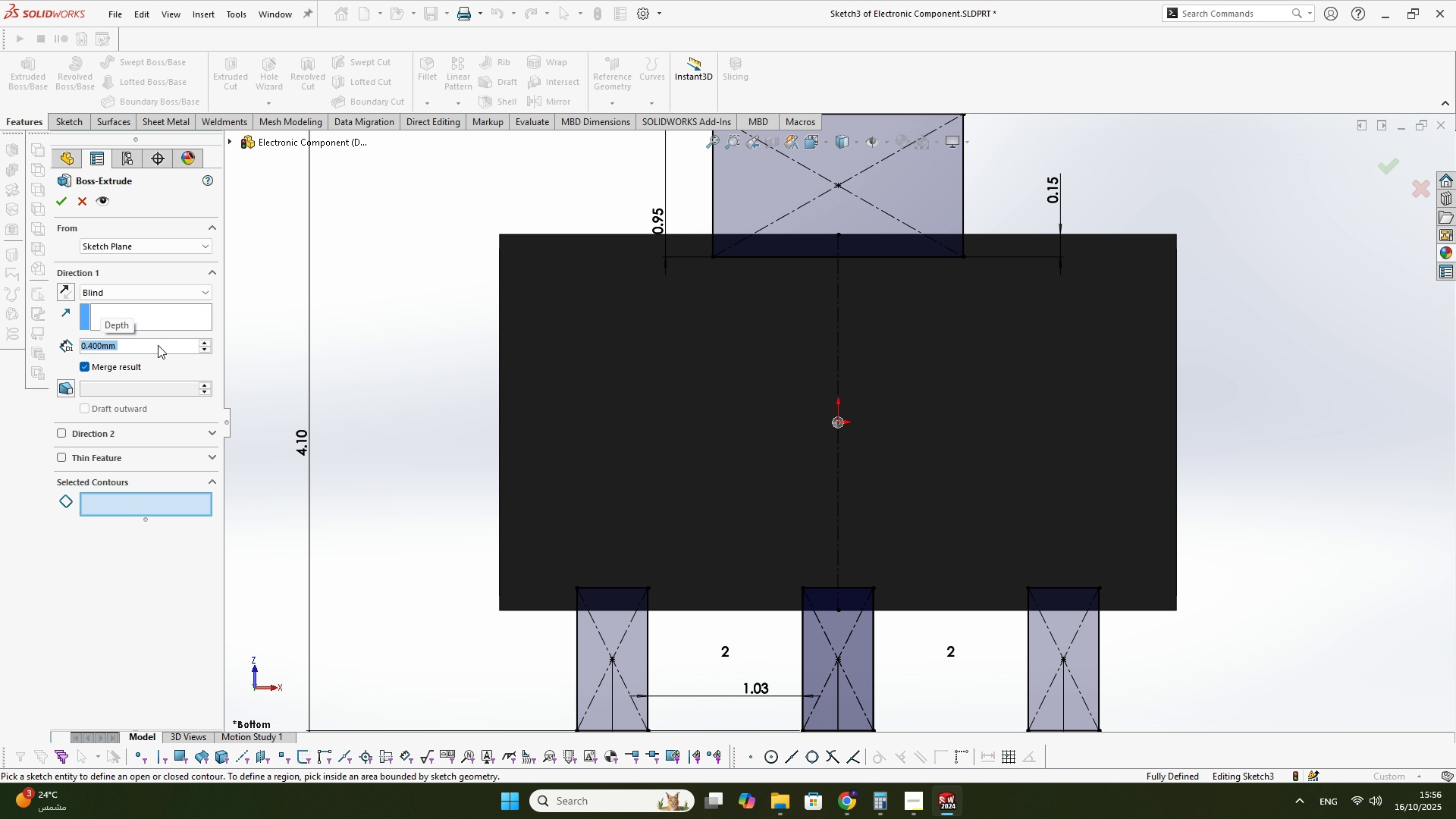 
scroll: coordinate [577, 308], scroll_direction: up, amount: 2.0
 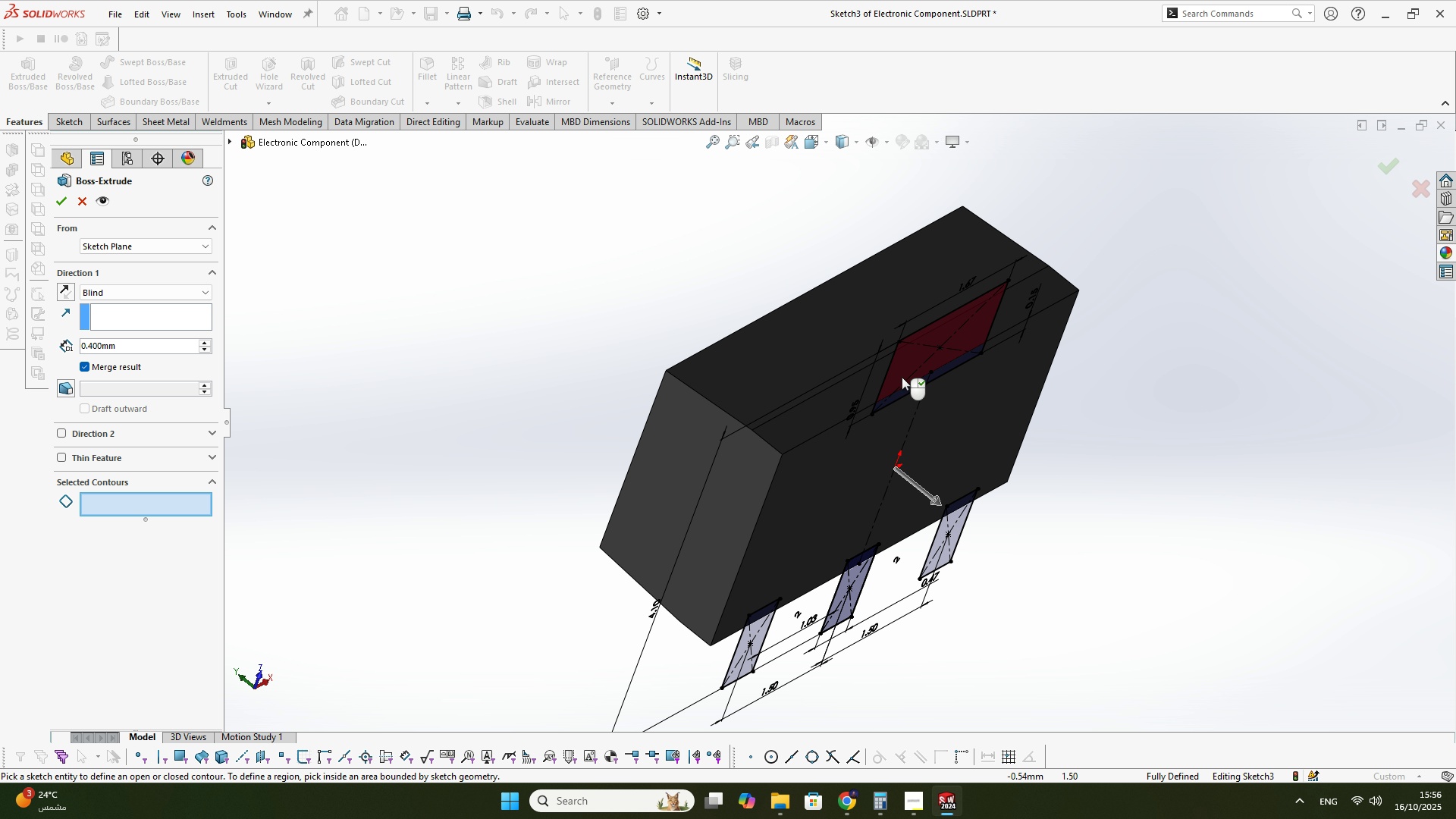 
scroll: coordinate [877, 317], scroll_direction: down, amount: 3.0
 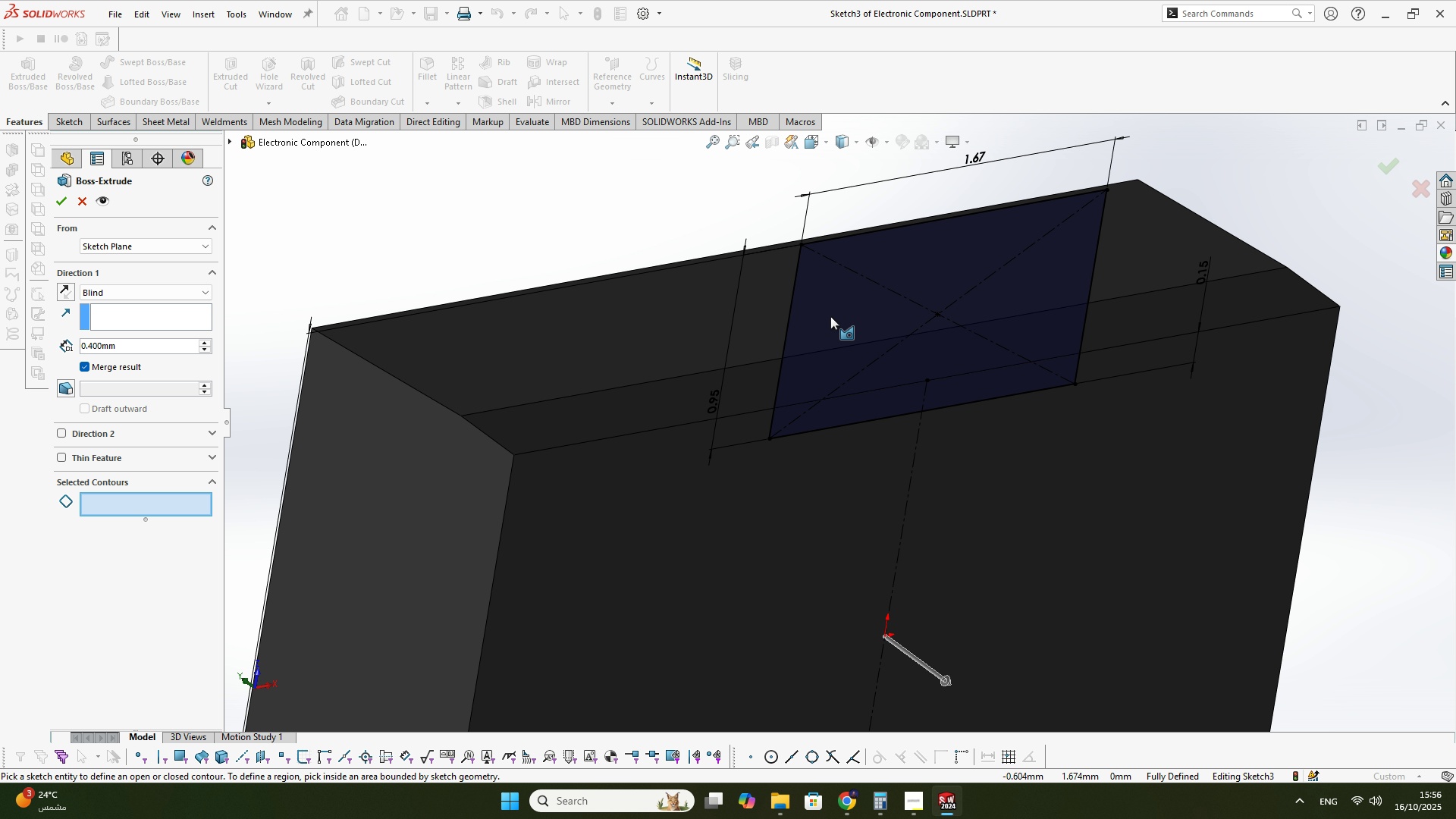 
left_click([830, 318])
 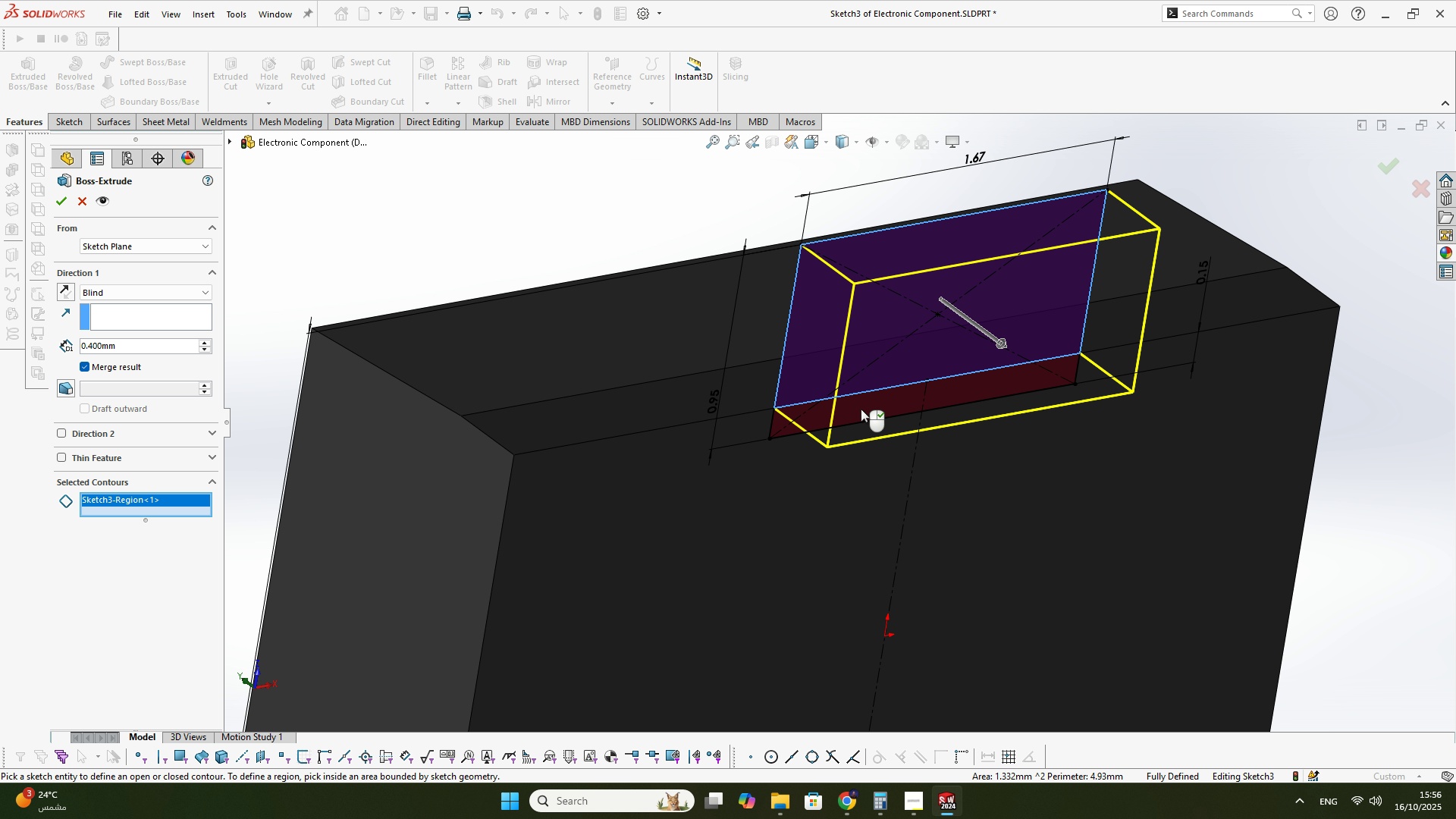 
left_click([861, 409])
 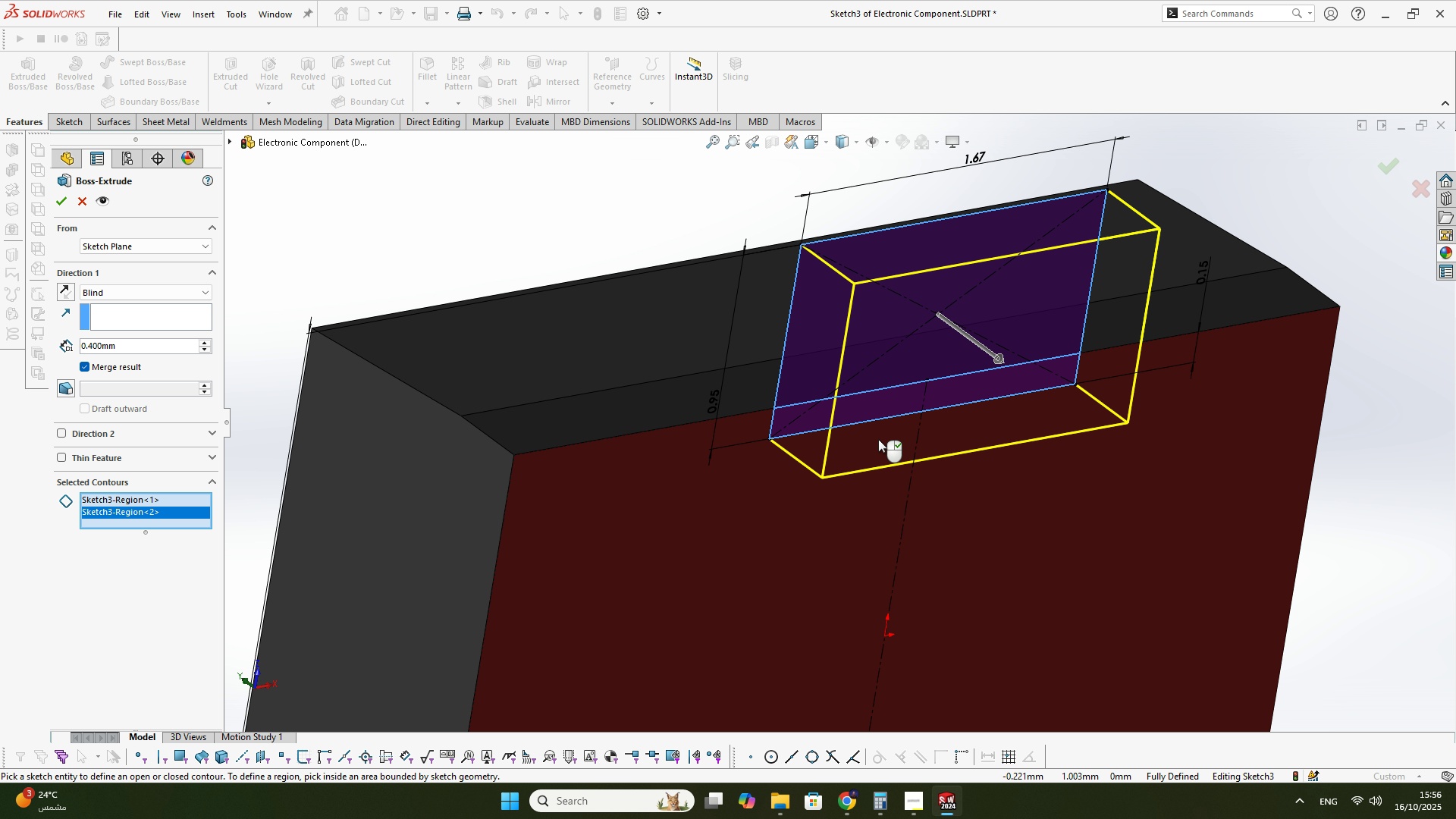 
scroll: coordinate [901, 609], scroll_direction: up, amount: 2.0
 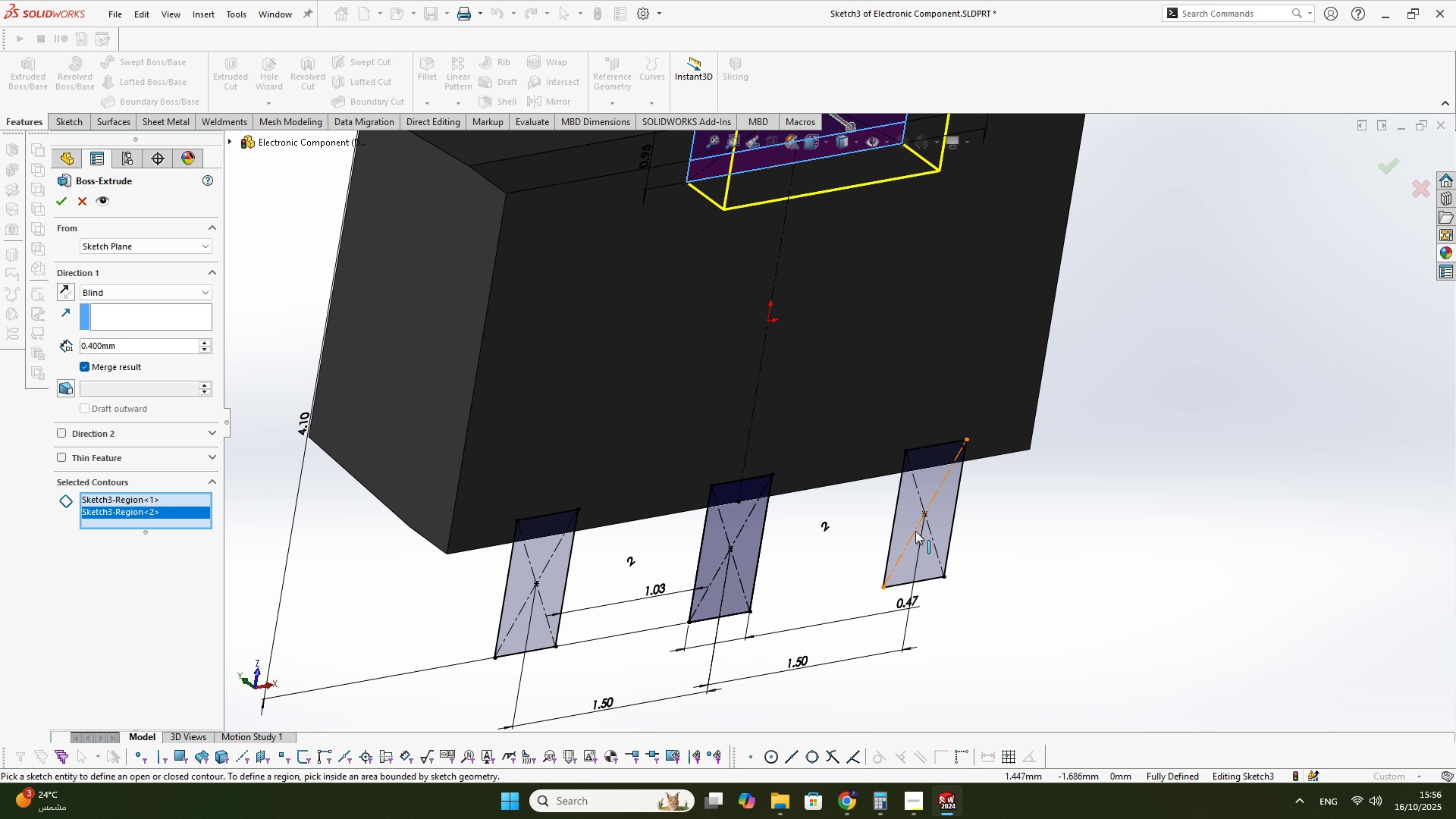 
left_click([915, 531])
 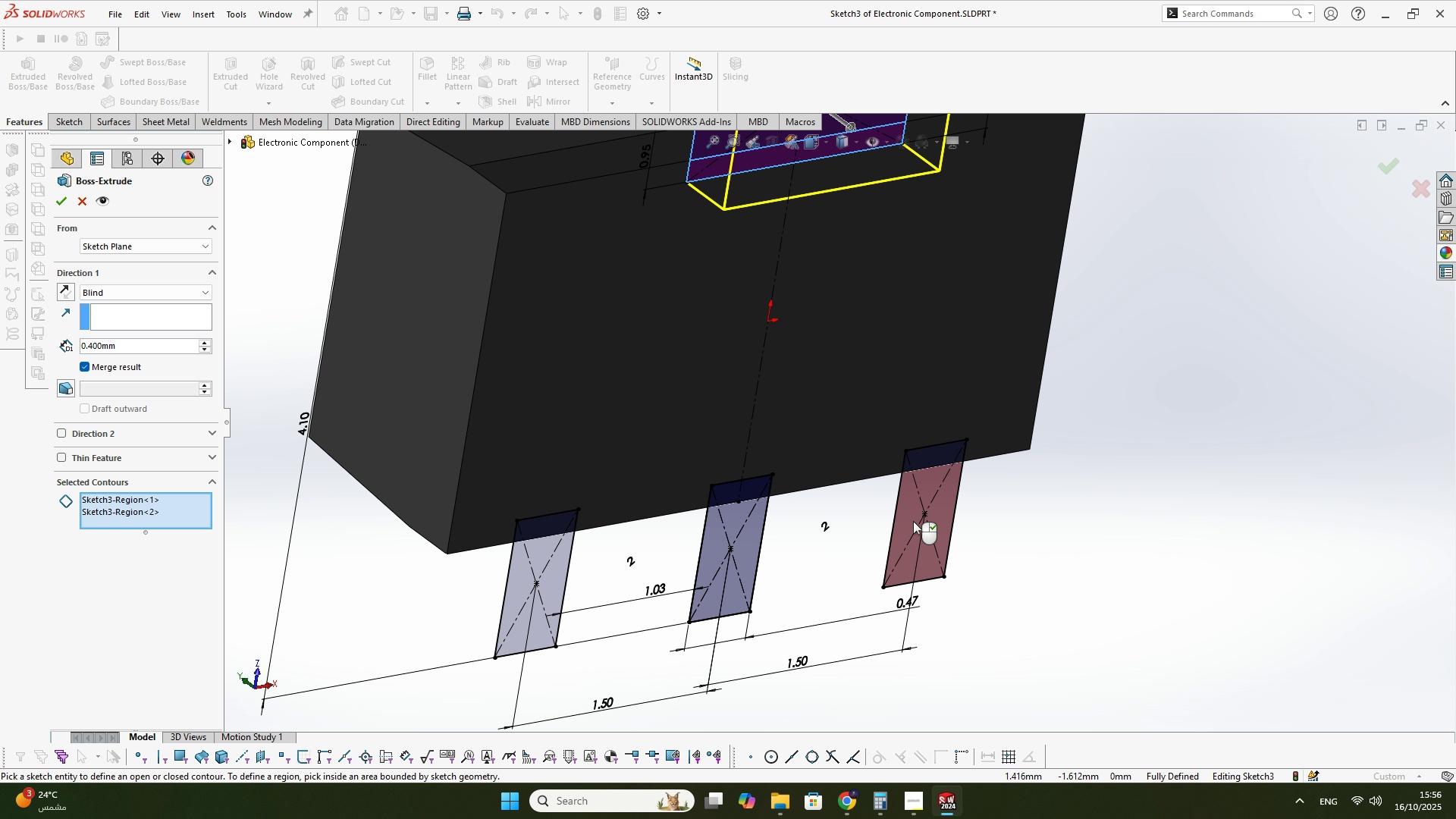 
left_click([913, 521])
 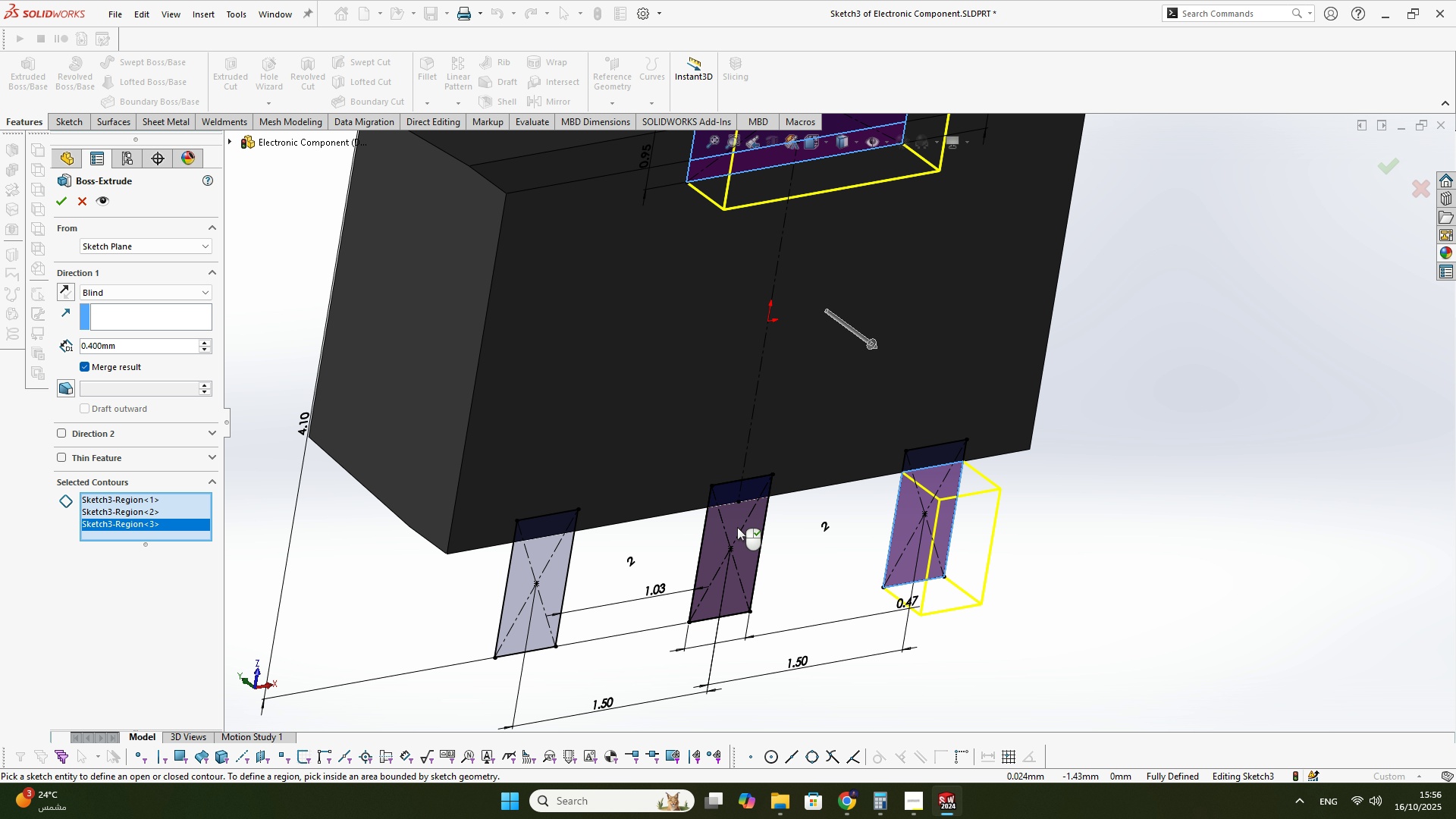 
left_click([737, 527])
 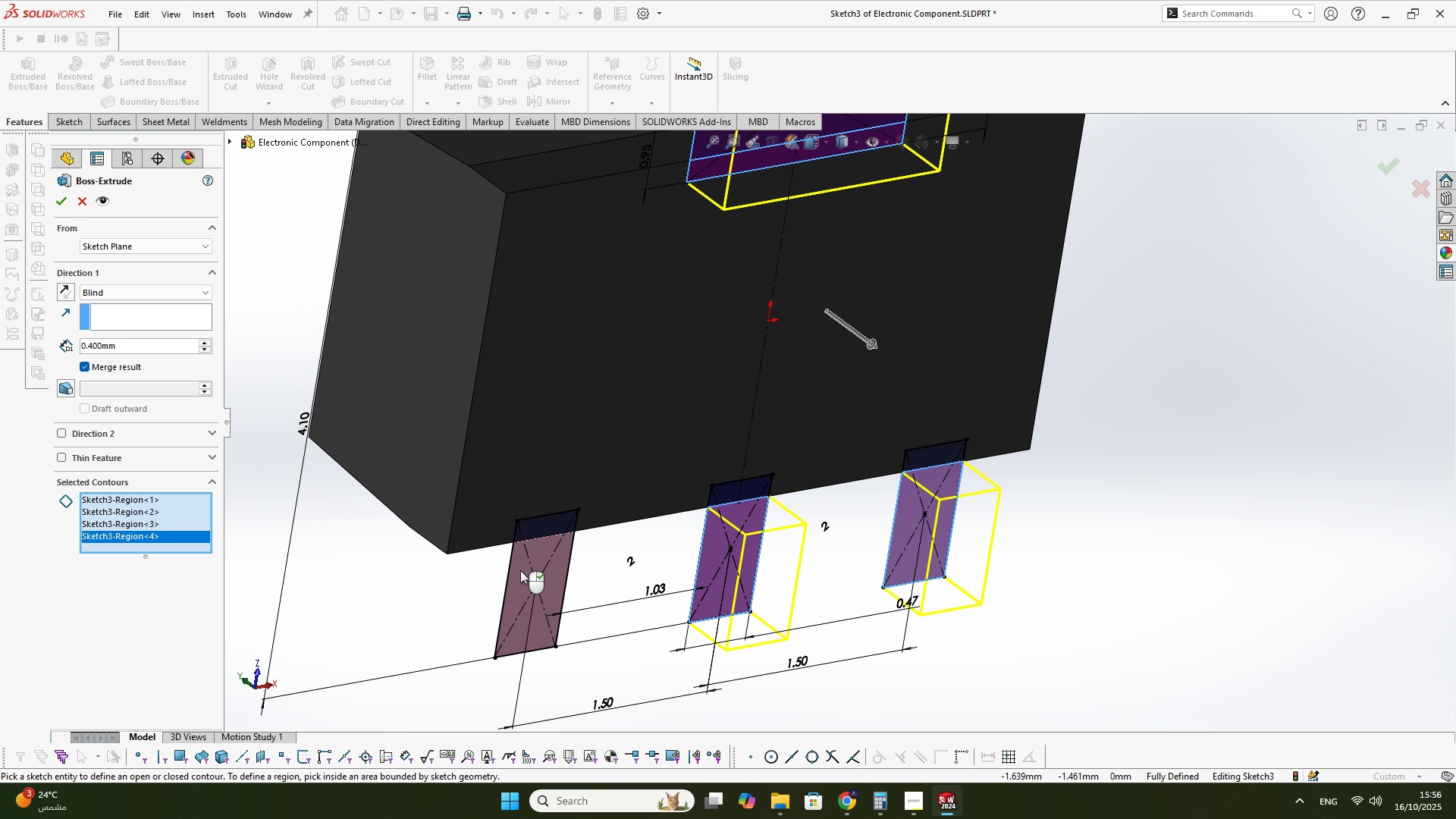 
left_click([519, 571])
 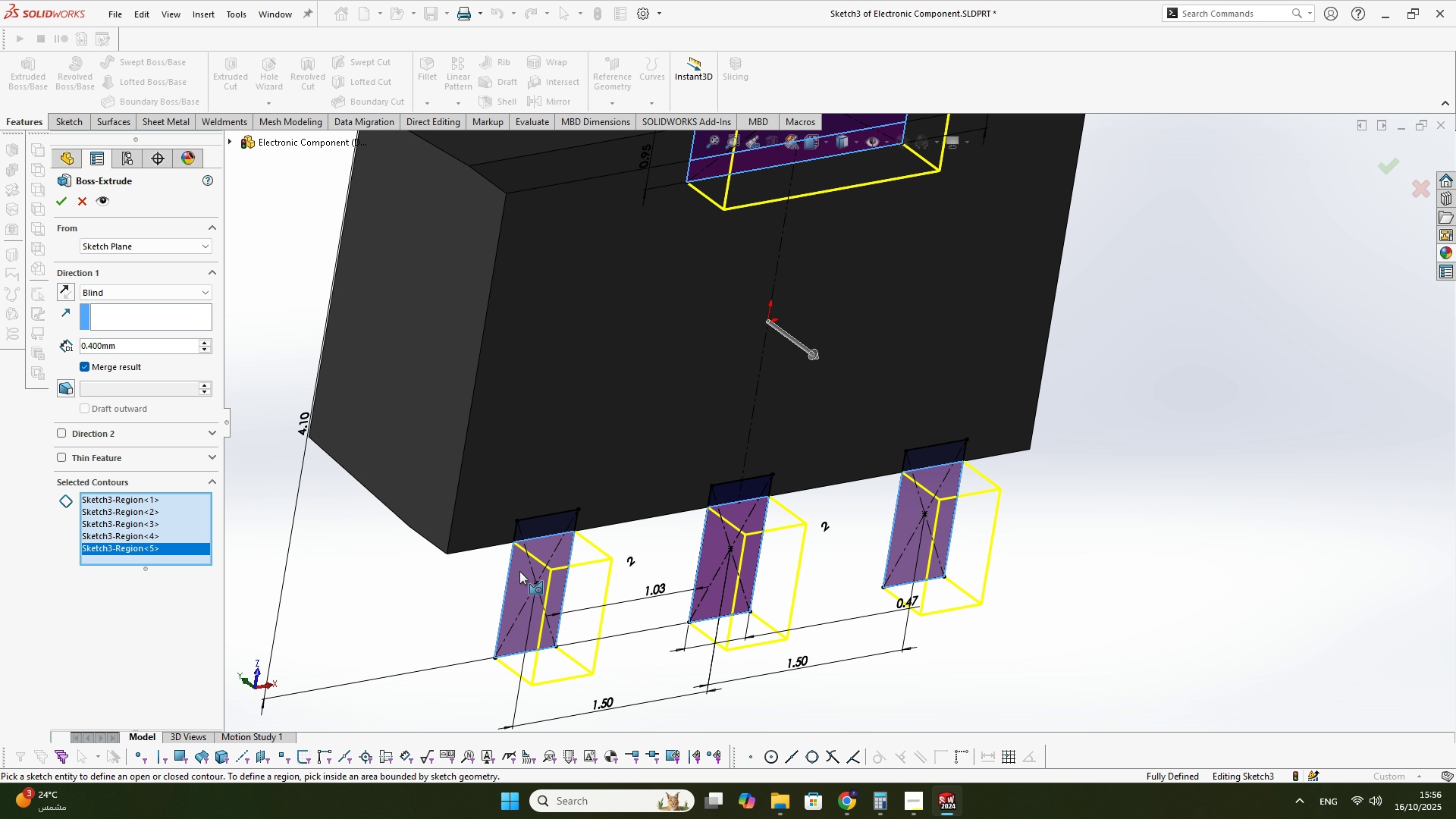 
scroll: coordinate [519, 571], scroll_direction: up, amount: 3.0
 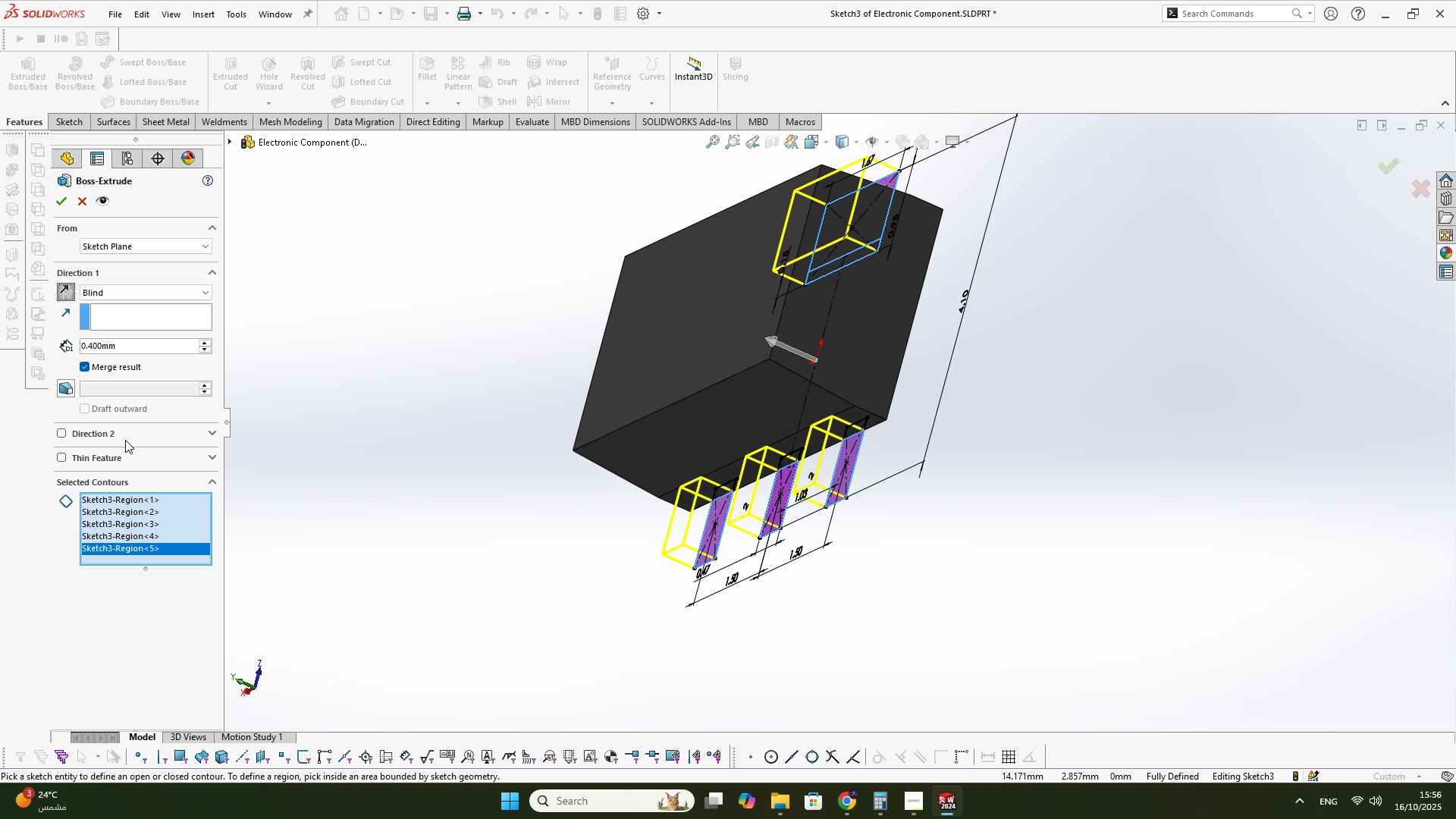 
left_click([108, 368])
 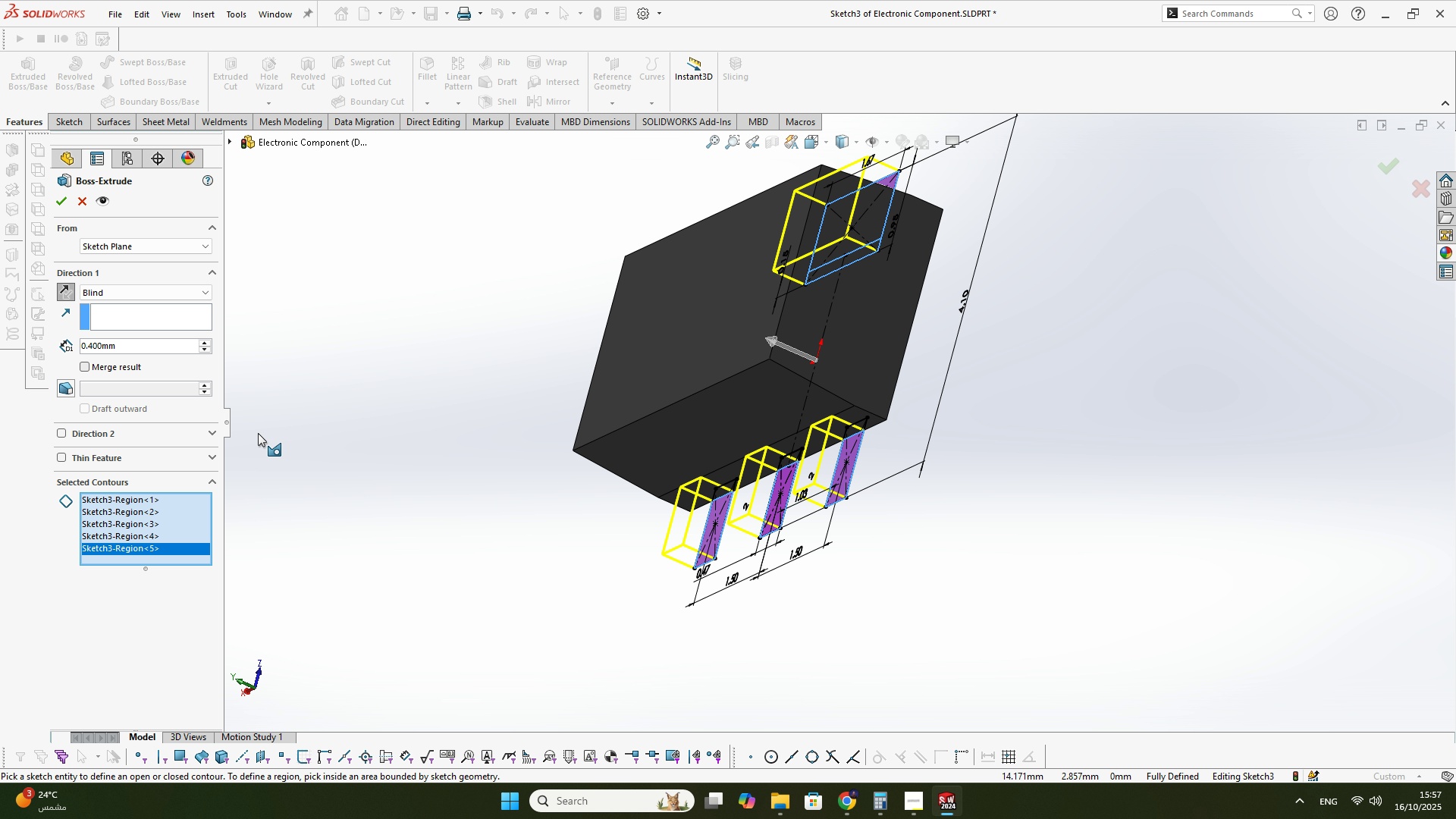 
key(Enter)
 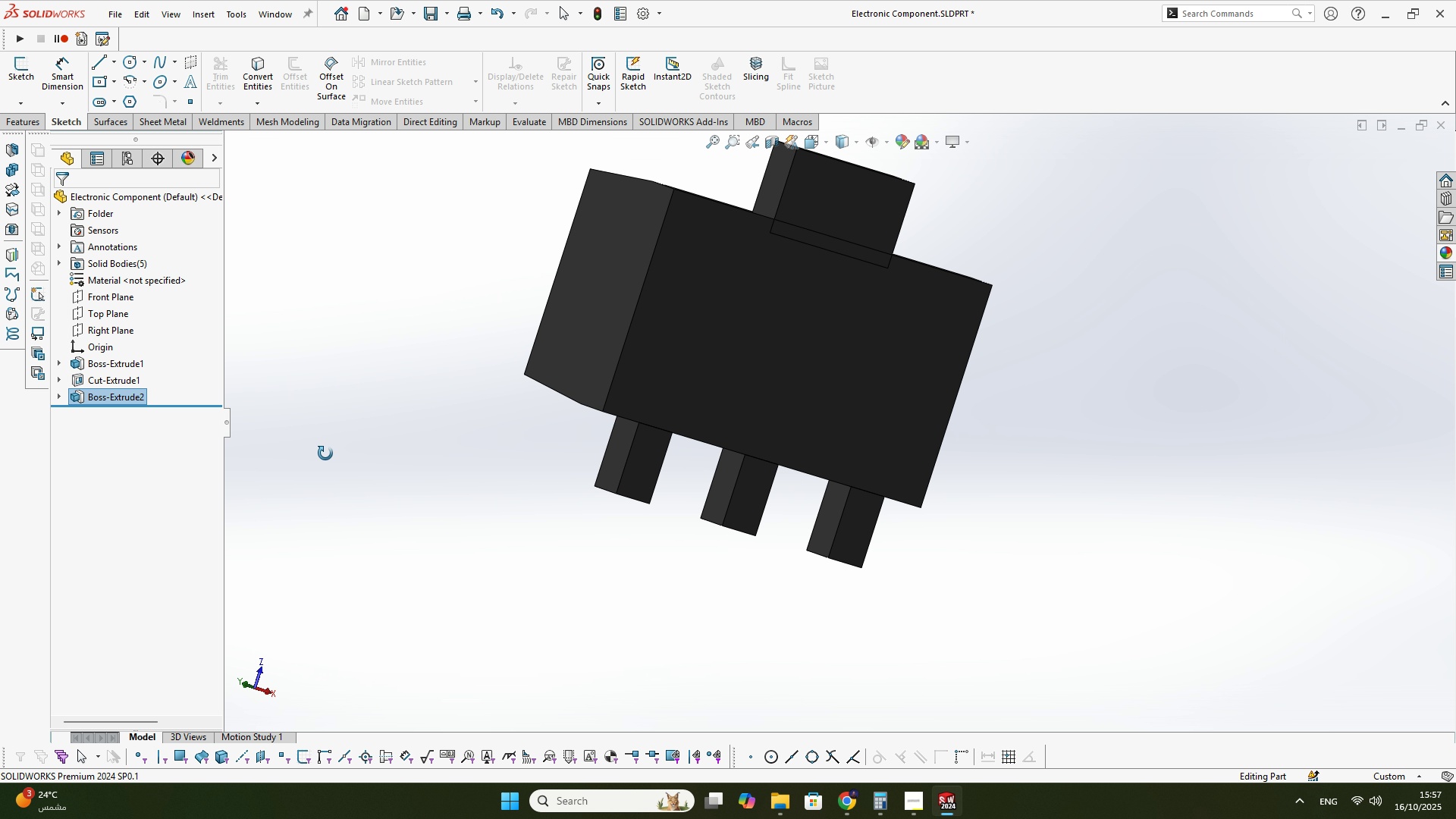 
scroll: coordinate [625, 380], scroll_direction: down, amount: 3.0
 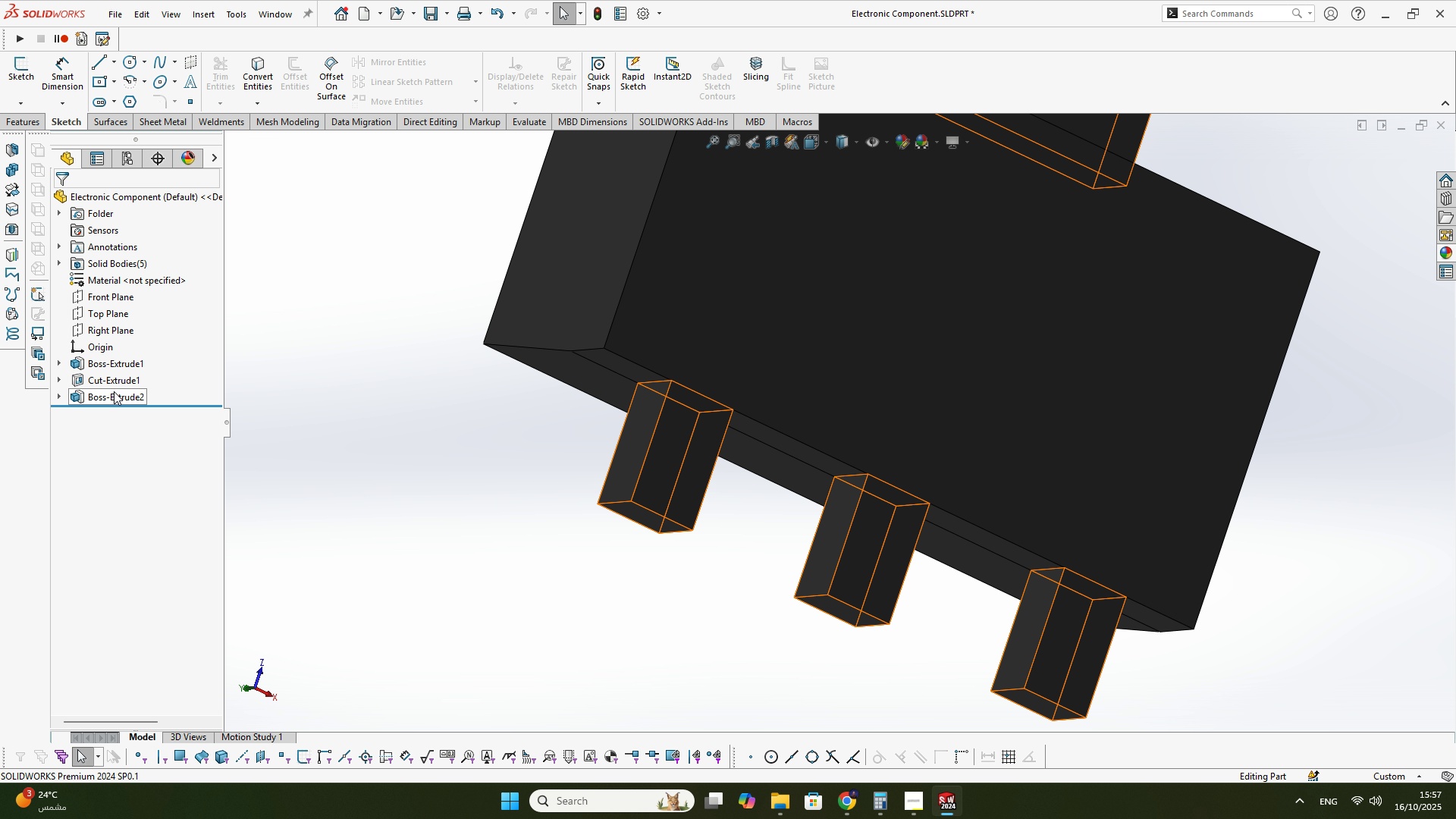 
right_click([111, 392])
 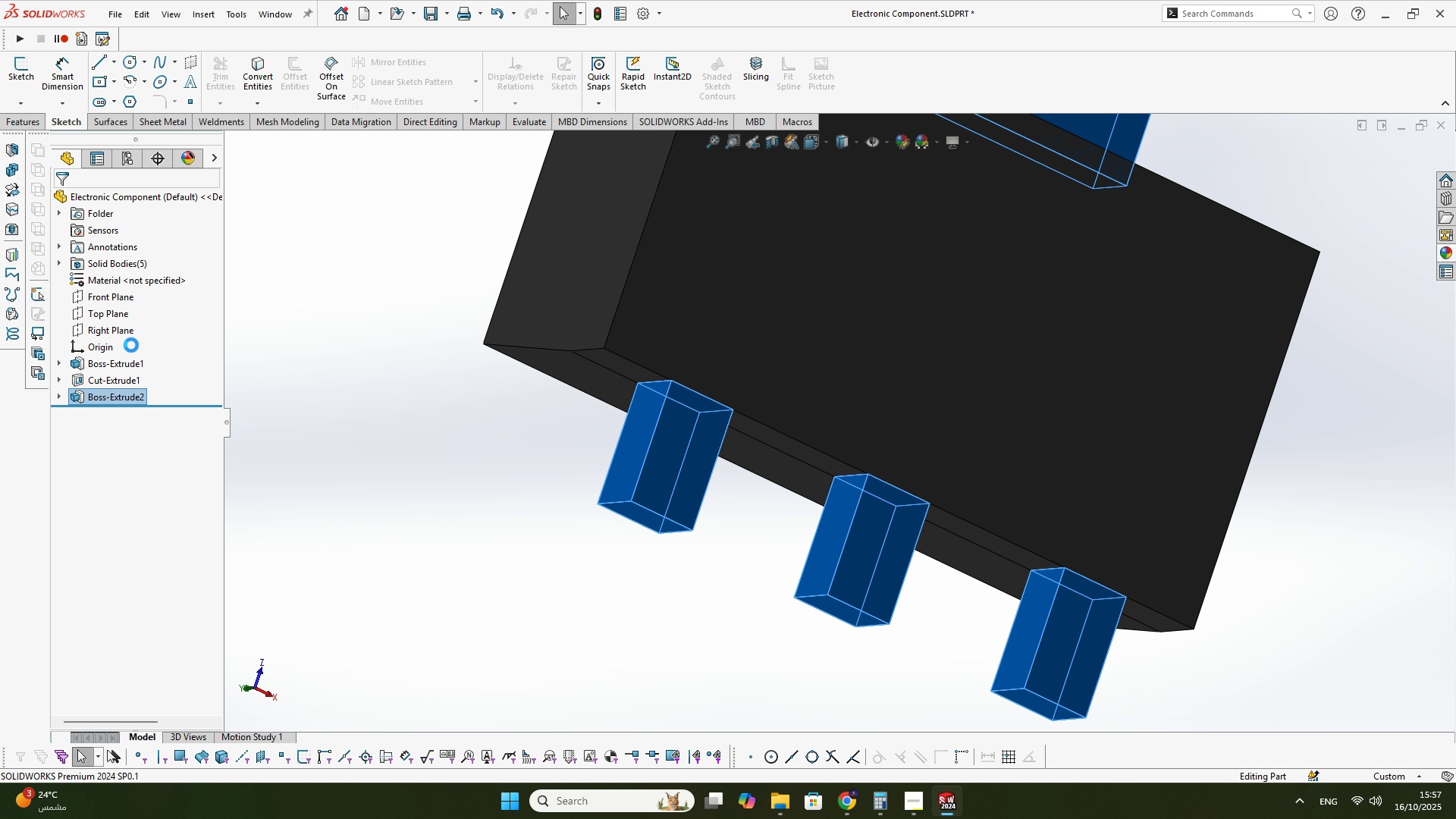 
left_click([131, 345])
 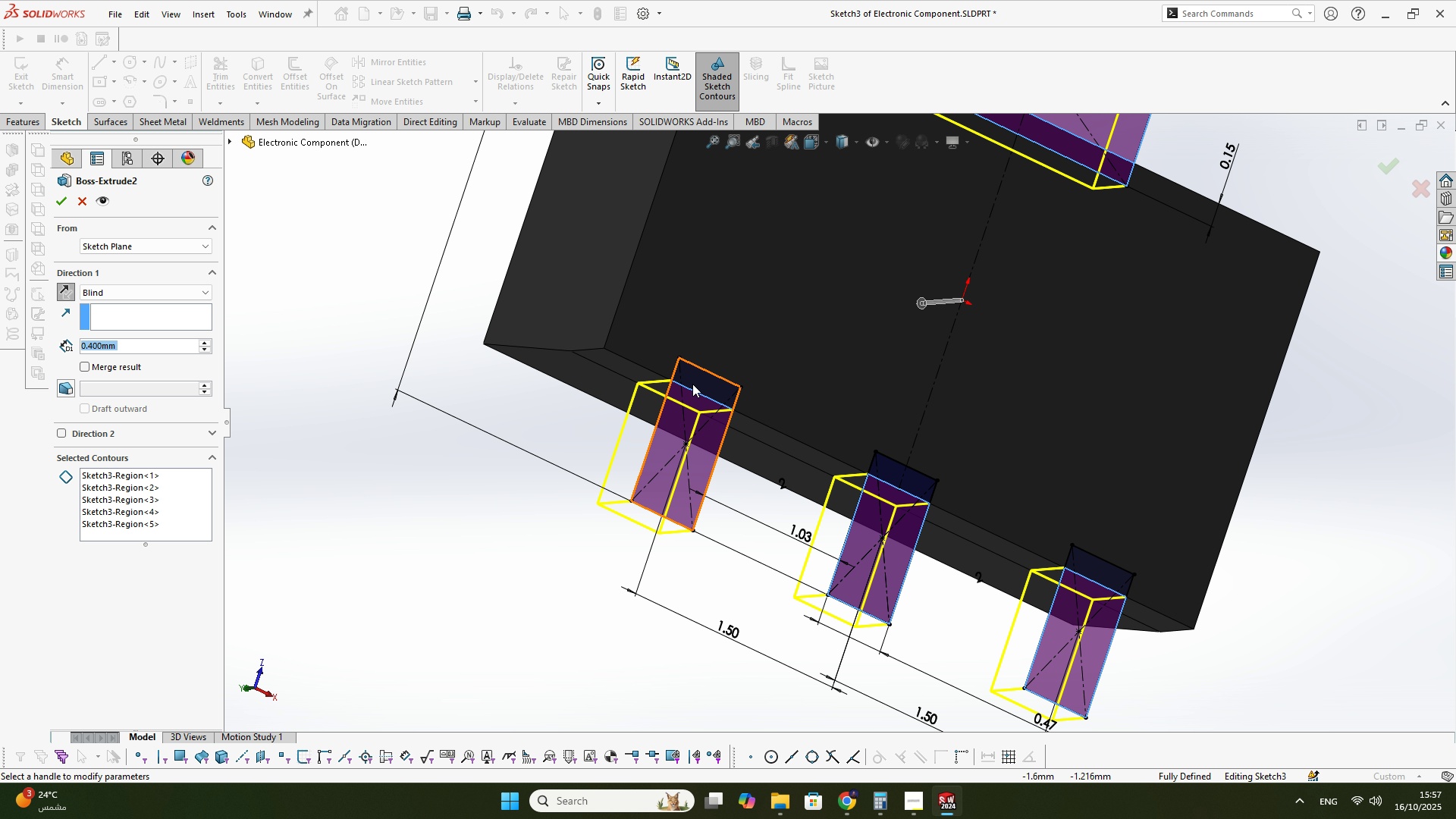 
left_click([698, 382])
 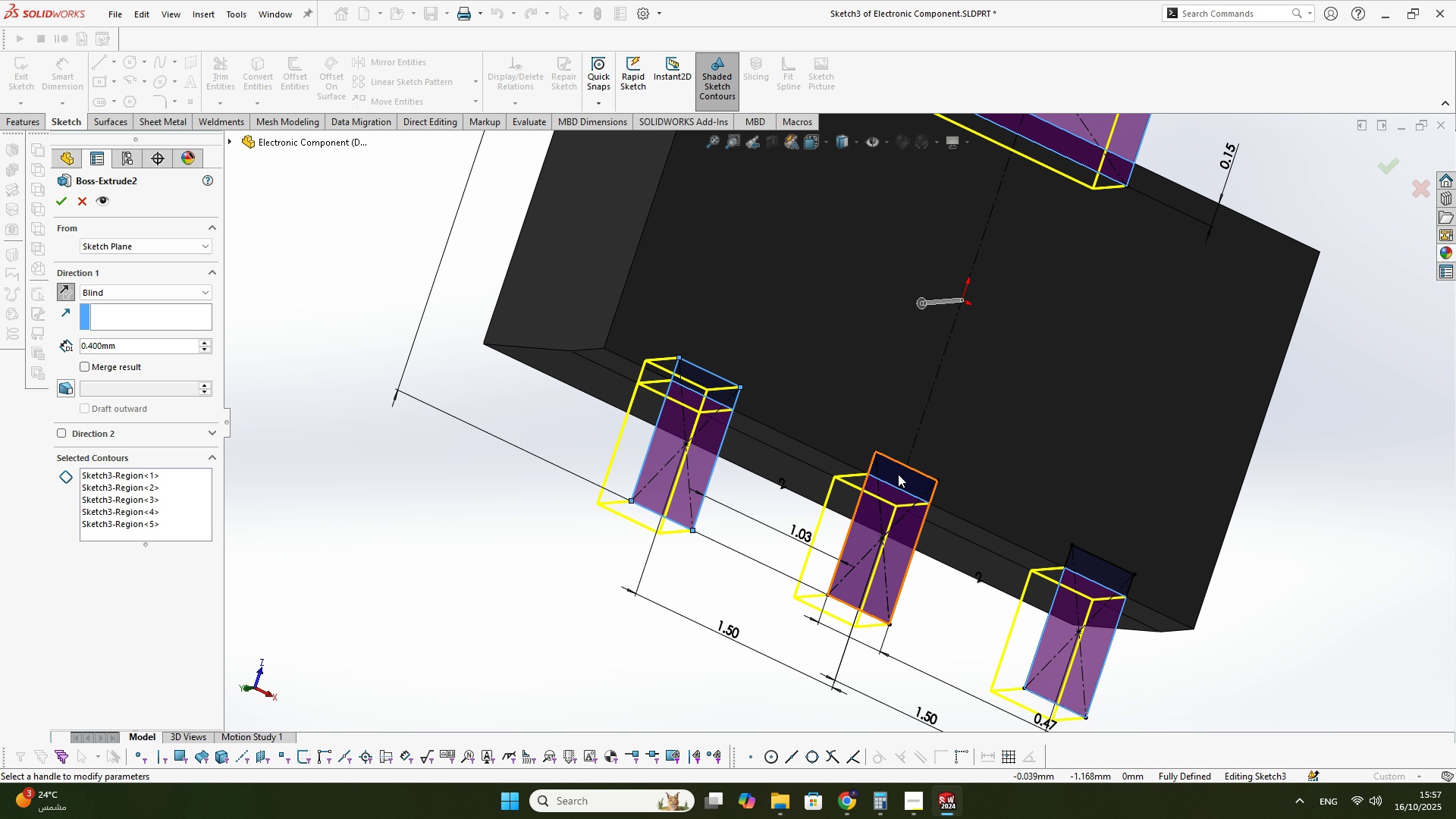 
left_click([898, 474])
 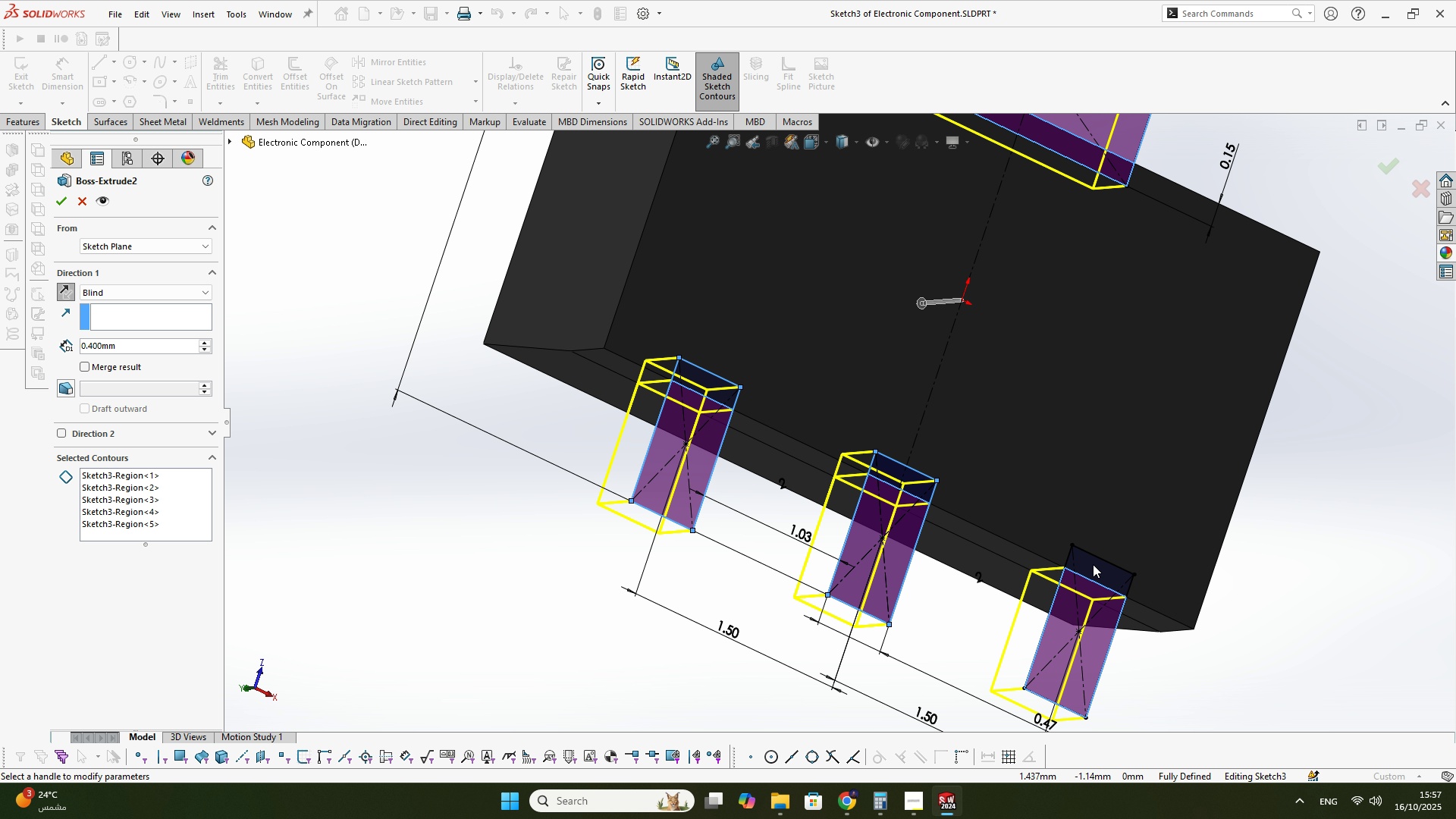 
left_click([1093, 566])
 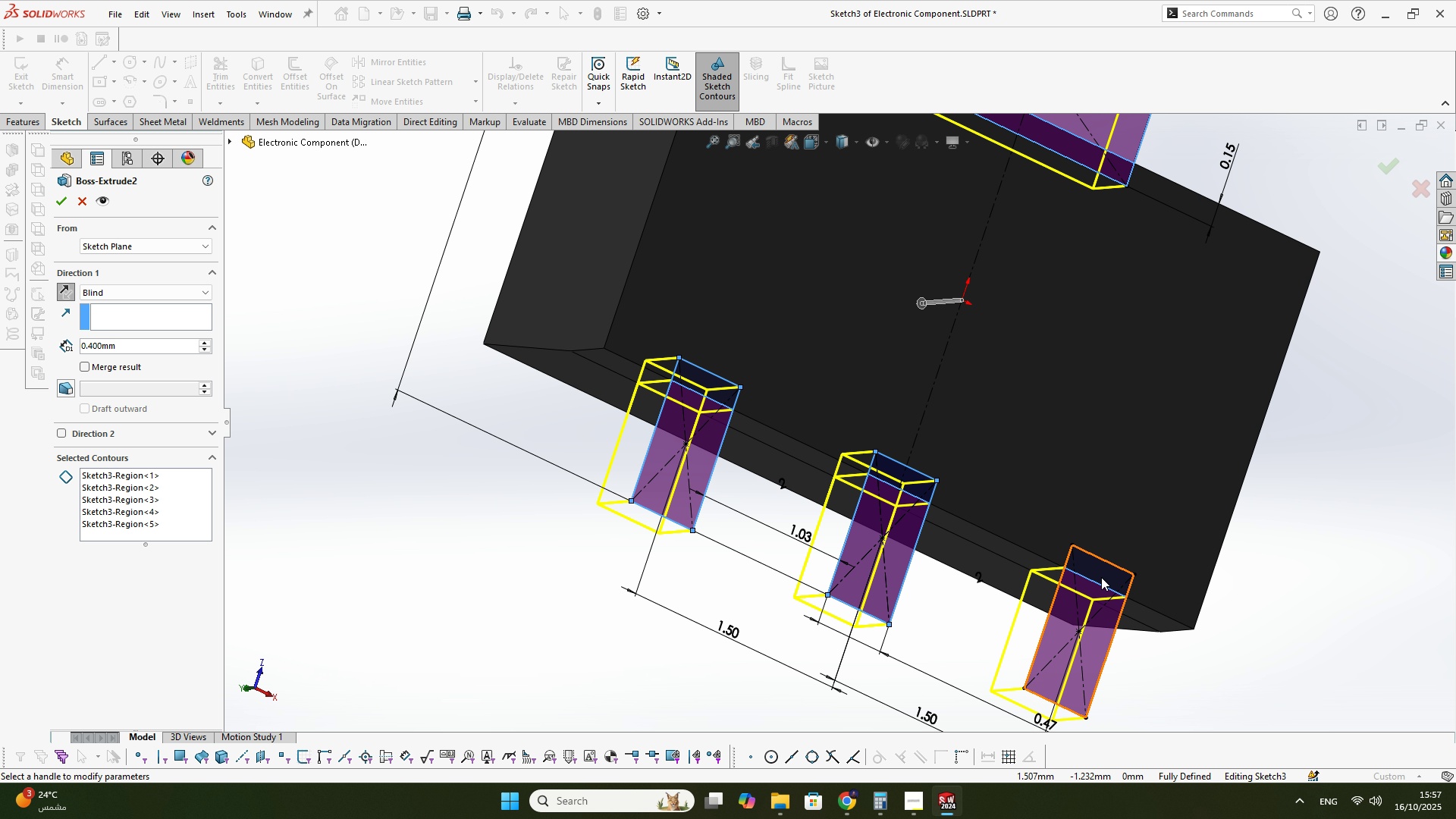 
left_click([1109, 573])
 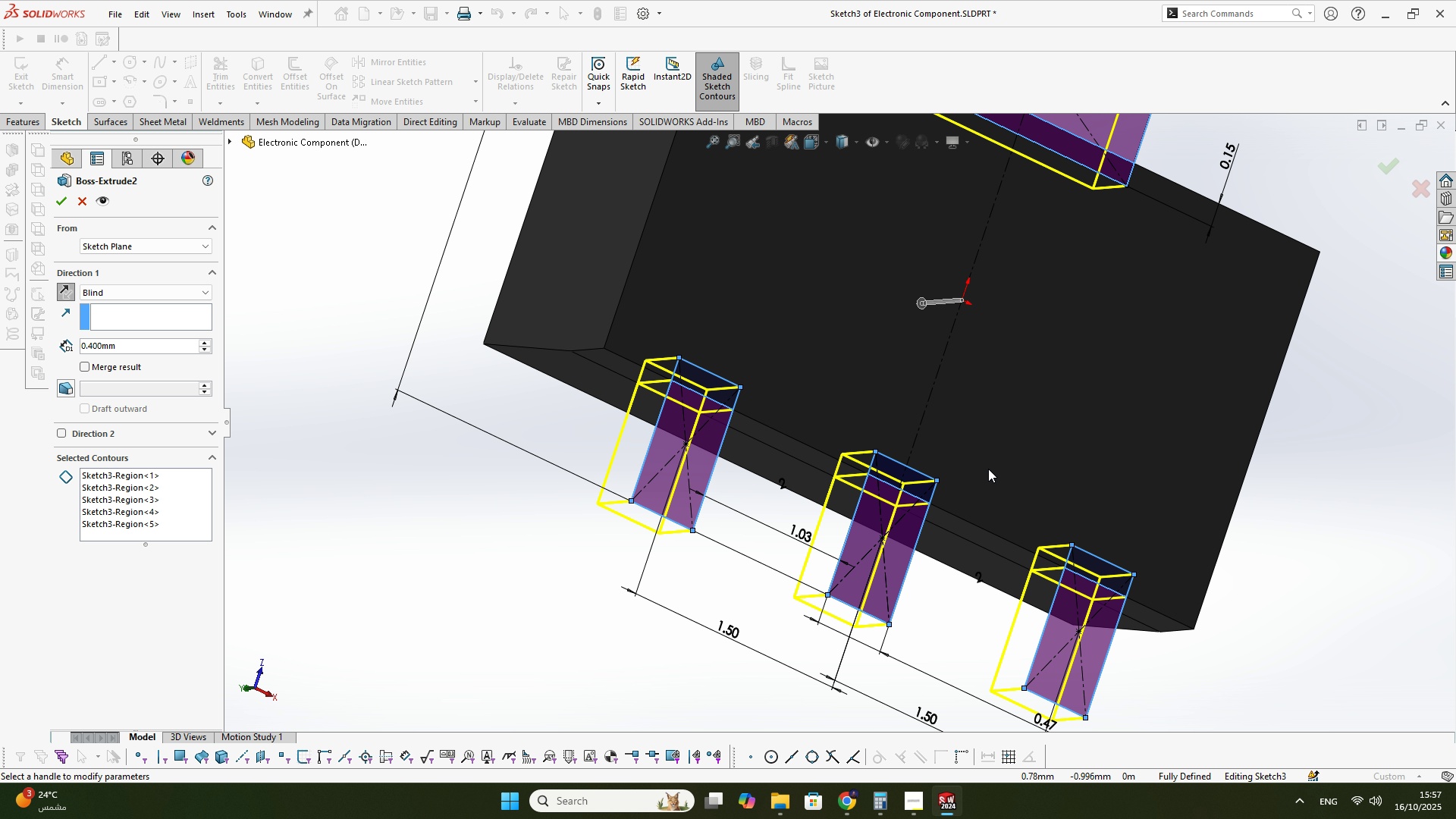 
scroll: coordinate [811, 396], scroll_direction: up, amount: 2.0
 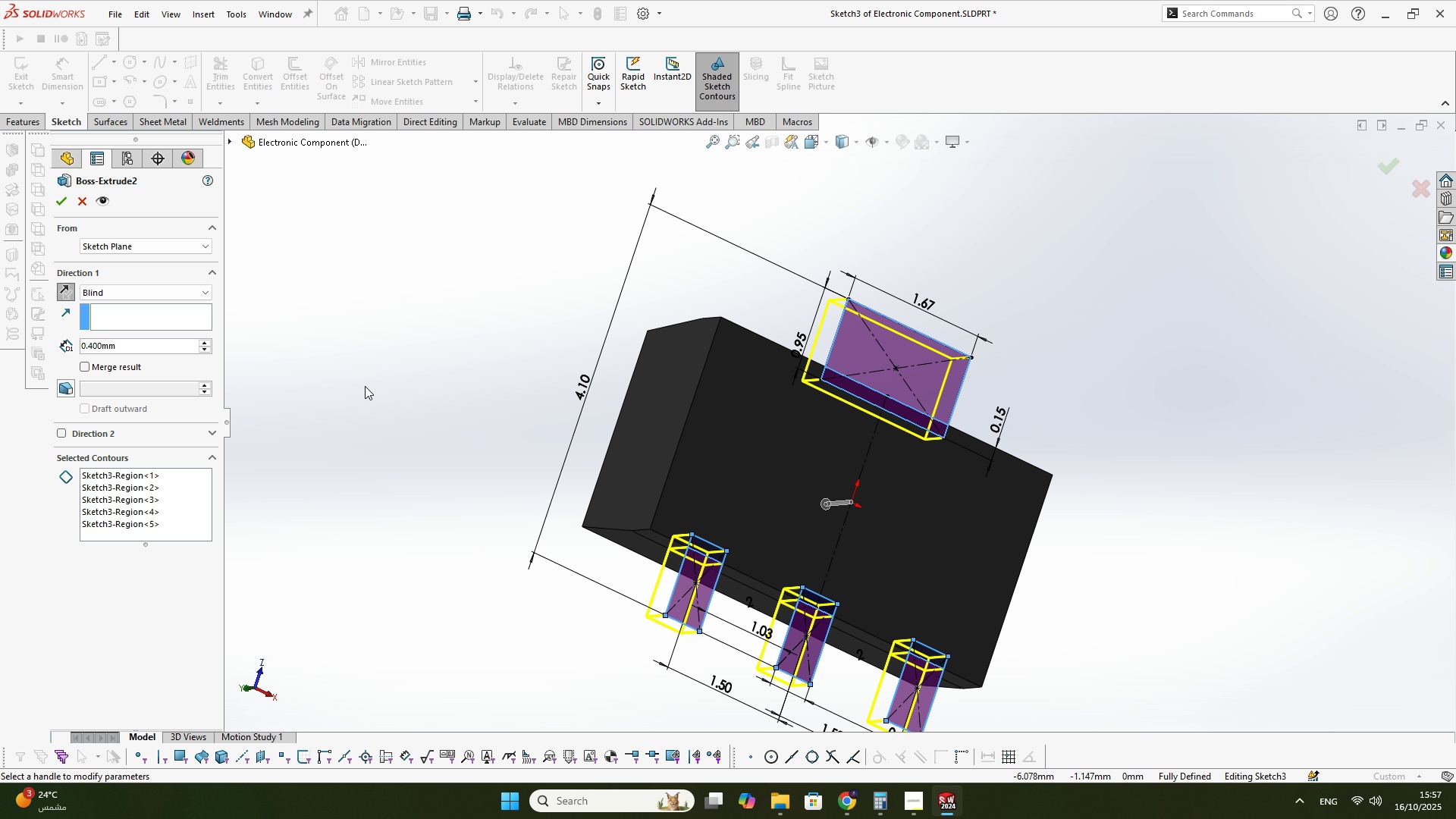 
key(Enter)
 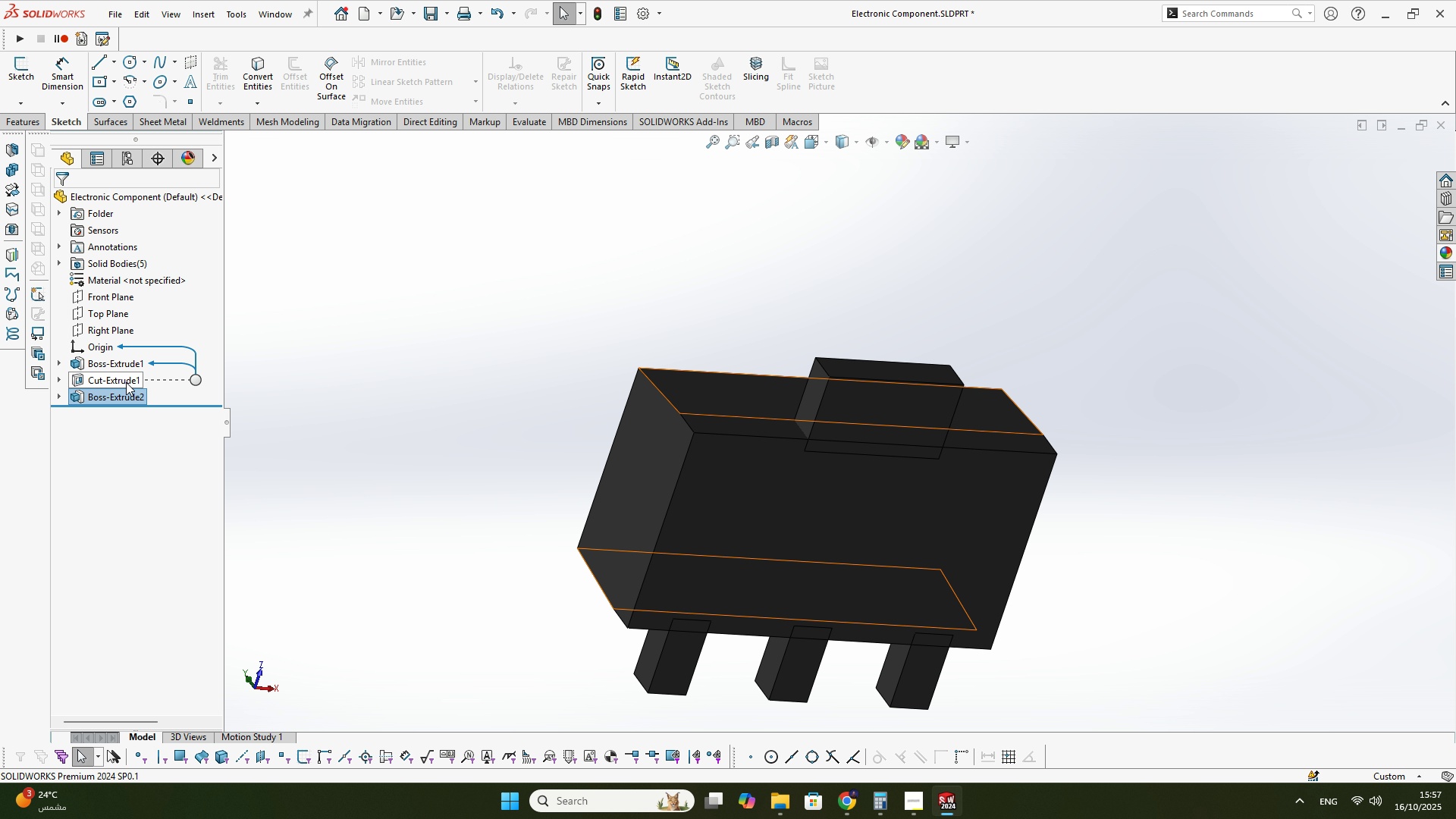 
left_click([354, 439])
 